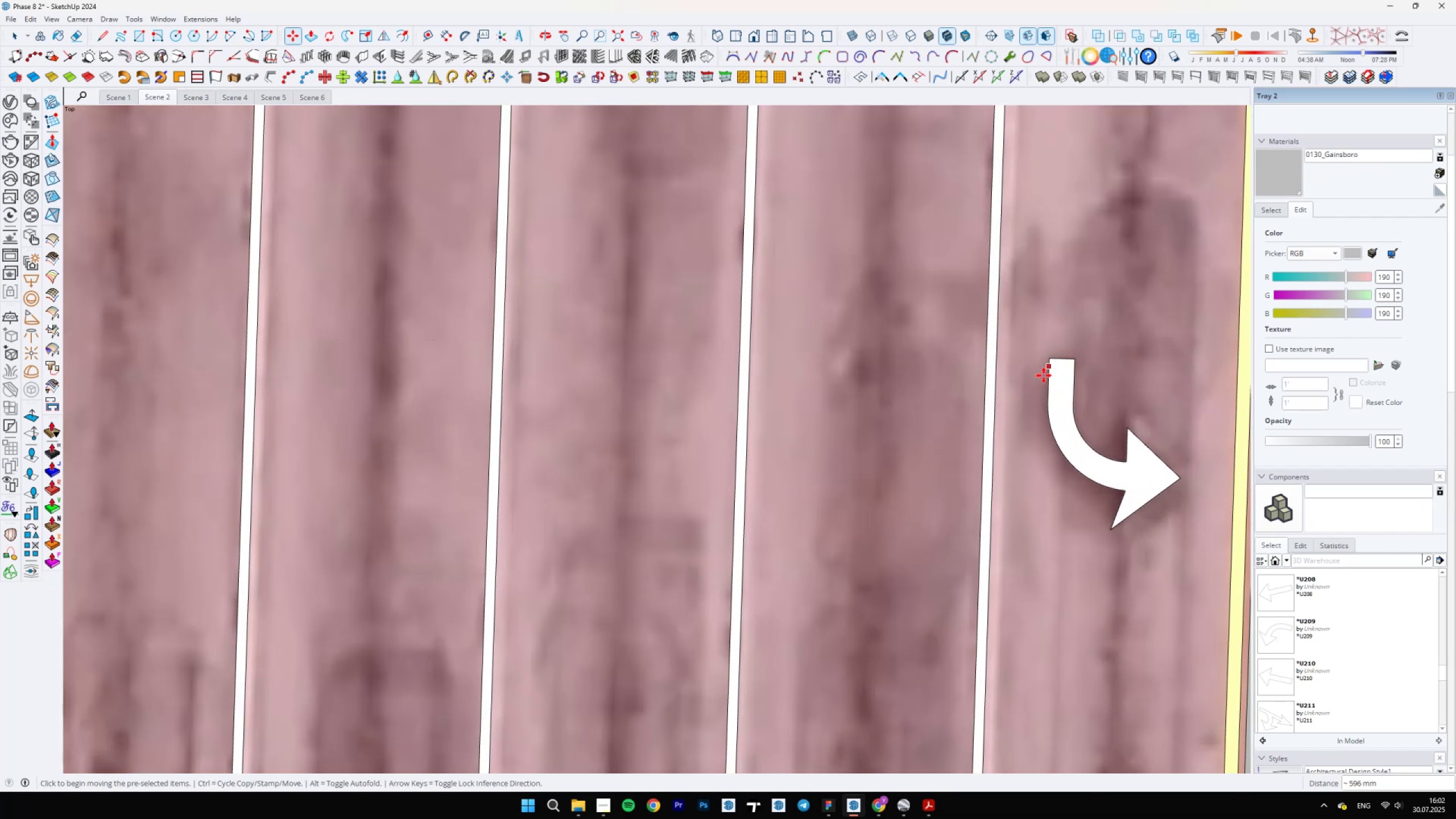 
scroll: coordinate [825, 412], scroll_direction: down, amount: 13.0
 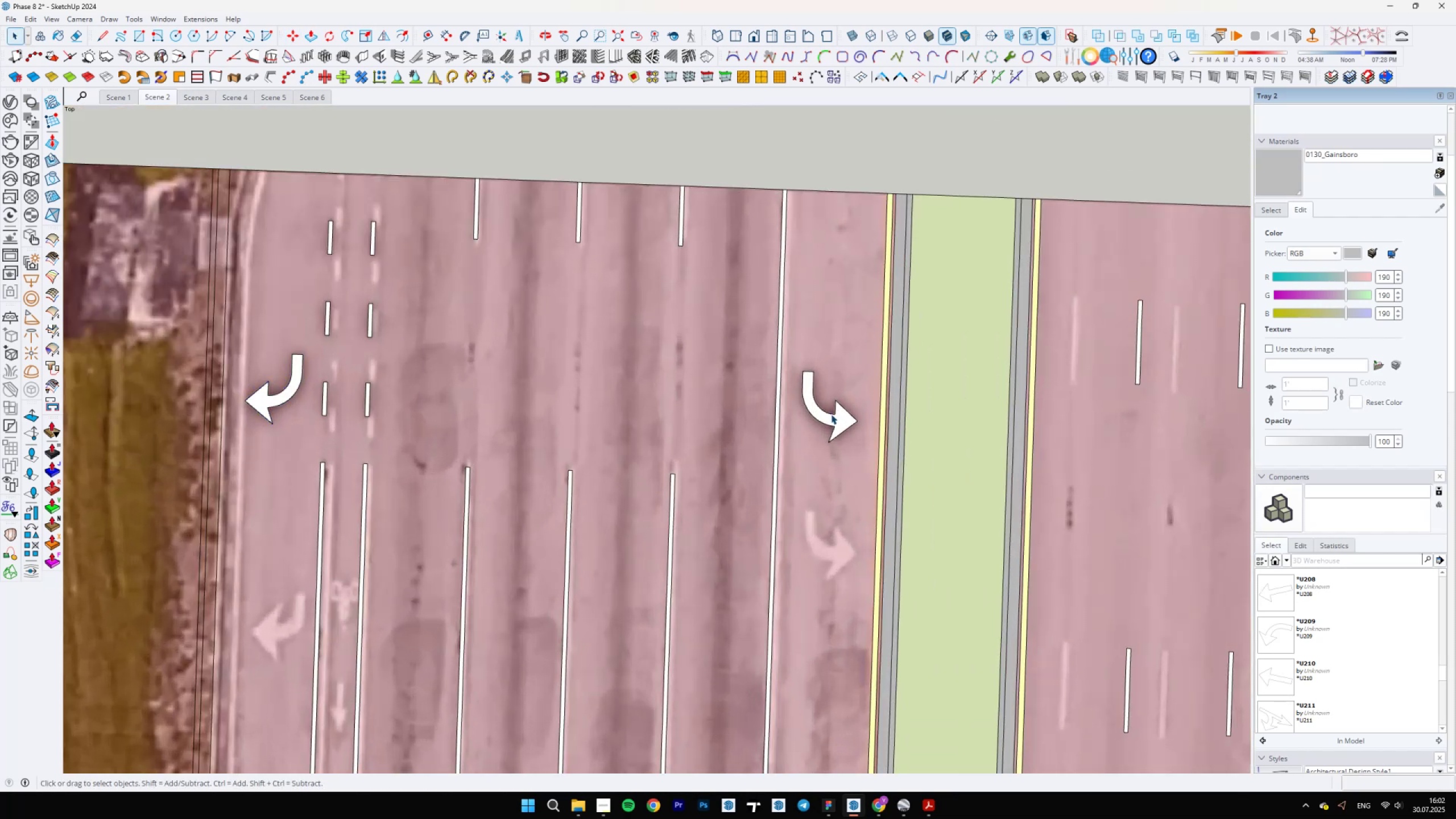 
key(Space)
 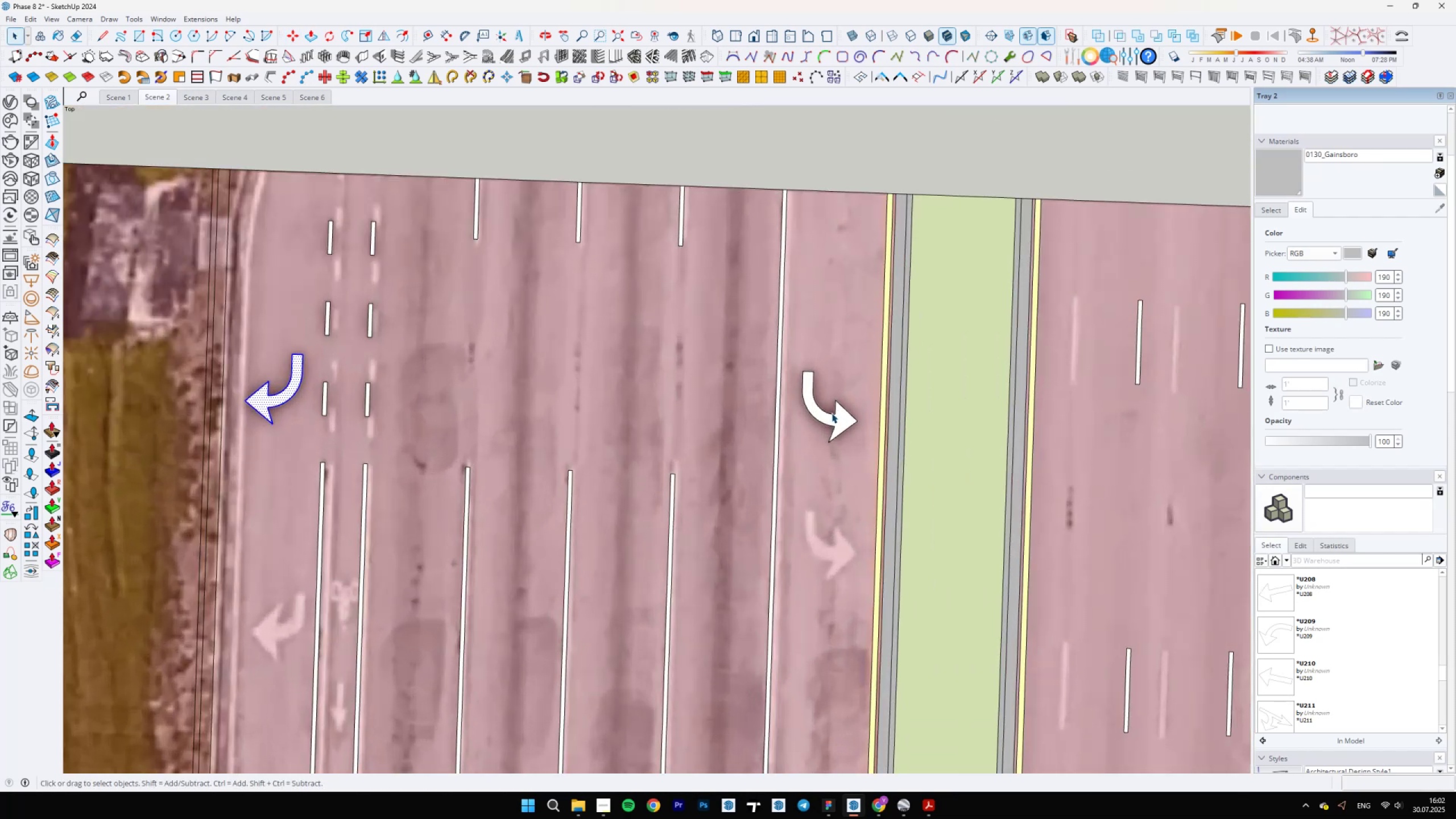 
double_click([838, 425])
 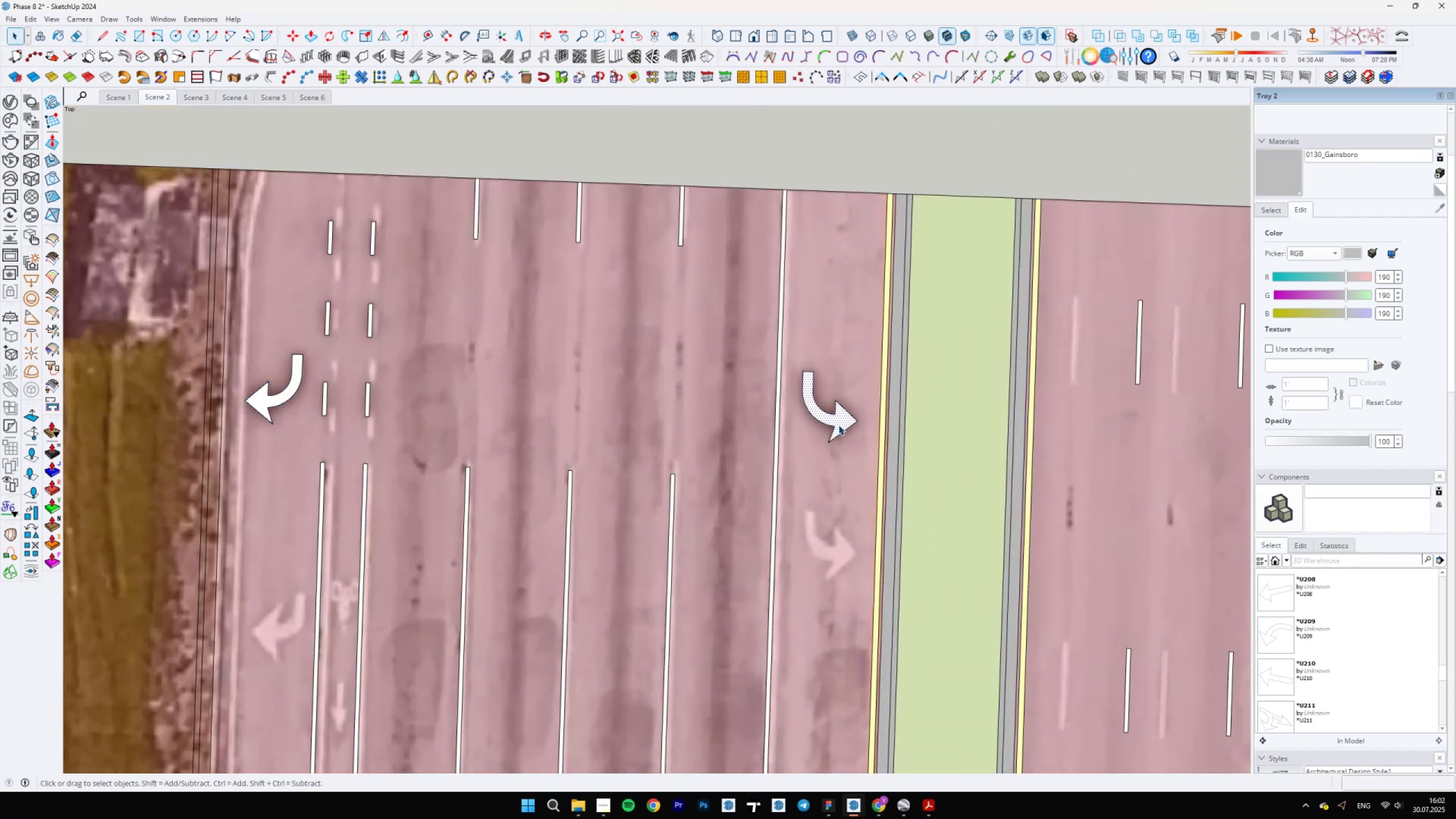 
triple_click([838, 425])
 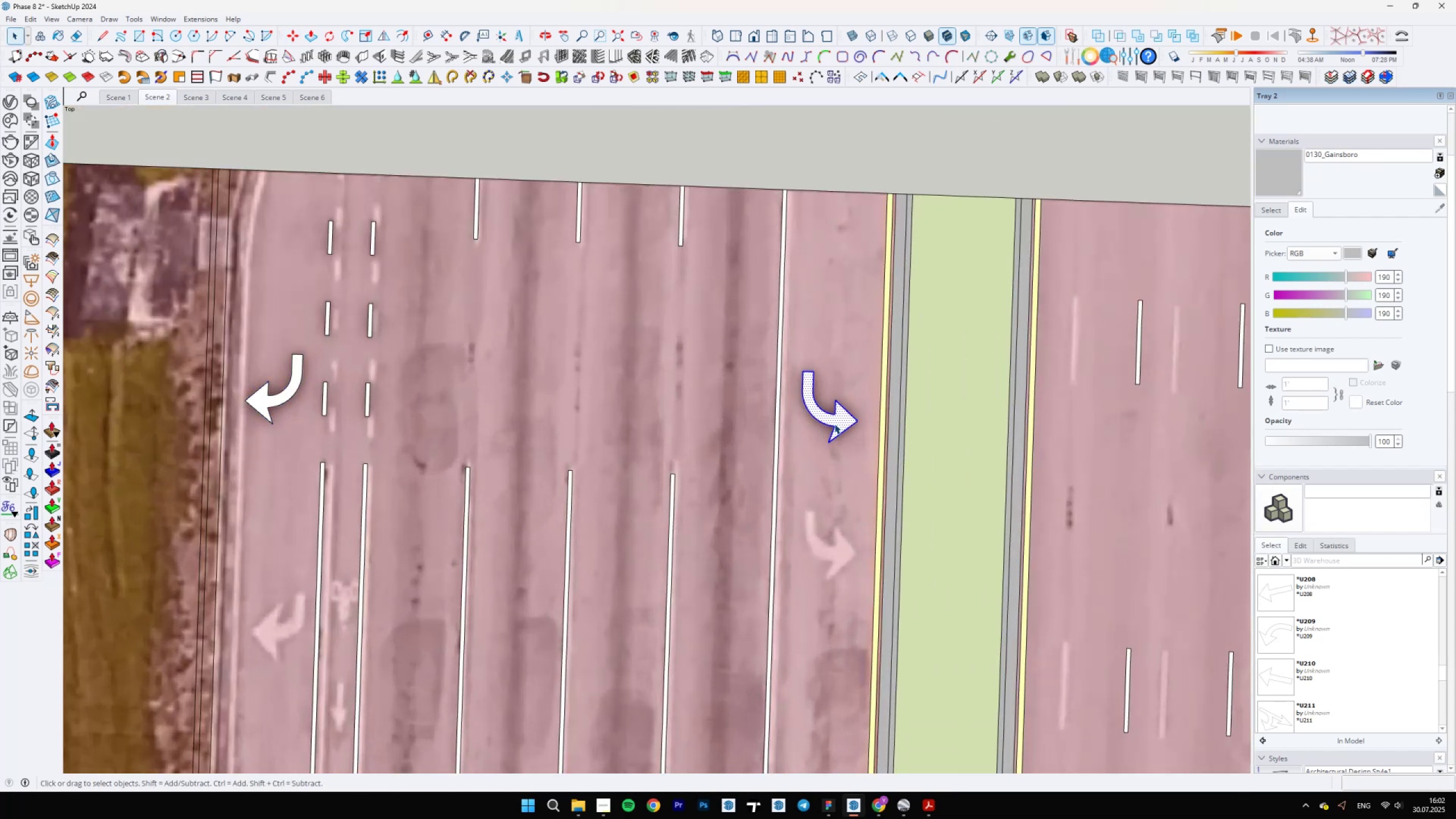 
scroll: coordinate [797, 397], scroll_direction: up, amount: 4.0
 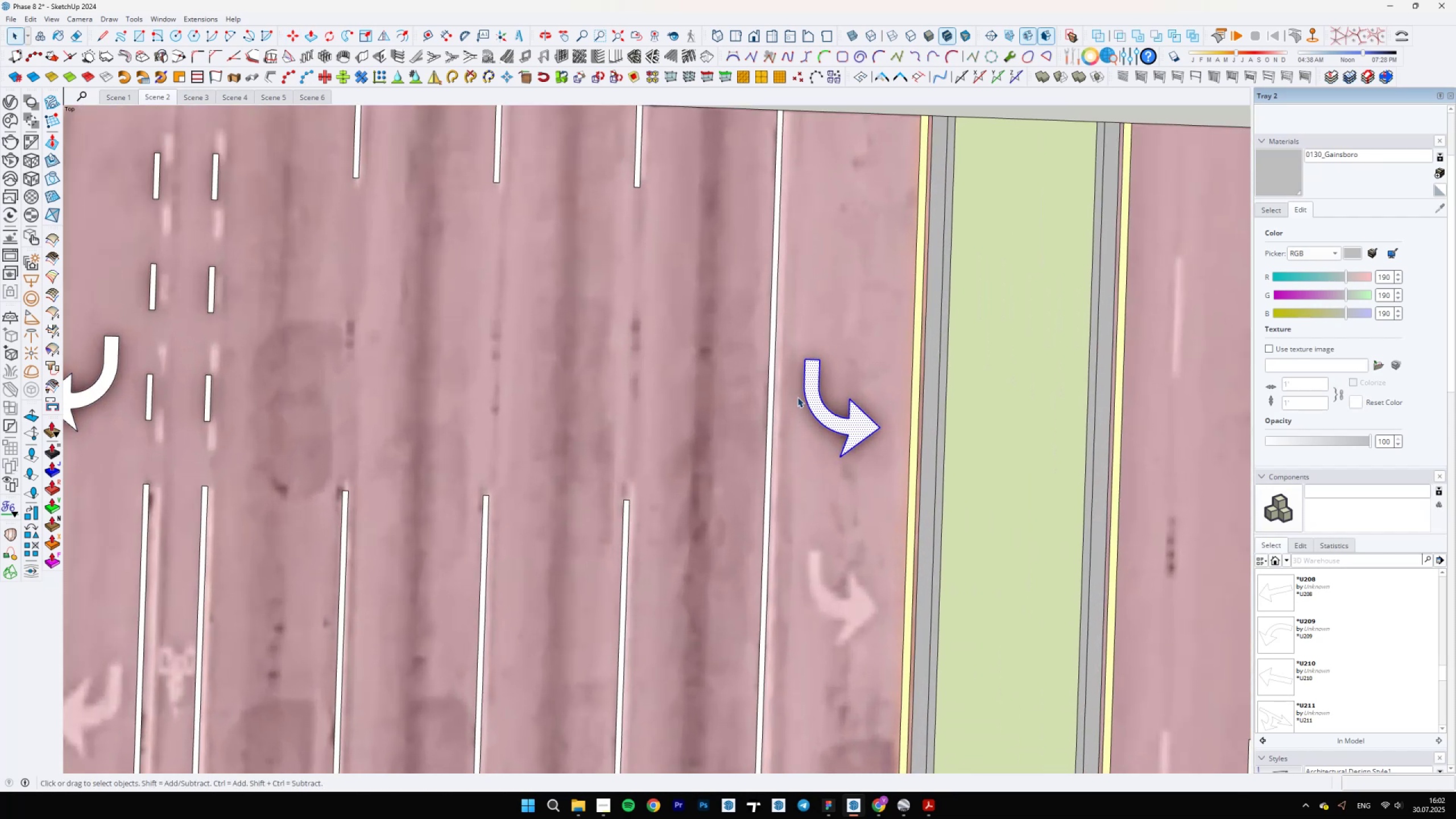 
key(M)
 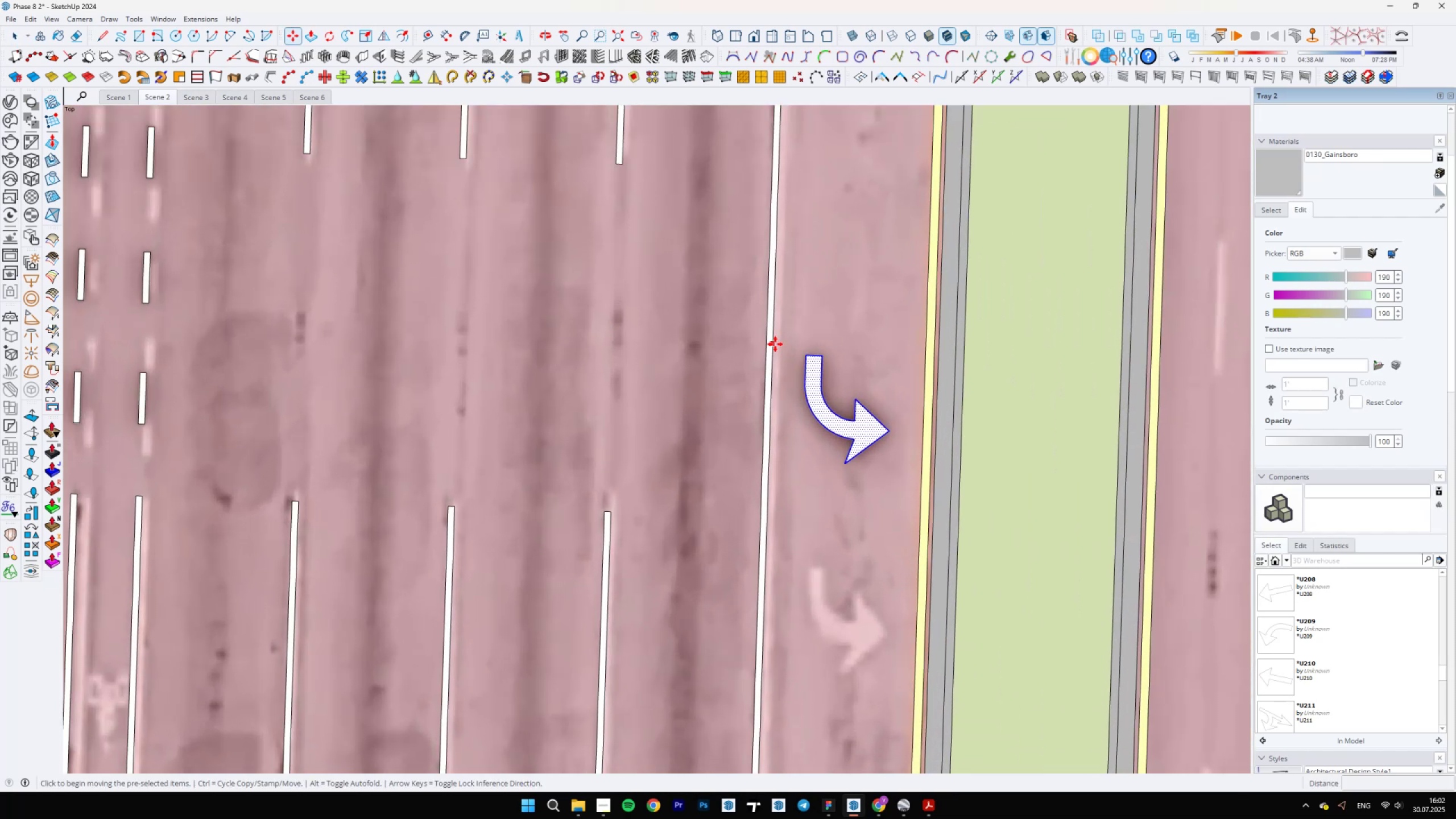 
left_click([774, 344])
 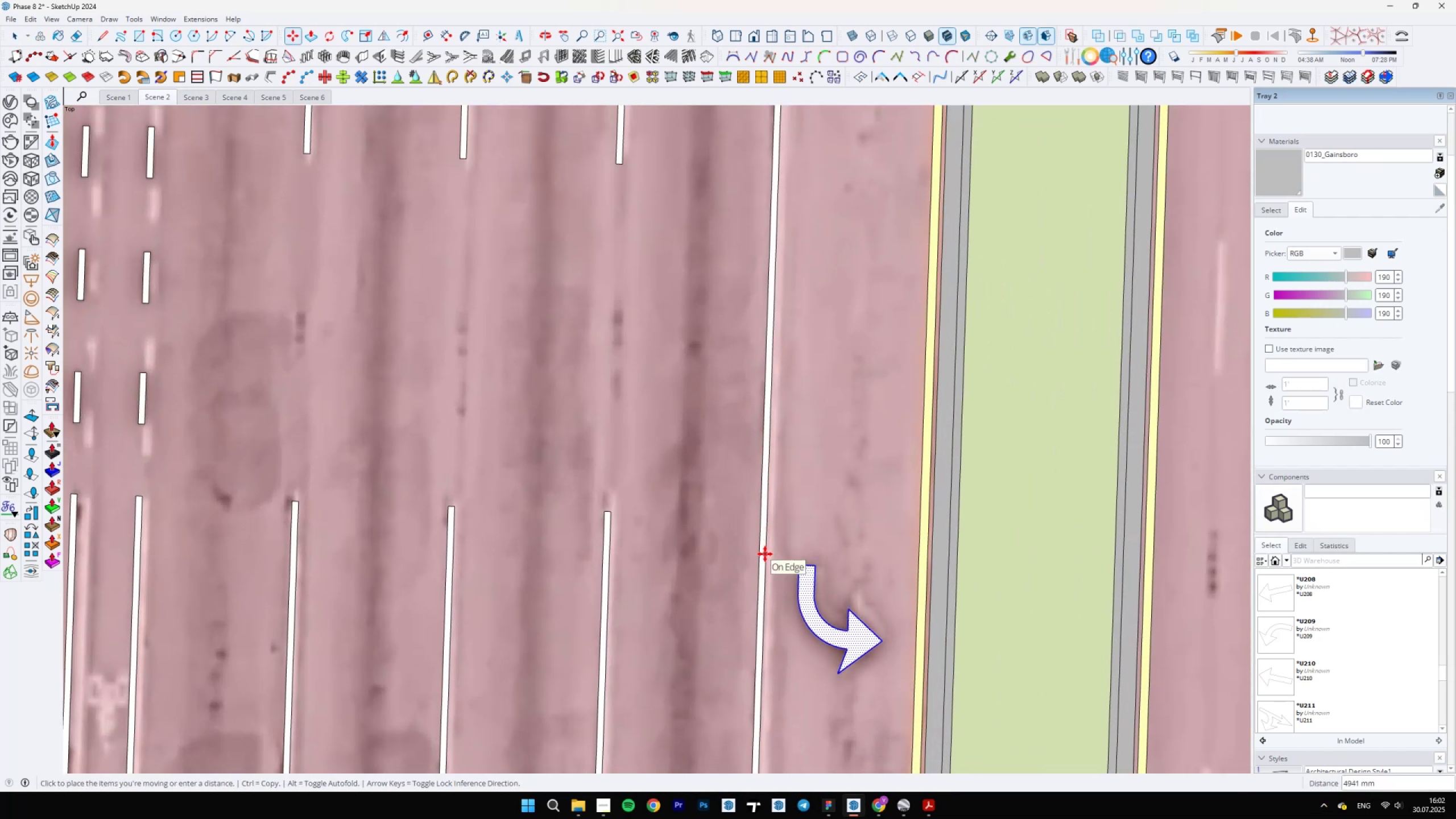 
key(Space)
 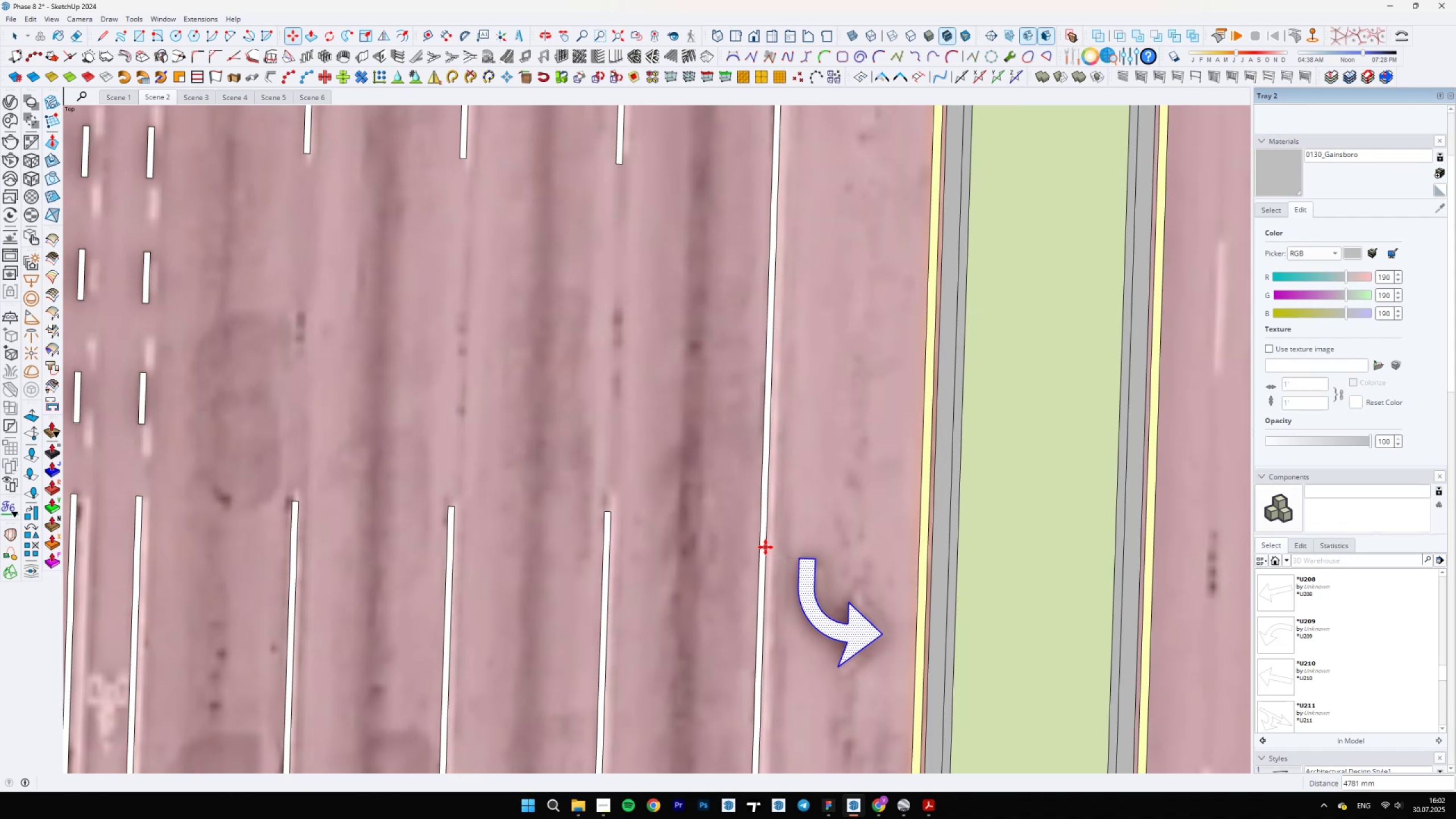 
scroll: coordinate [636, 488], scroll_direction: down, amount: 3.0
 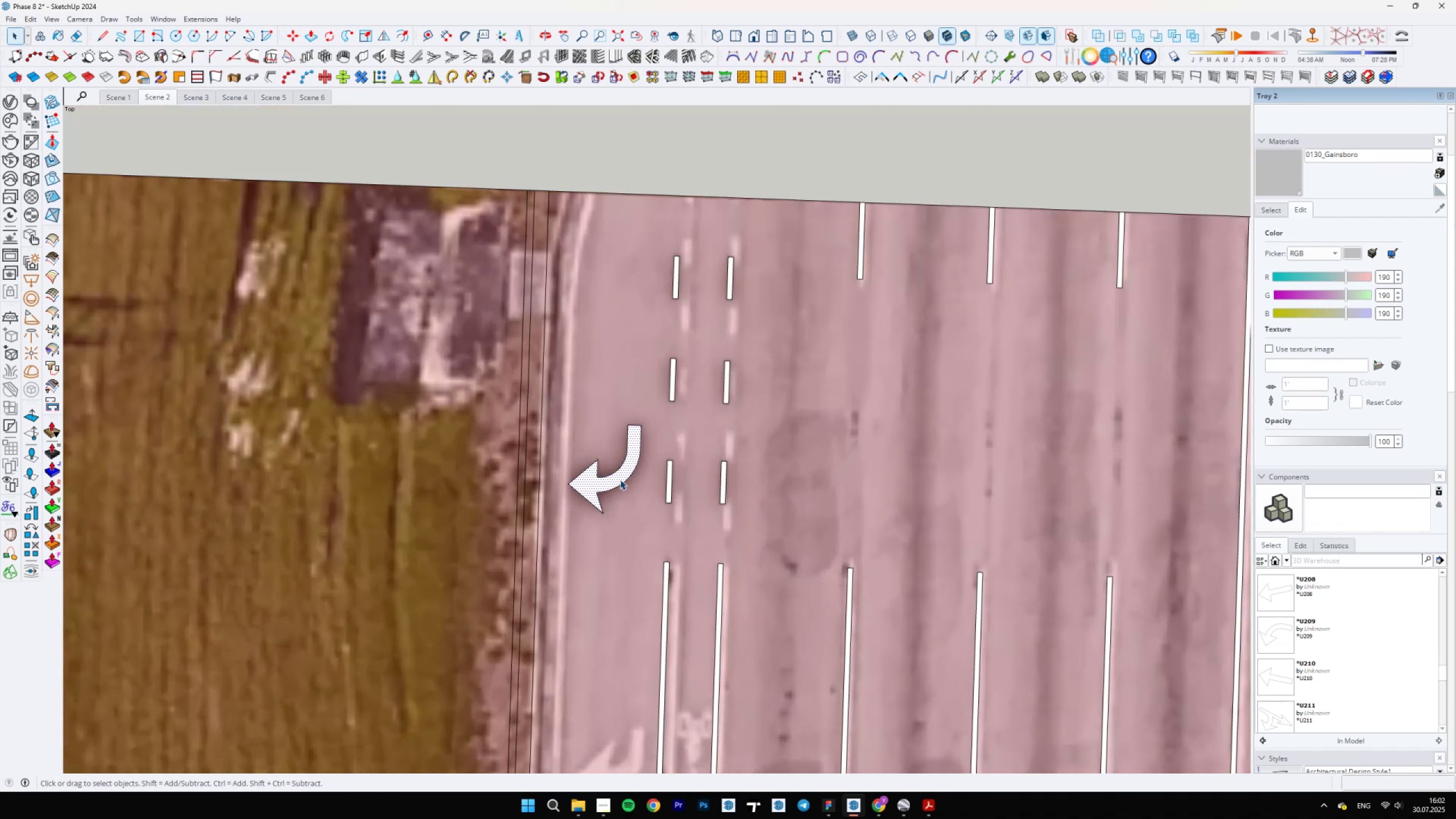 
double_click([619, 479])
 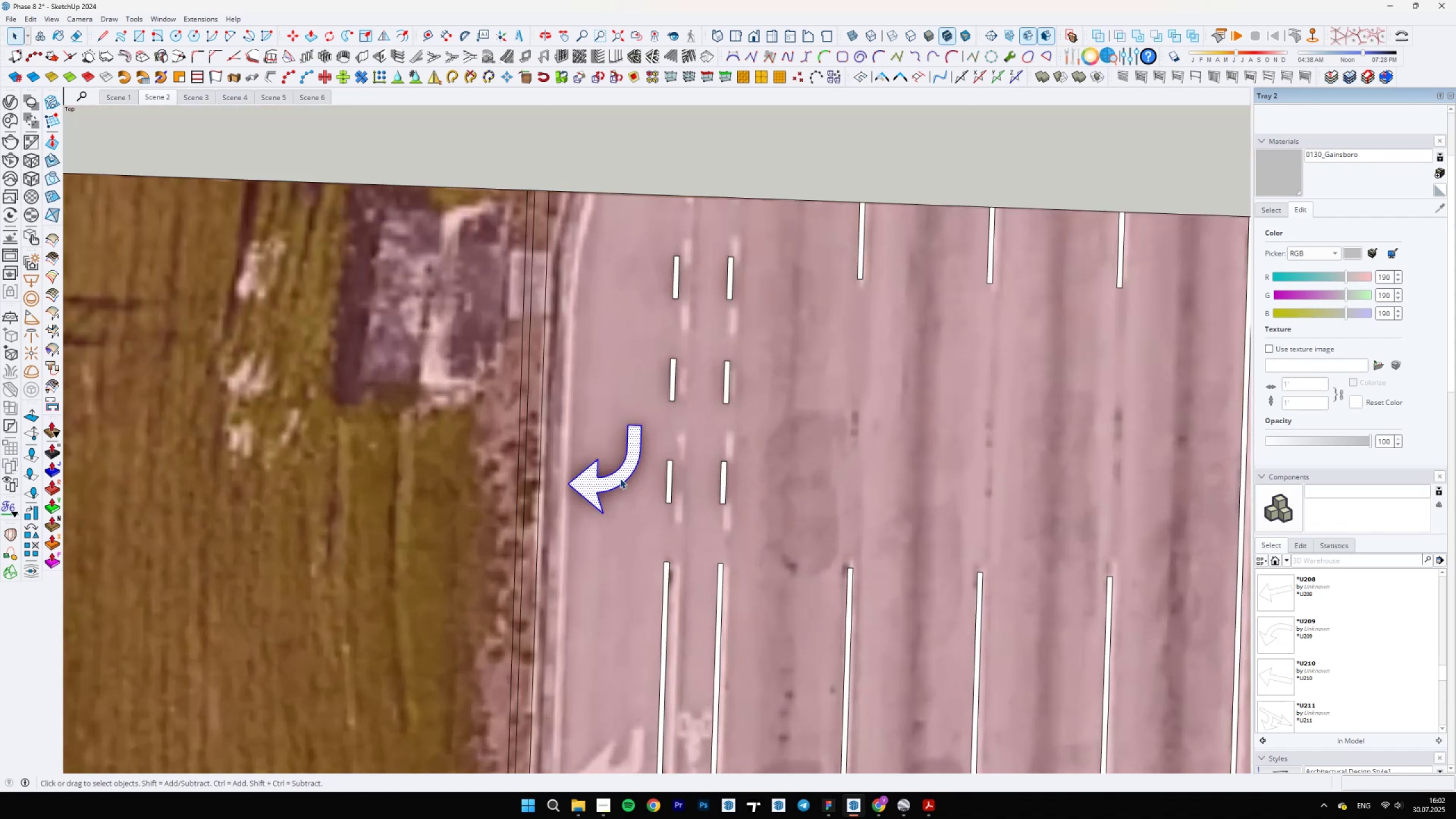 
scroll: coordinate [671, 572], scroll_direction: up, amount: 1.0
 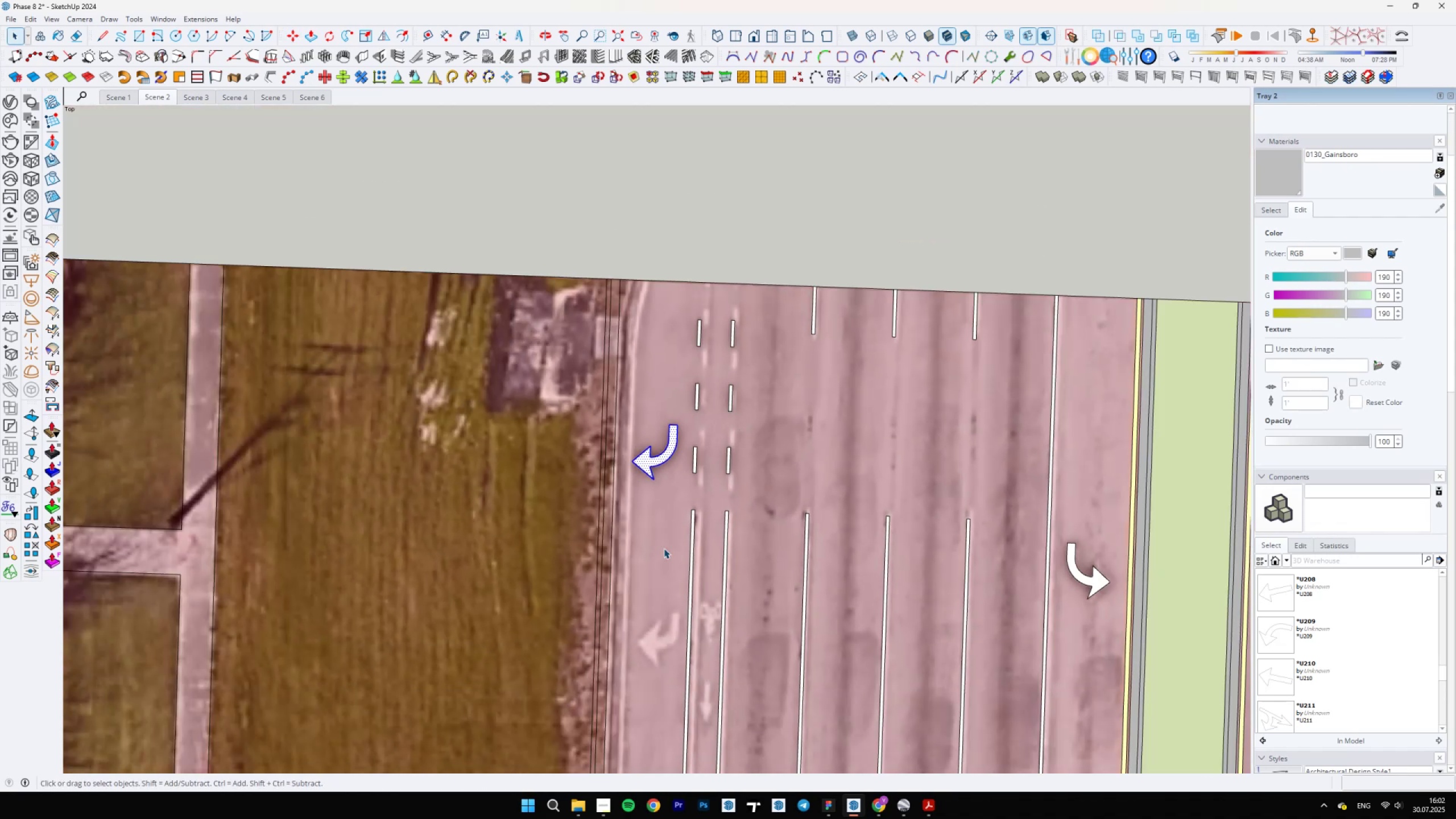 
key(M)
 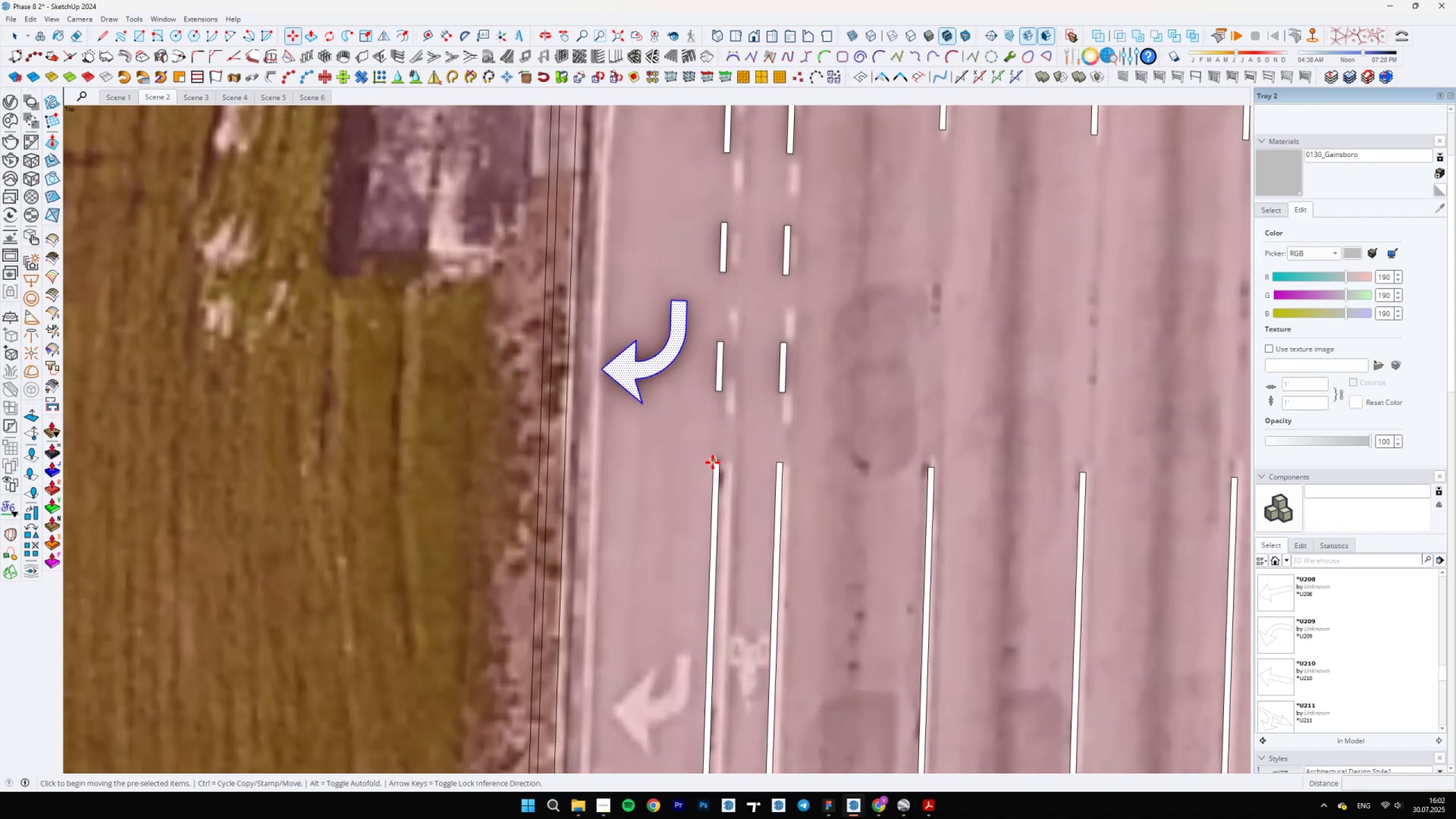 
left_click([711, 460])
 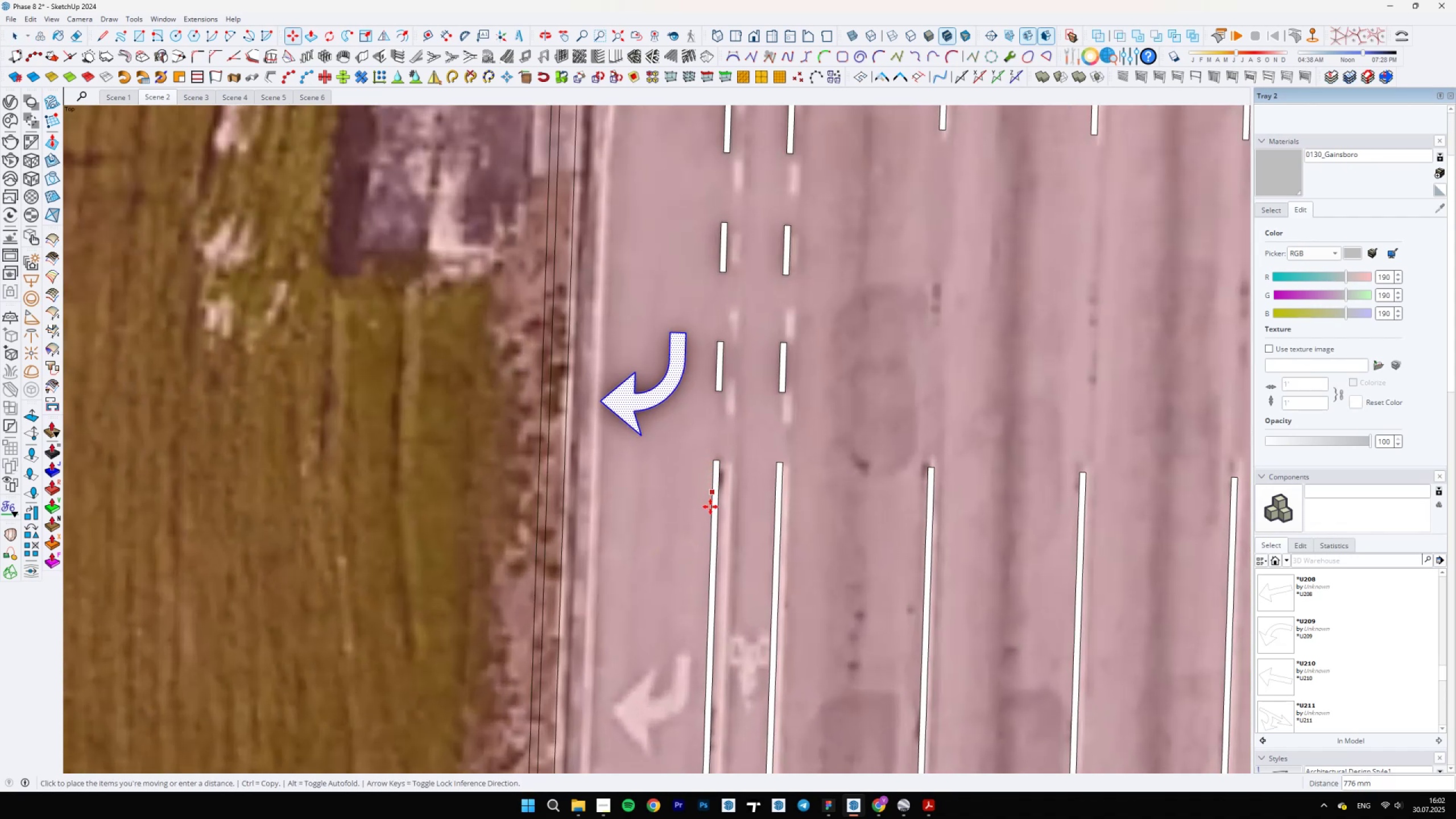 
left_click_drag(start_coordinate=[713, 576], to_coordinate=[713, 594])
 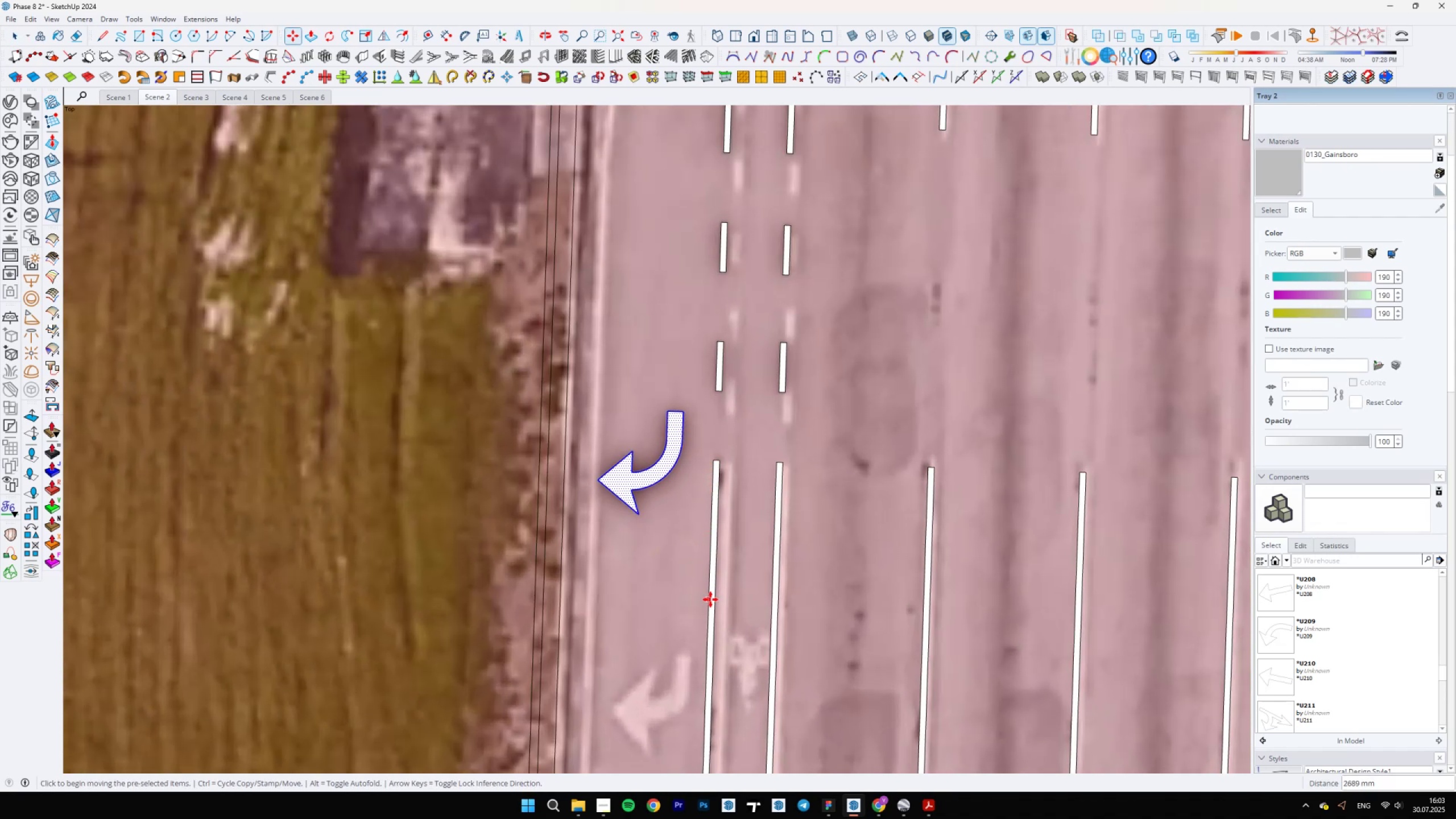 
key(Control+Z)
 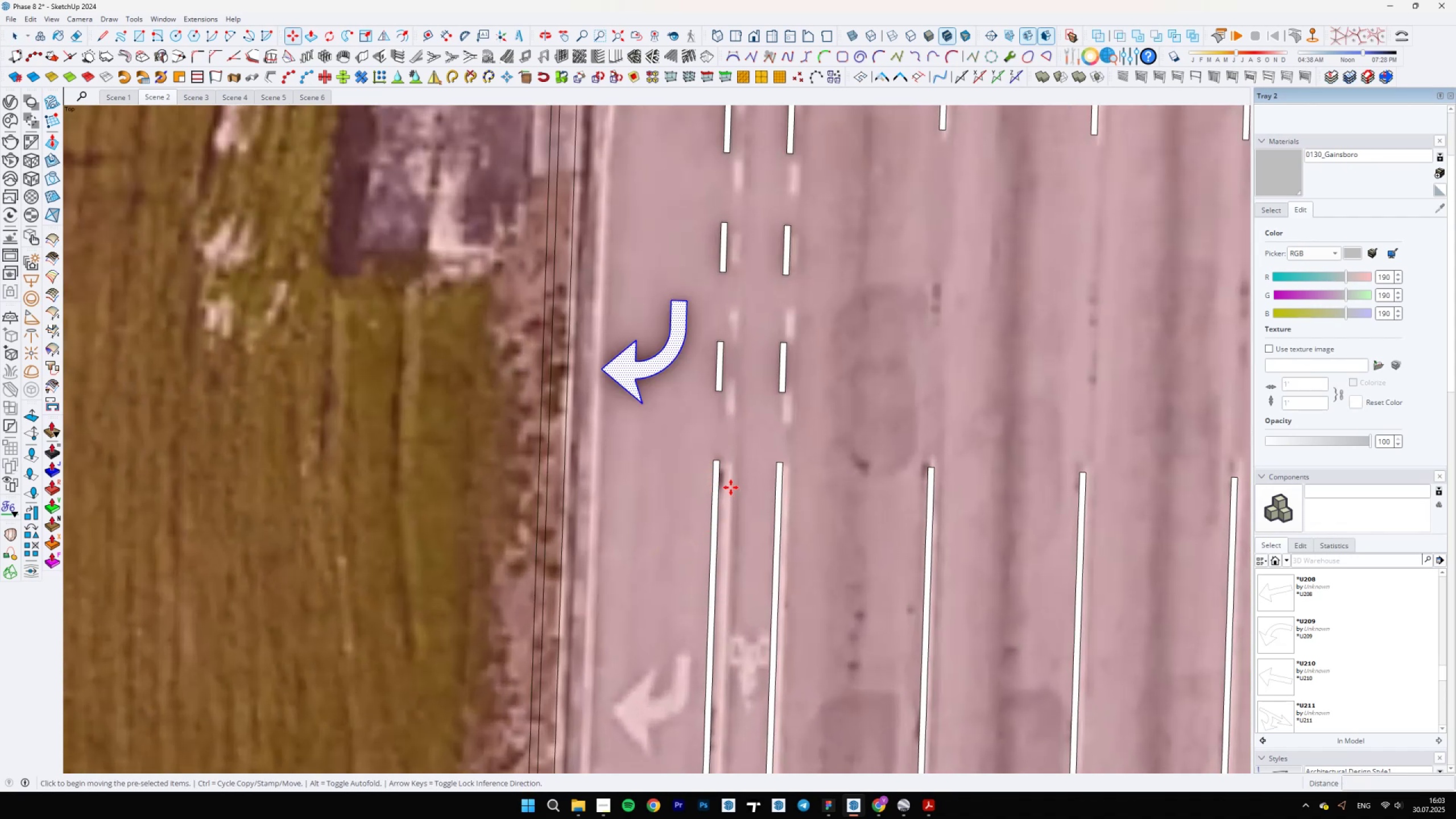 
scroll: coordinate [725, 490], scroll_direction: down, amount: 4.0
 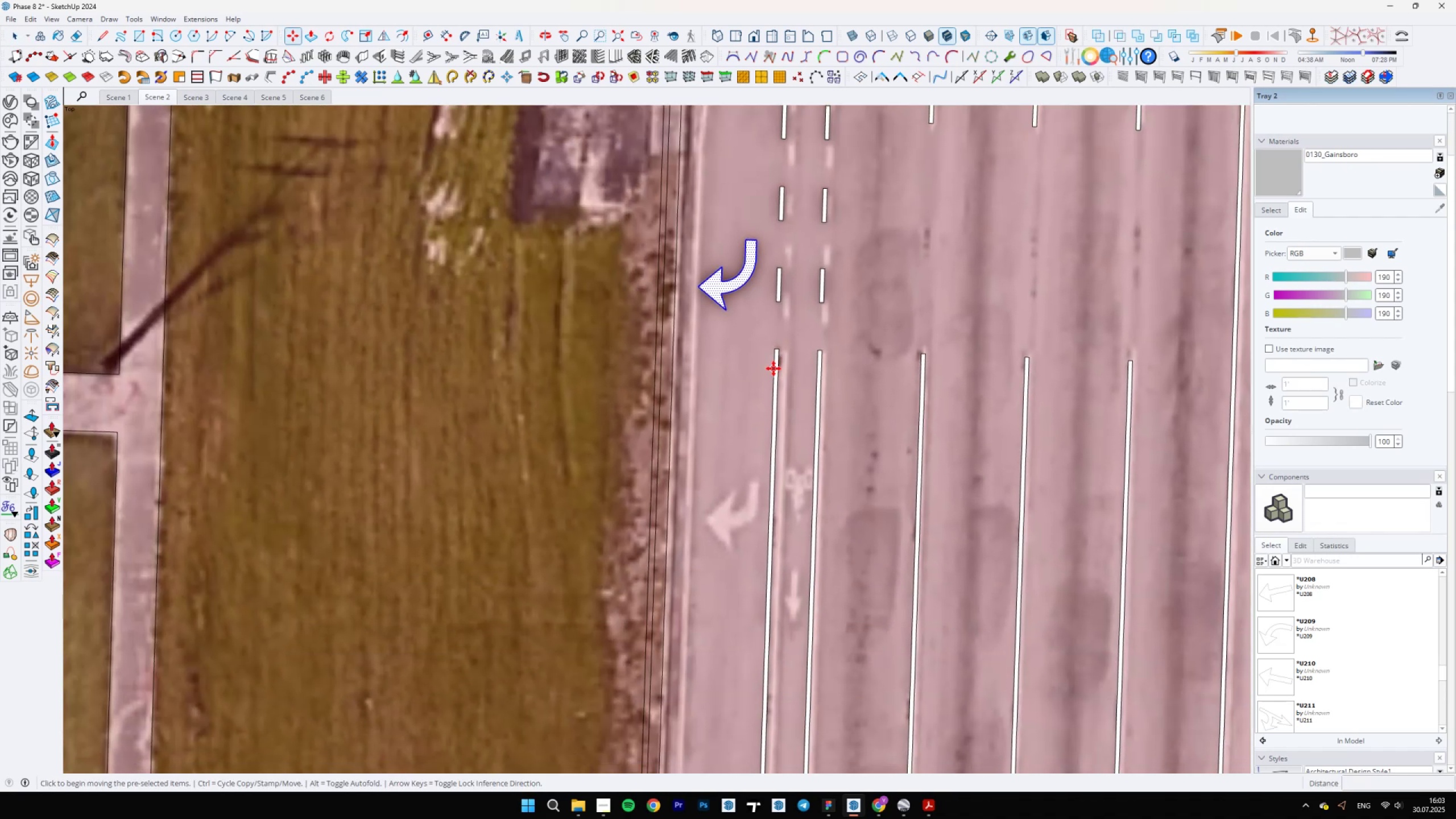 
hold_key(key=ShiftLeft, duration=0.44)
 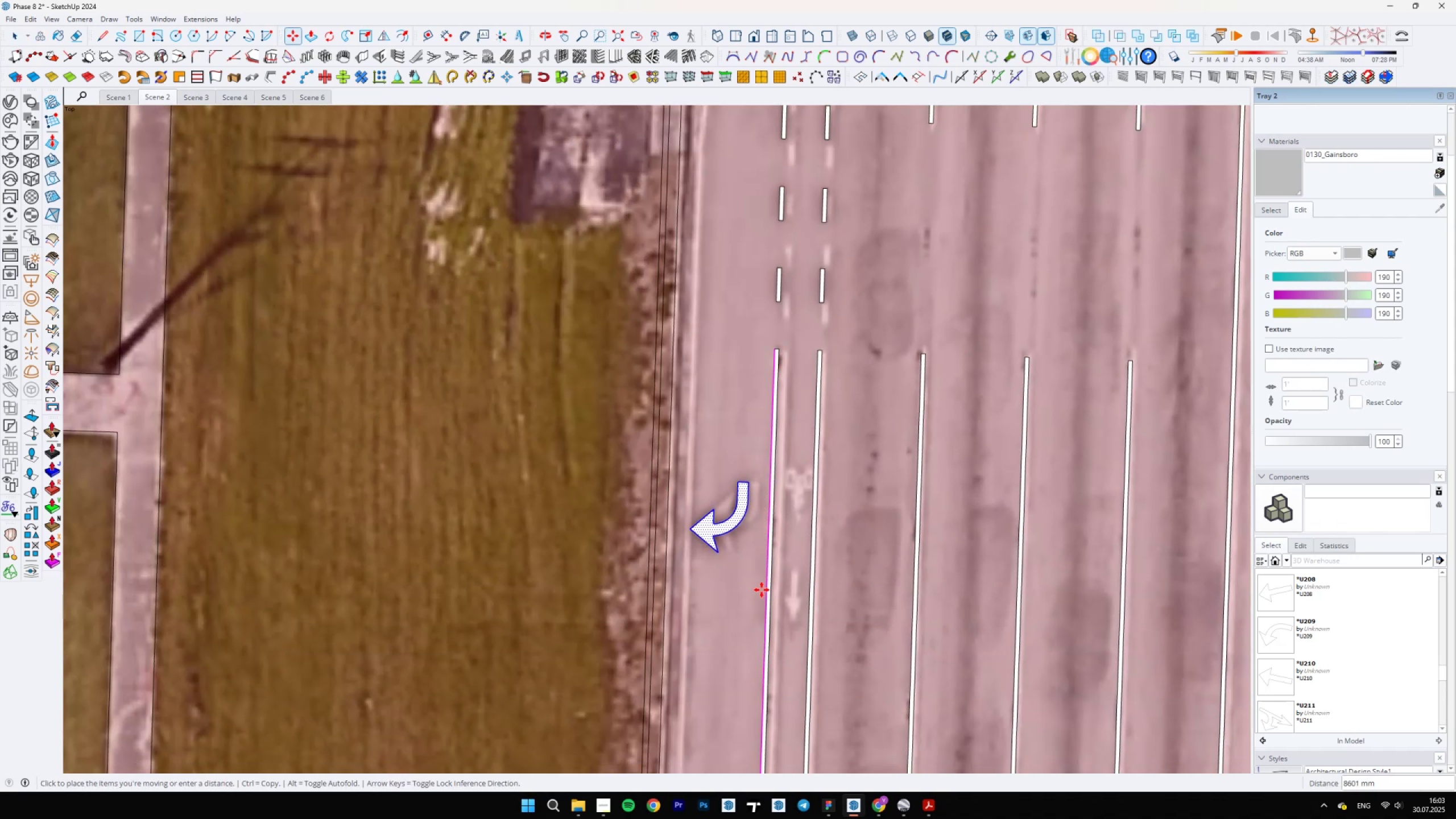 
left_click([762, 589])
 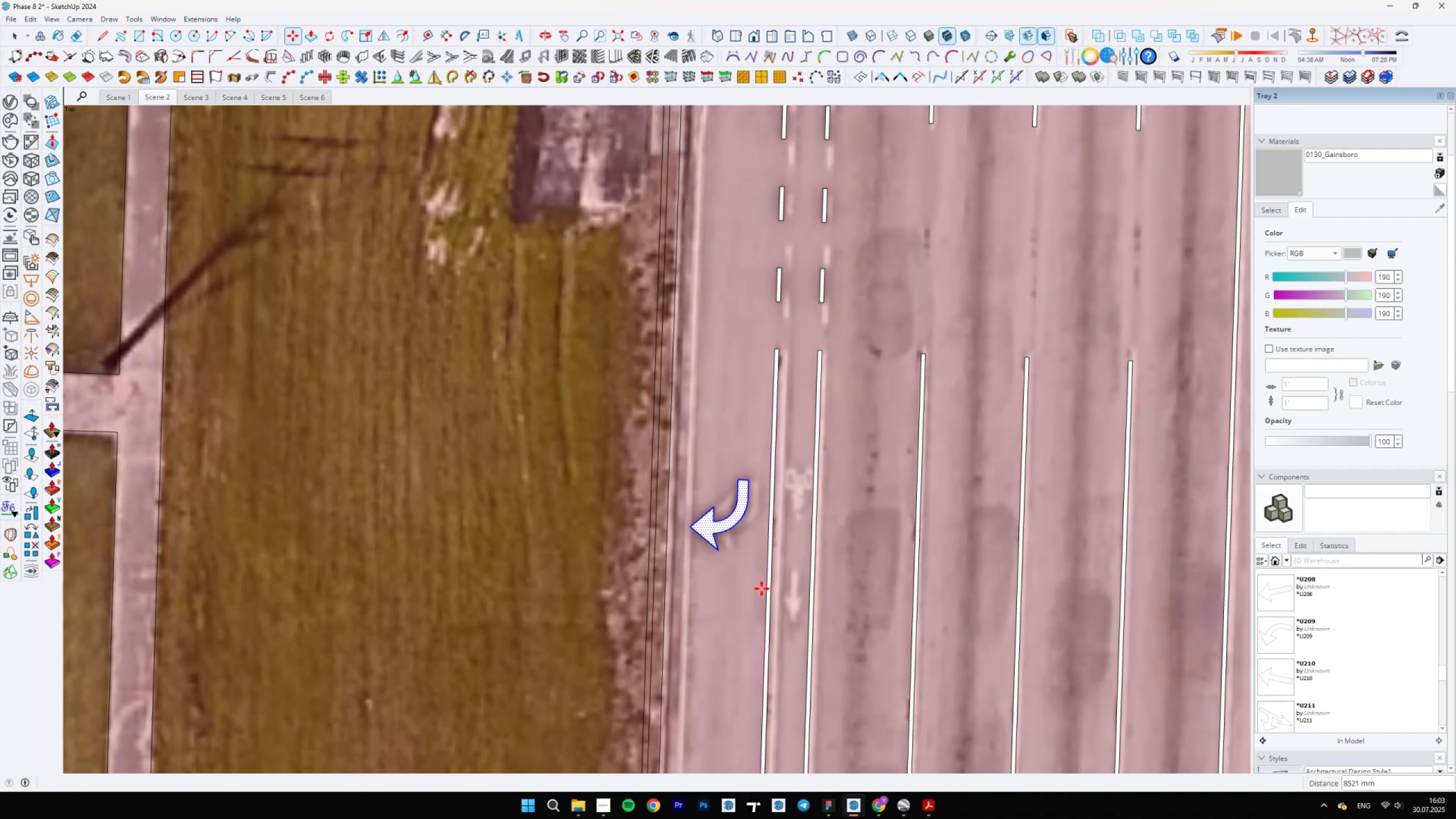 
key(Space)
 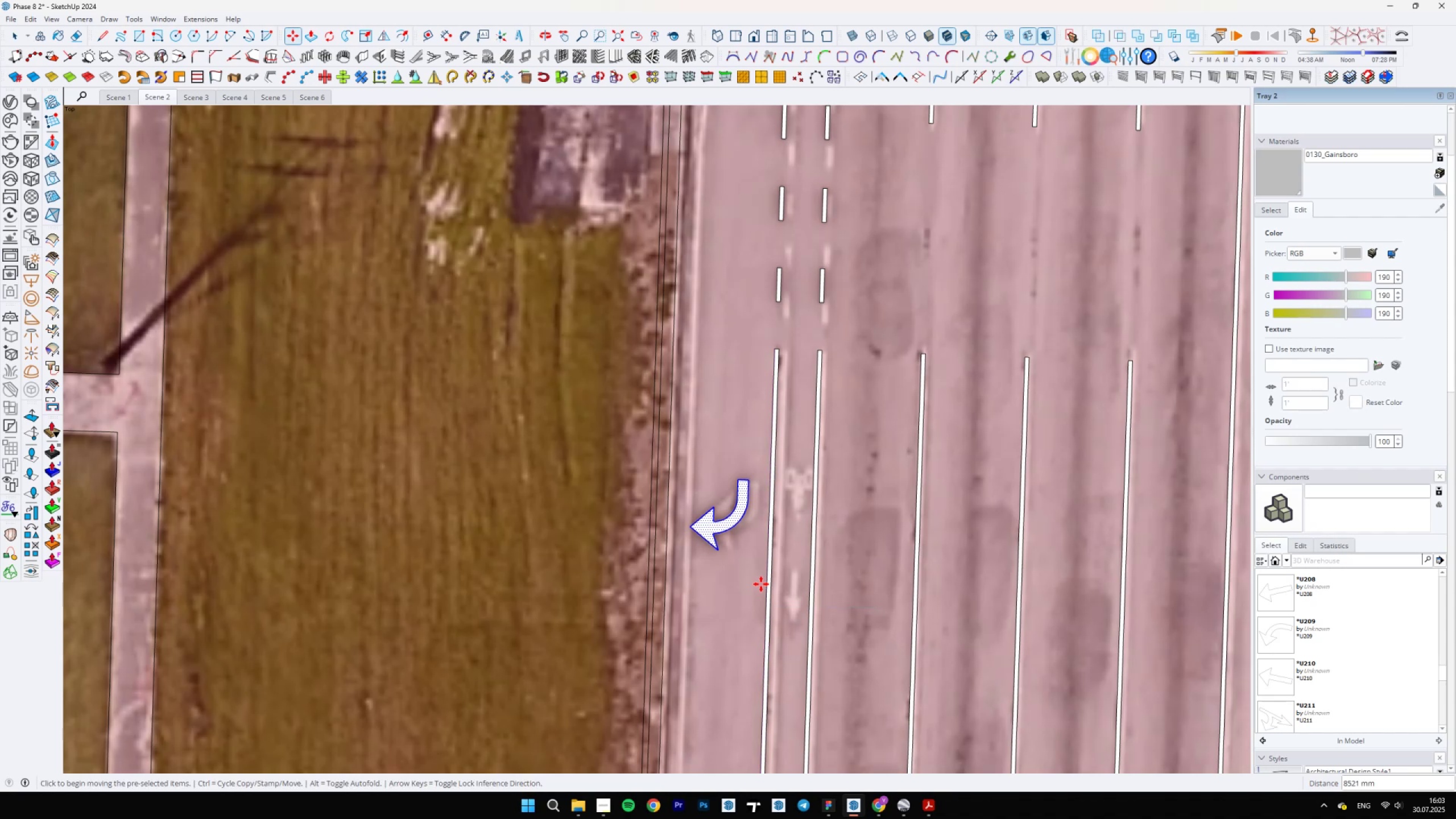 
scroll: coordinate [704, 326], scroll_direction: down, amount: 17.0
 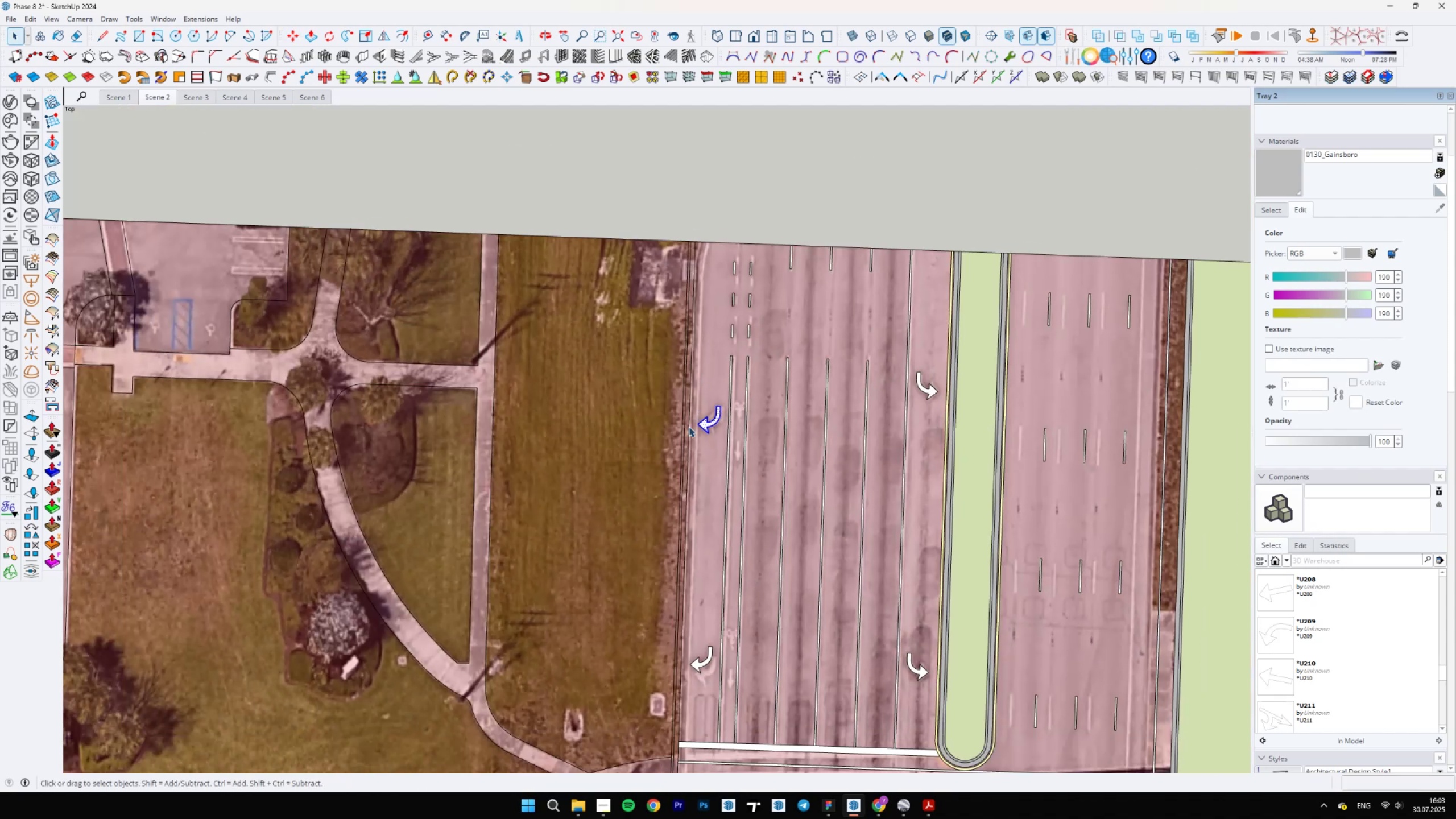 
scroll: coordinate [723, 628], scroll_direction: up, amount: 2.0
 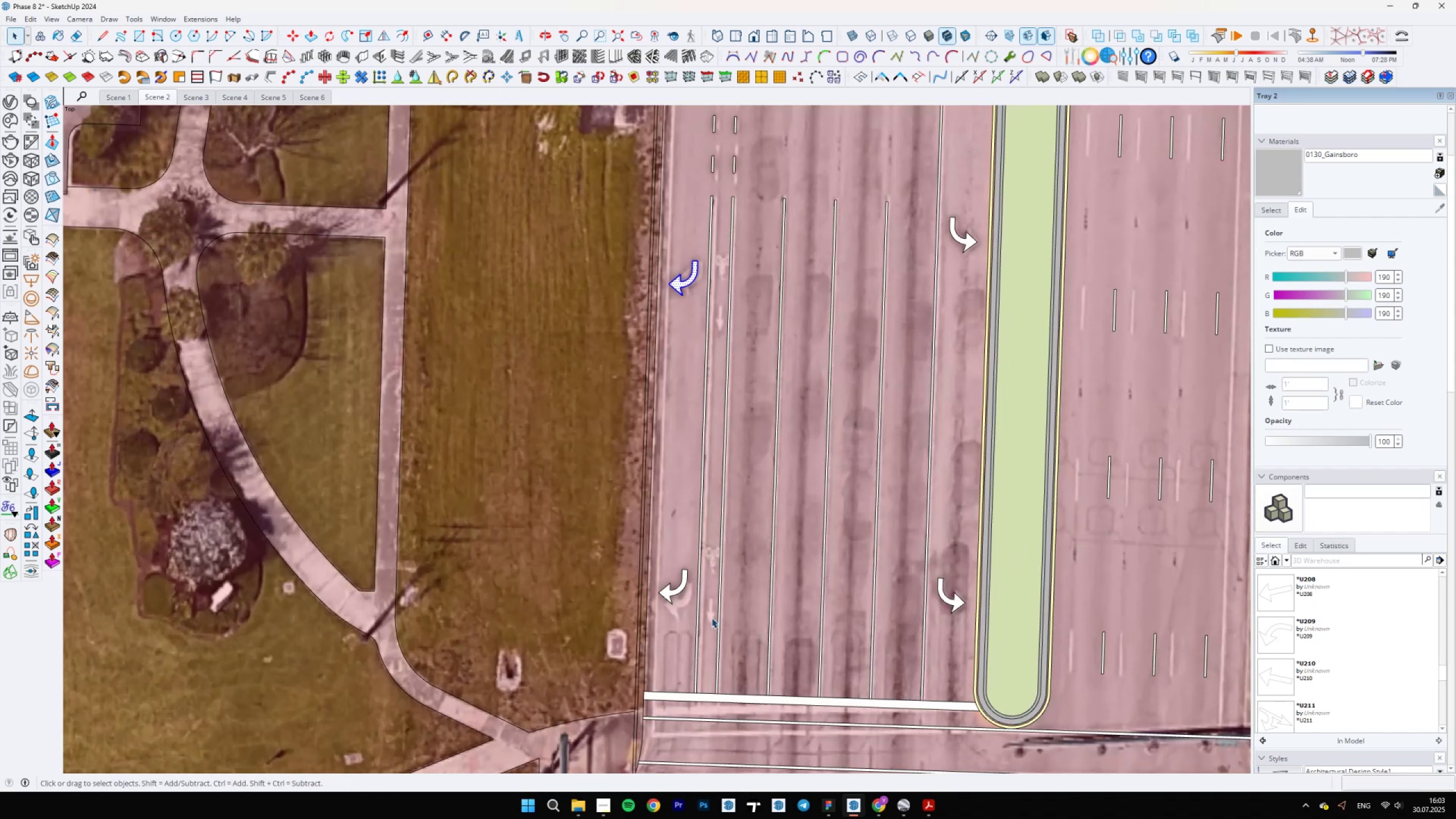 
scroll: coordinate [723, 624], scroll_direction: down, amount: 9.0
 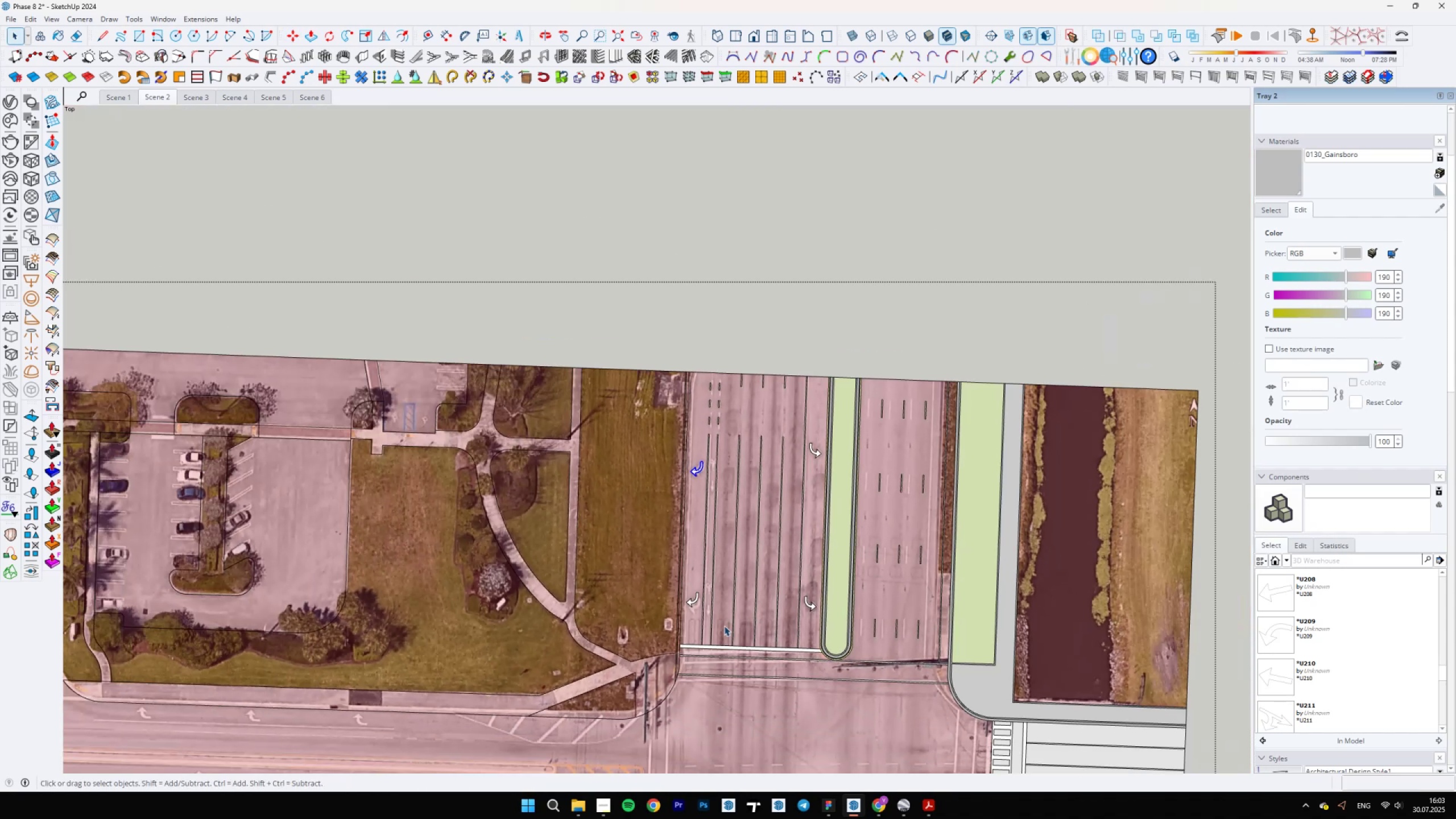 
key(N)
 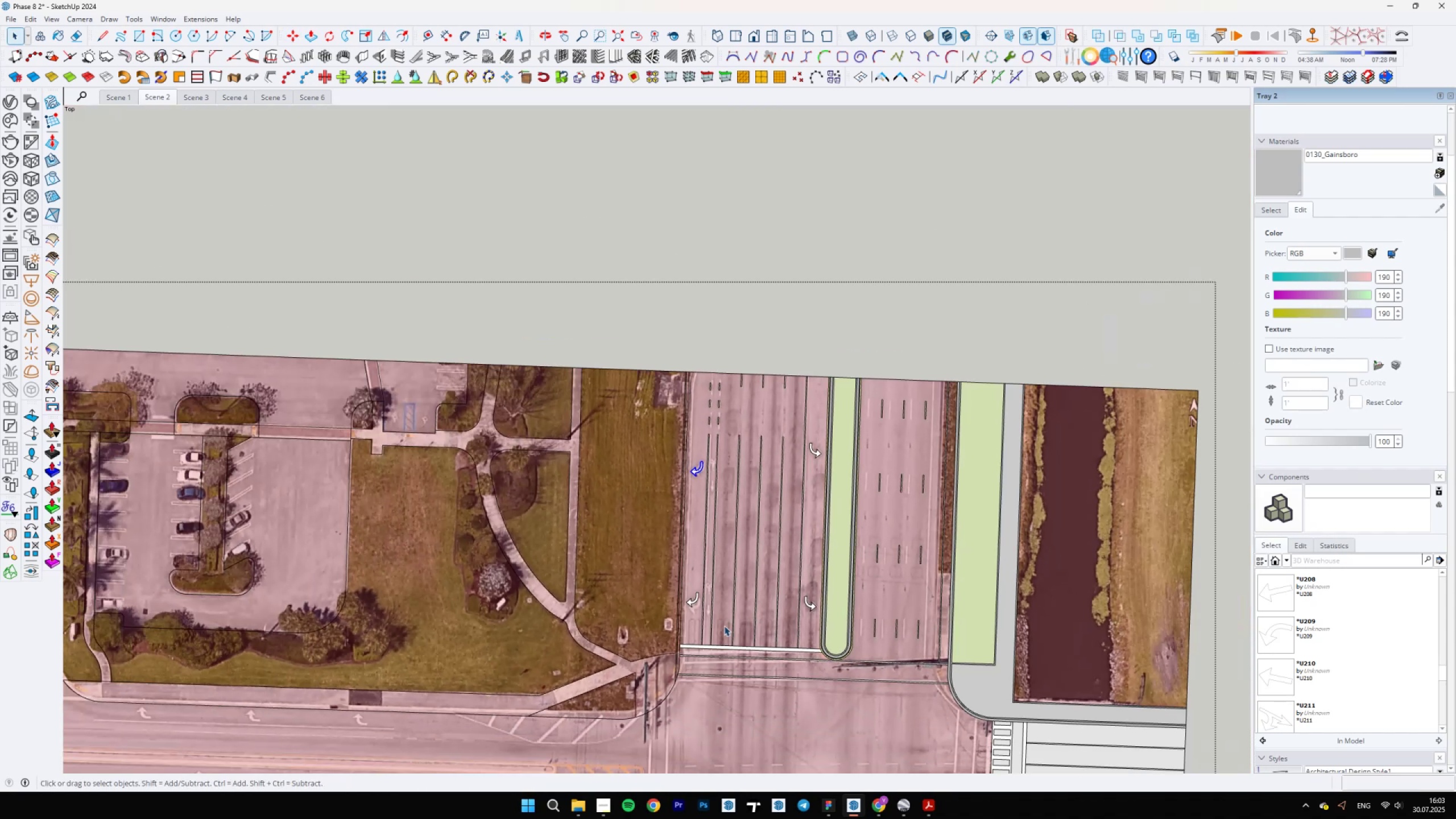 
scroll: coordinate [733, 543], scroll_direction: down, amount: 2.0
 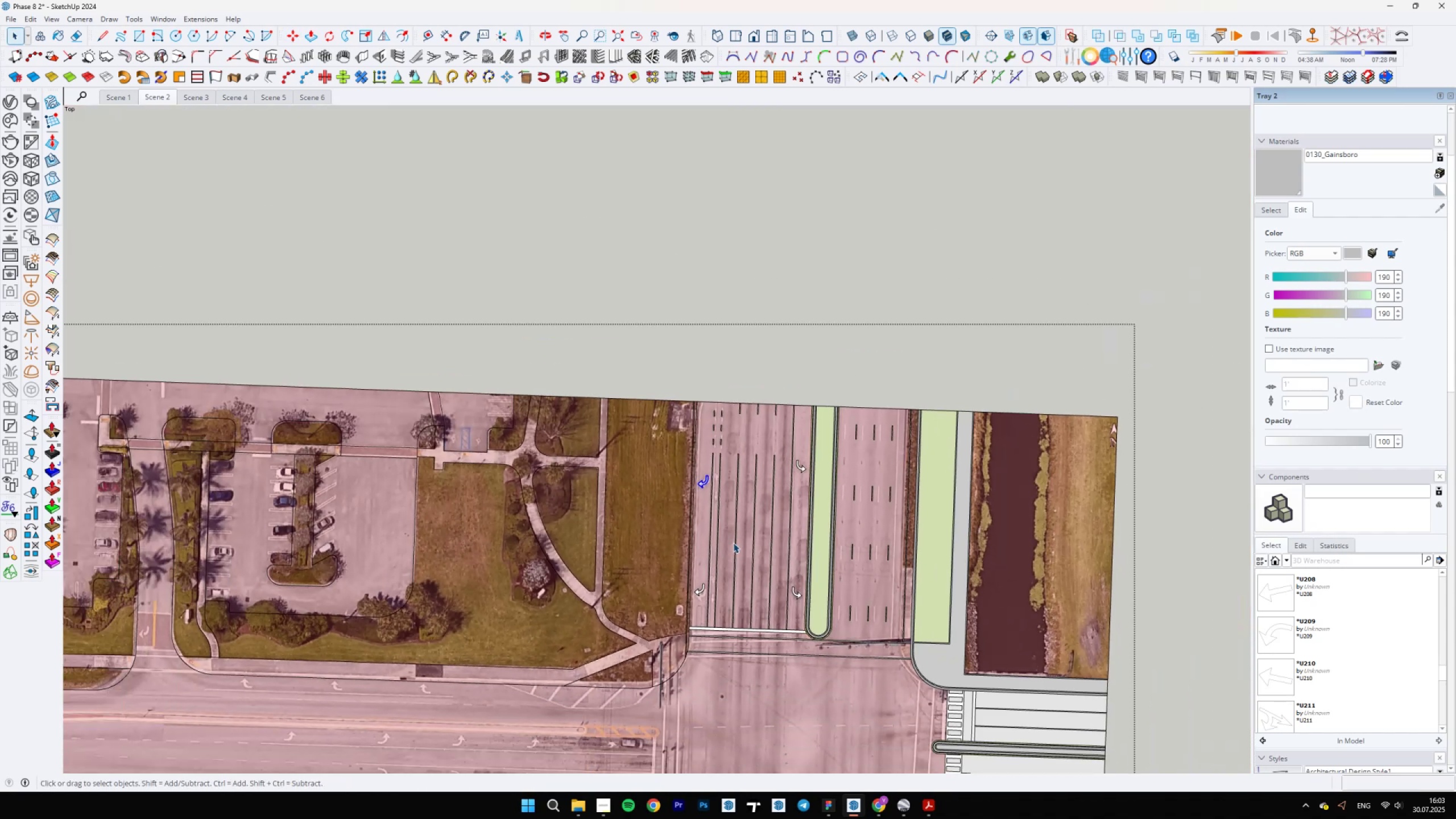 
hold_key(key=ShiftLeft, duration=0.63)
 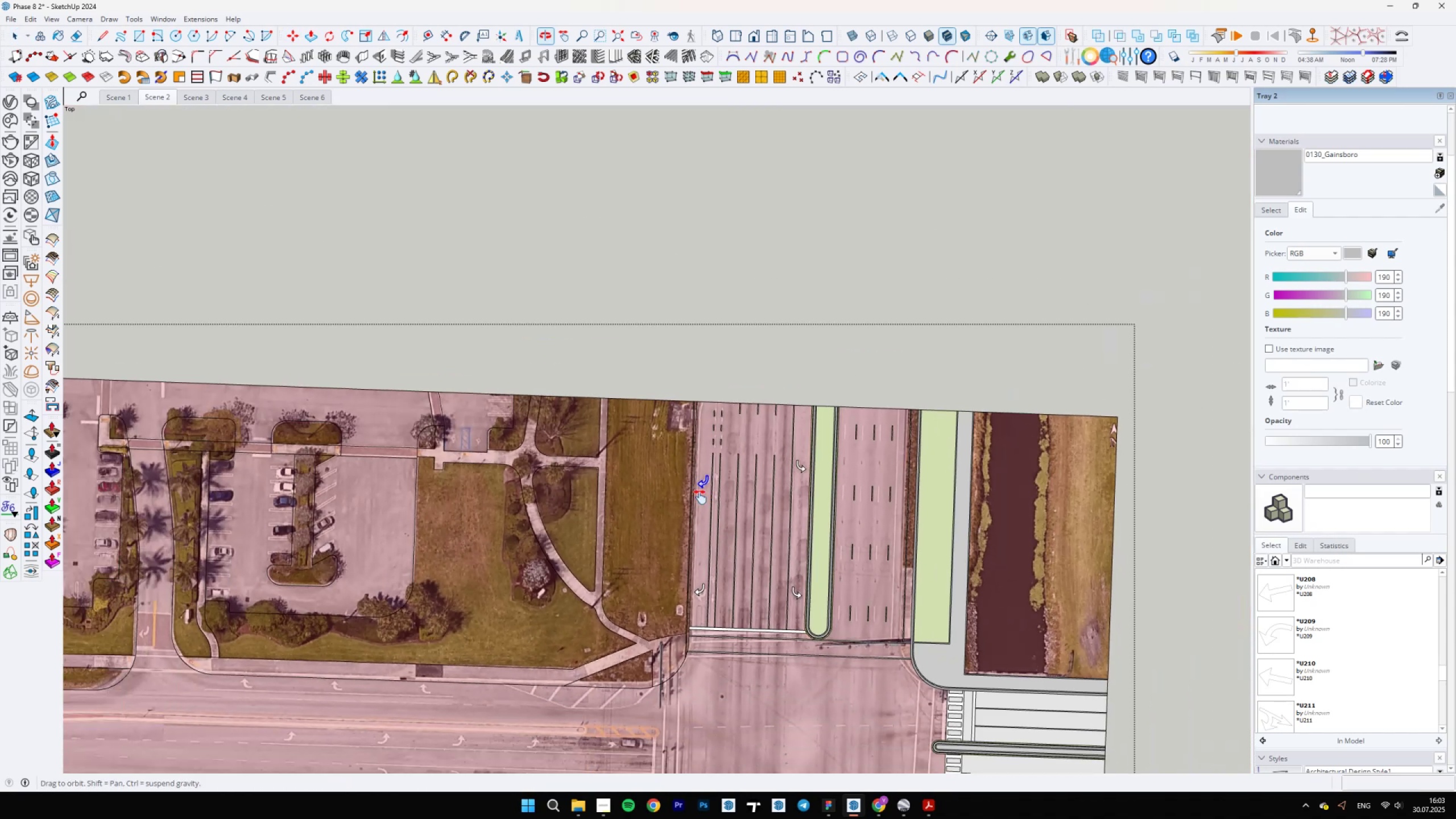 
scroll: coordinate [725, 458], scroll_direction: up, amount: 10.0
 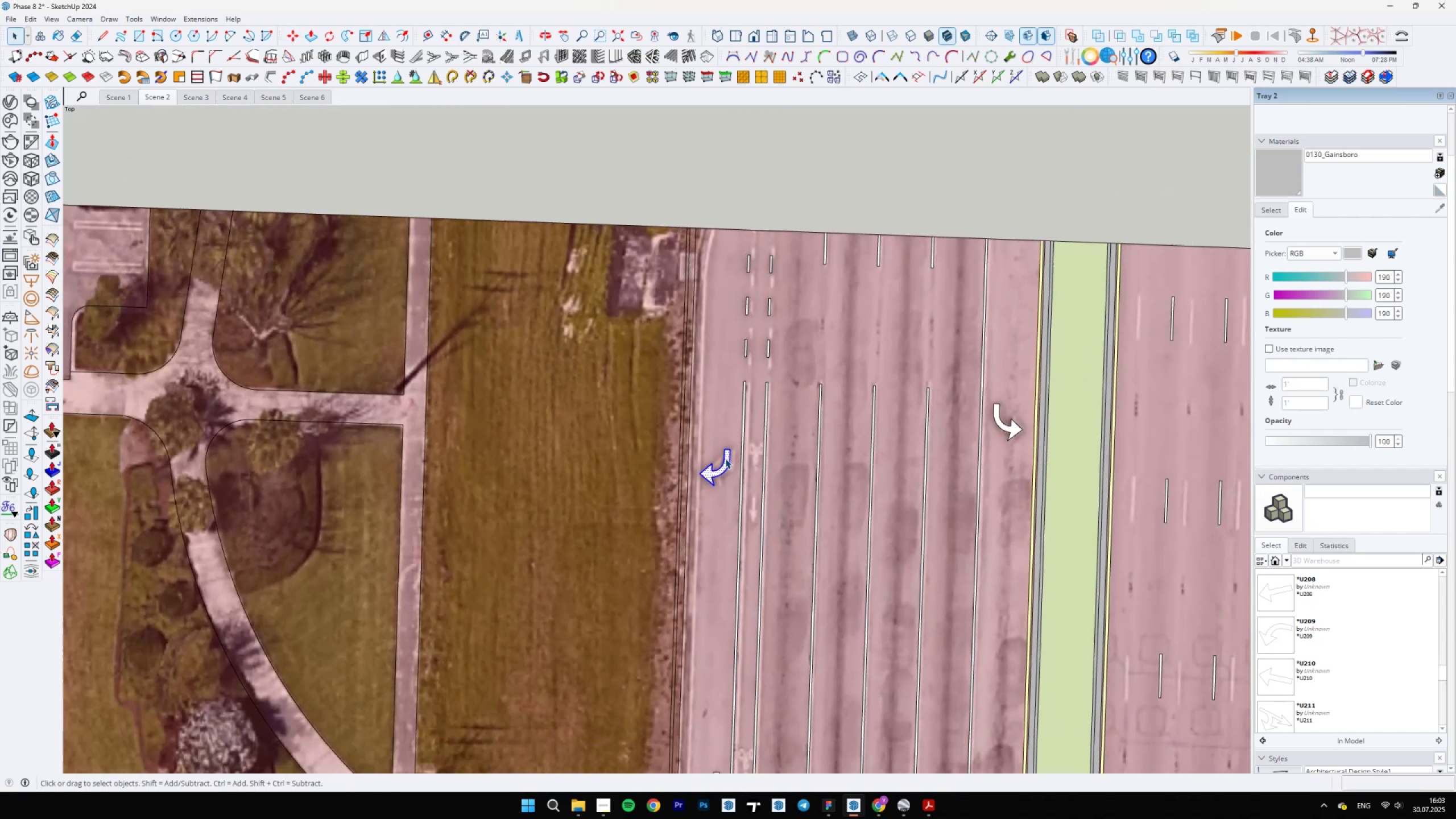 
key(M)
 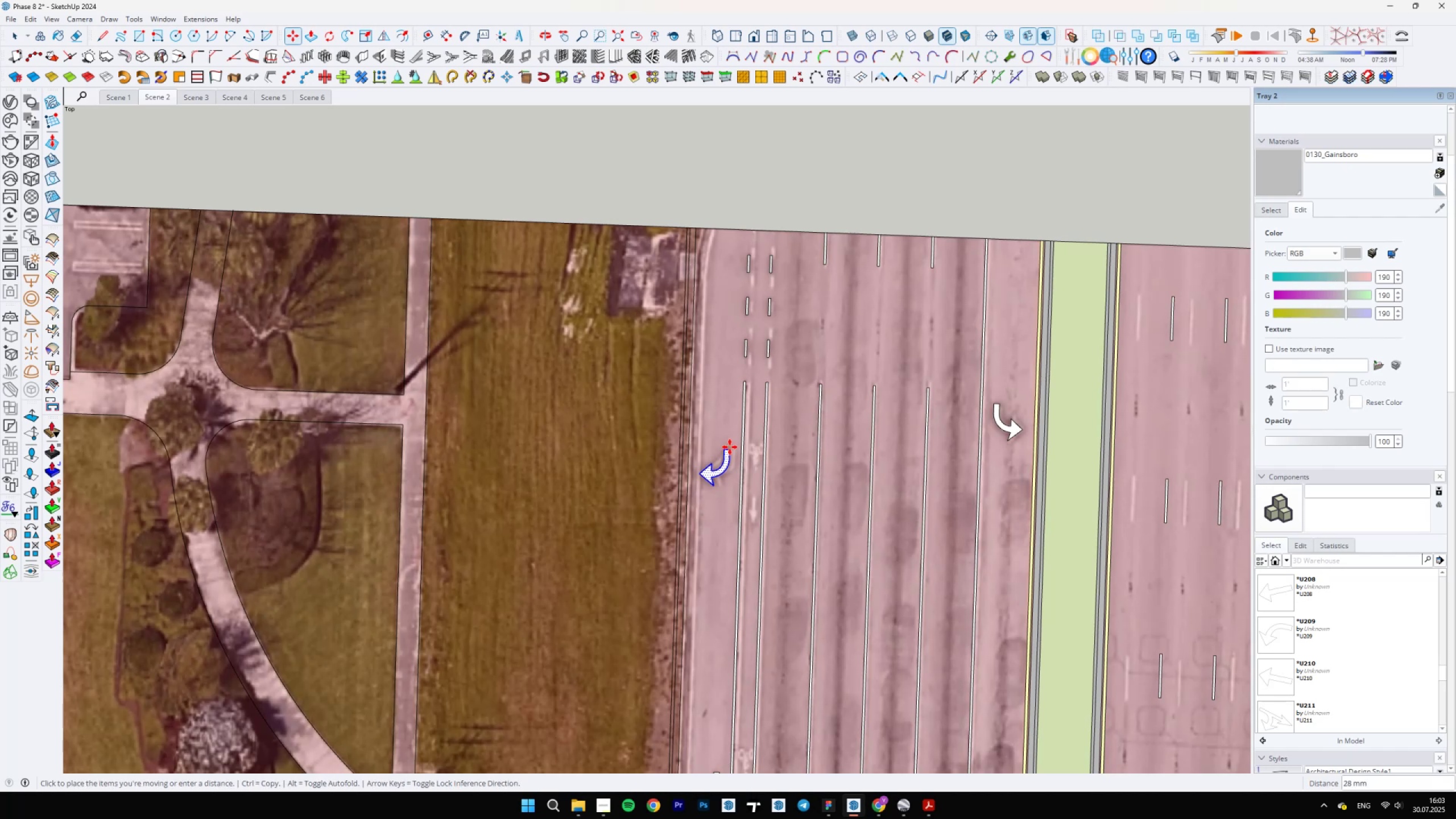 
scroll: coordinate [728, 424], scroll_direction: up, amount: 3.0
 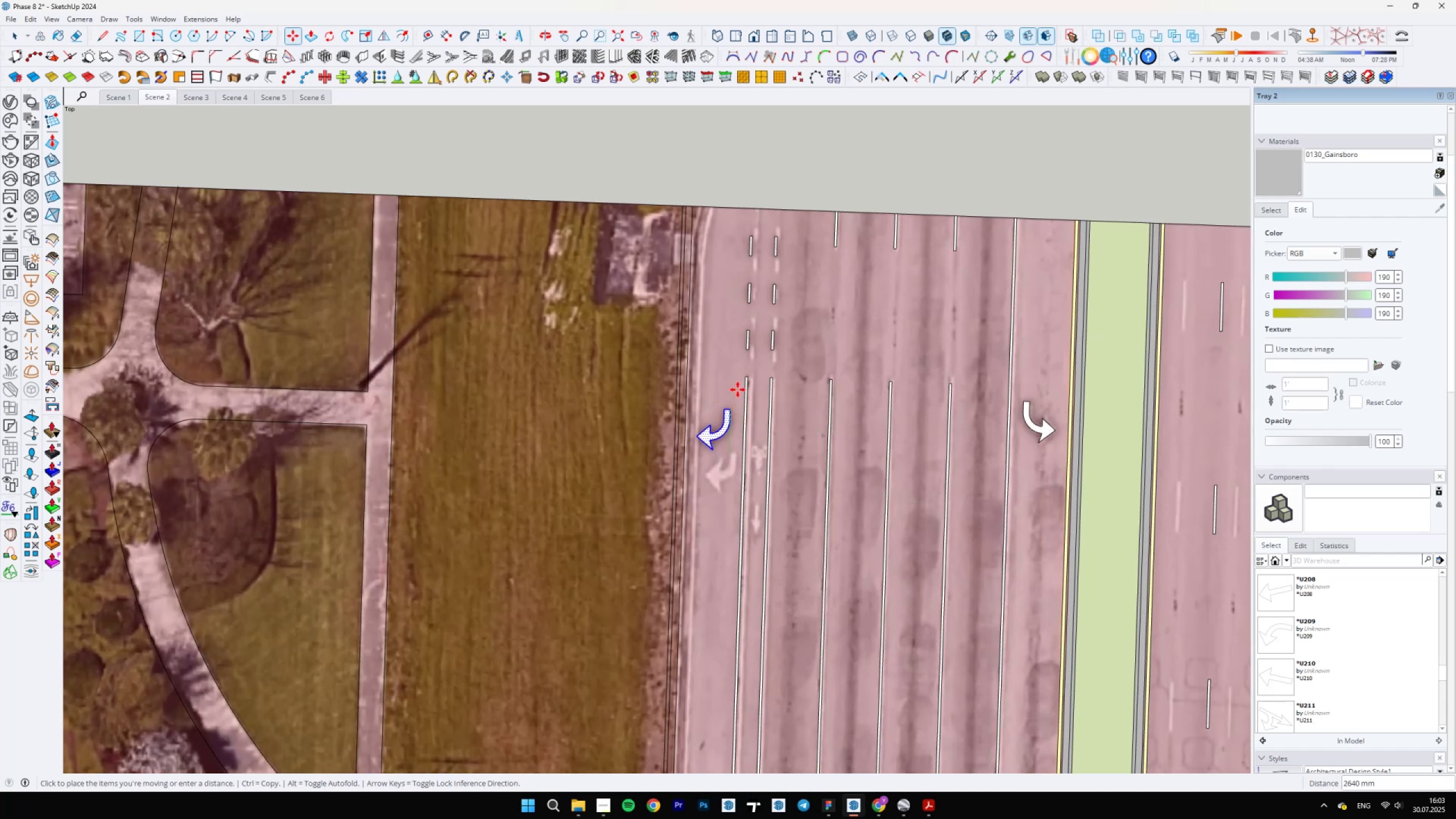 
hold_key(key=ShiftLeft, duration=1.53)
scroll: coordinate [1041, 404], scroll_direction: up, amount: 10.0
 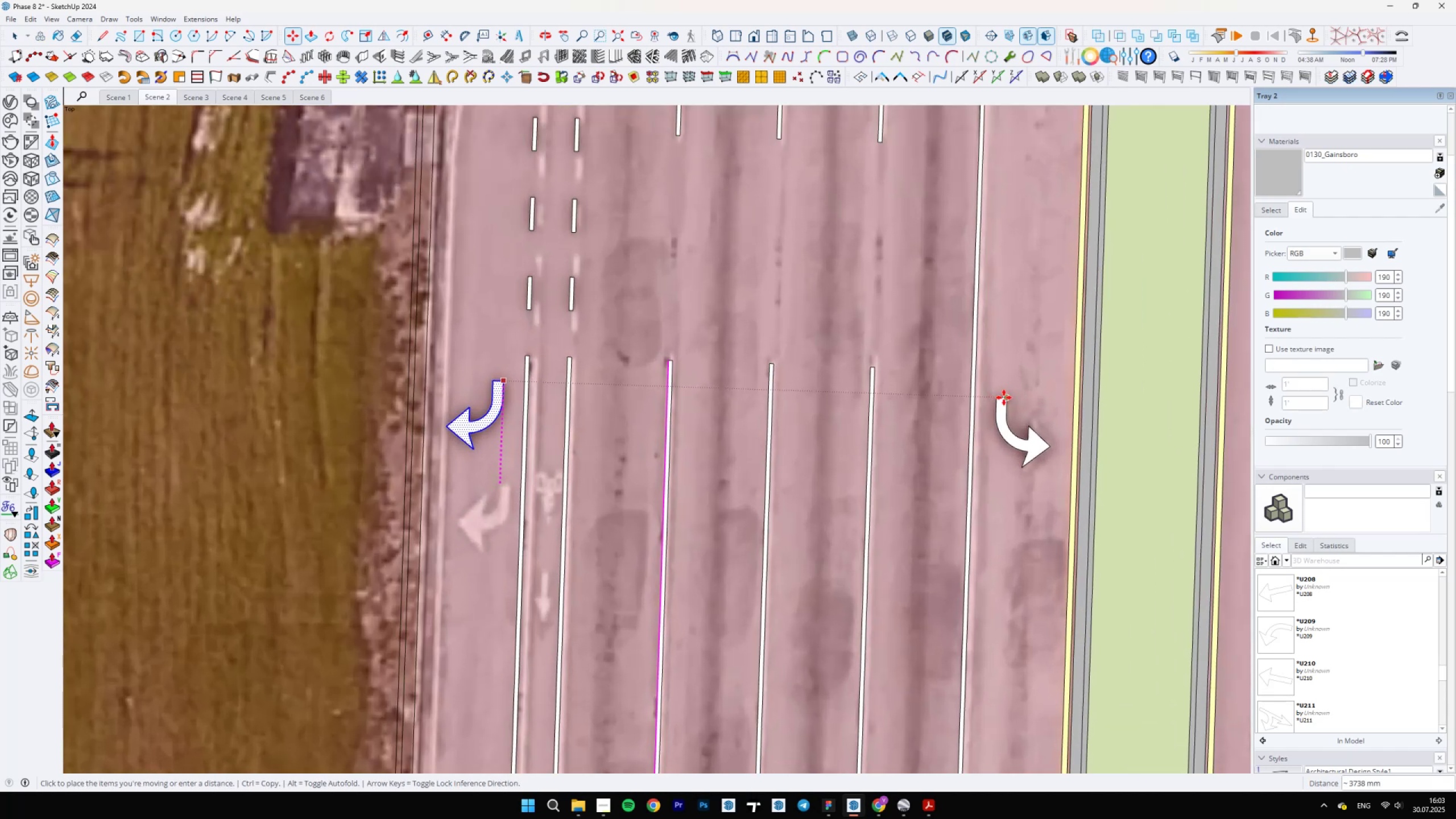 
hold_key(key=ShiftLeft, duration=0.58)
left_click([995, 398])
 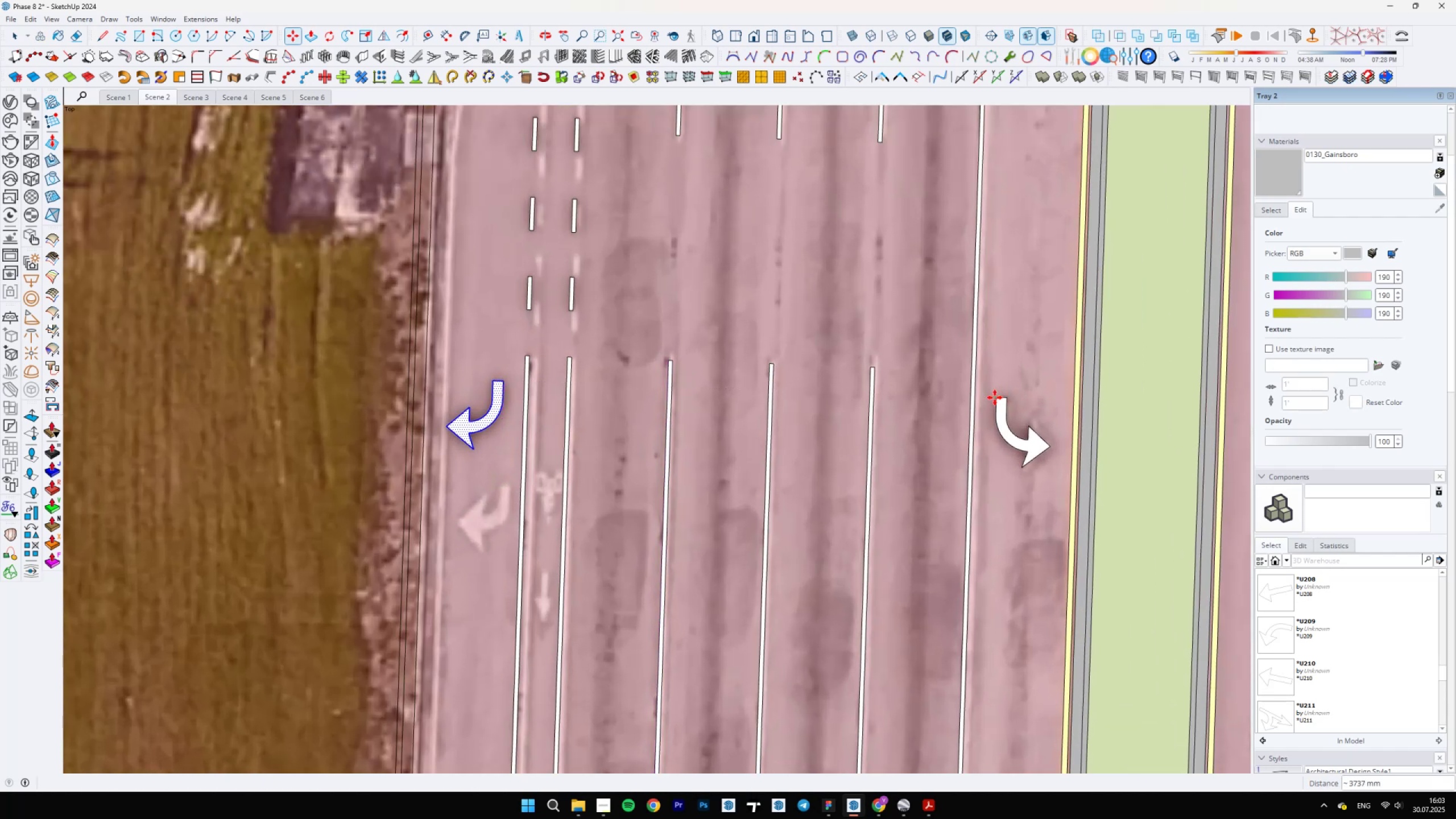 
scroll: coordinate [921, 566], scroll_direction: down, amount: 19.0
 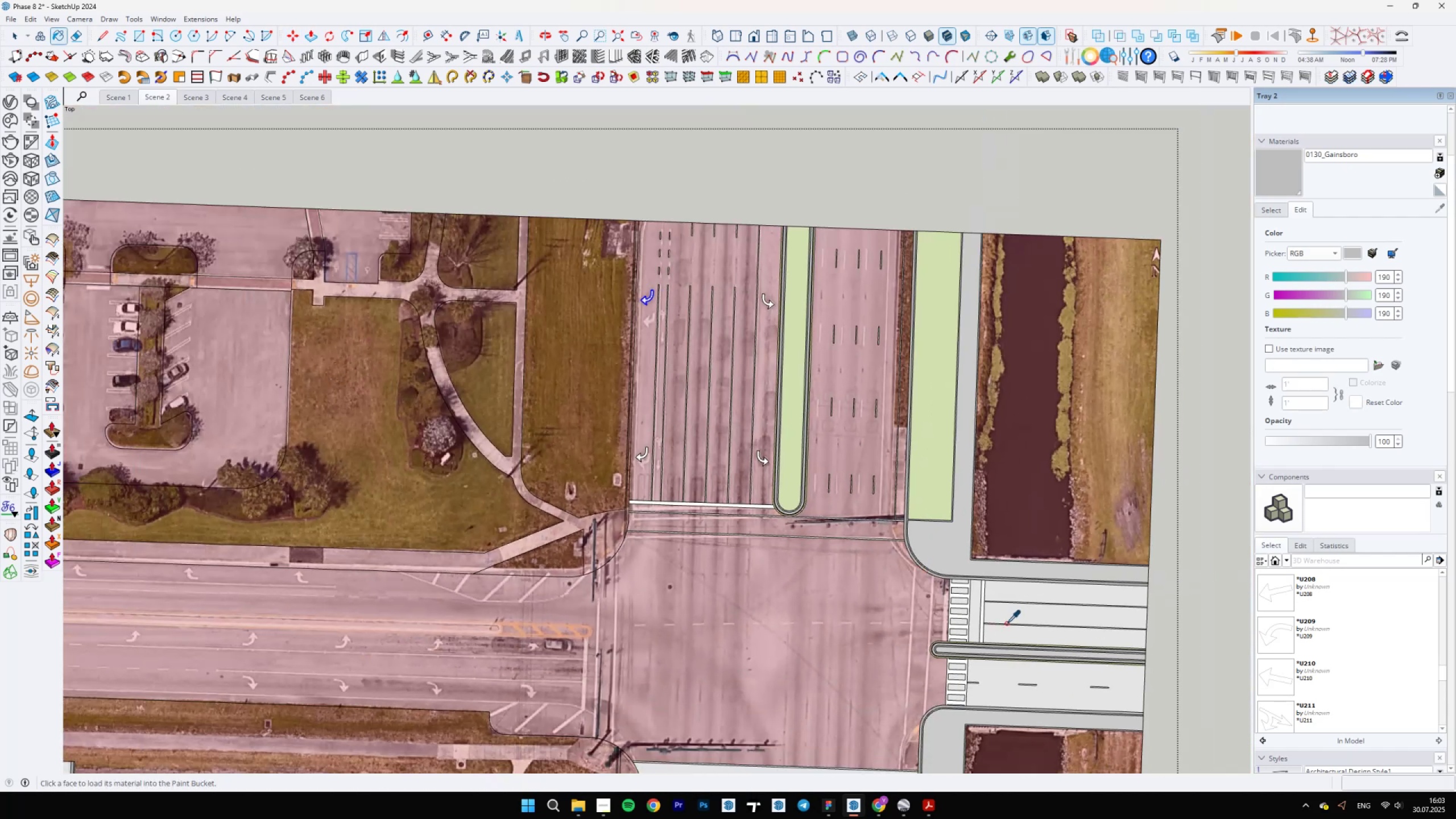 
key(B)
 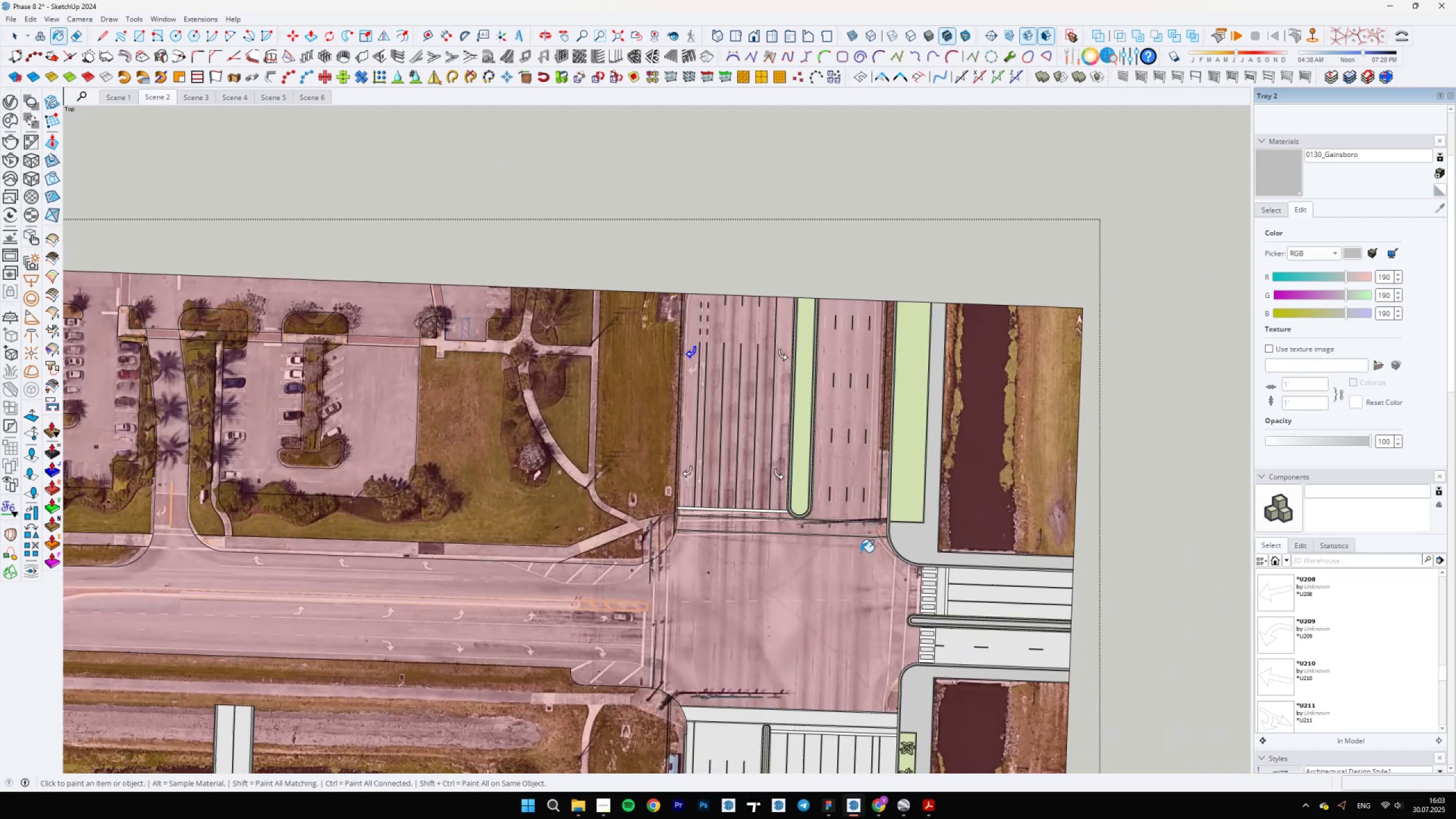 
hold_key(key=AltLeft, duration=1.52)
 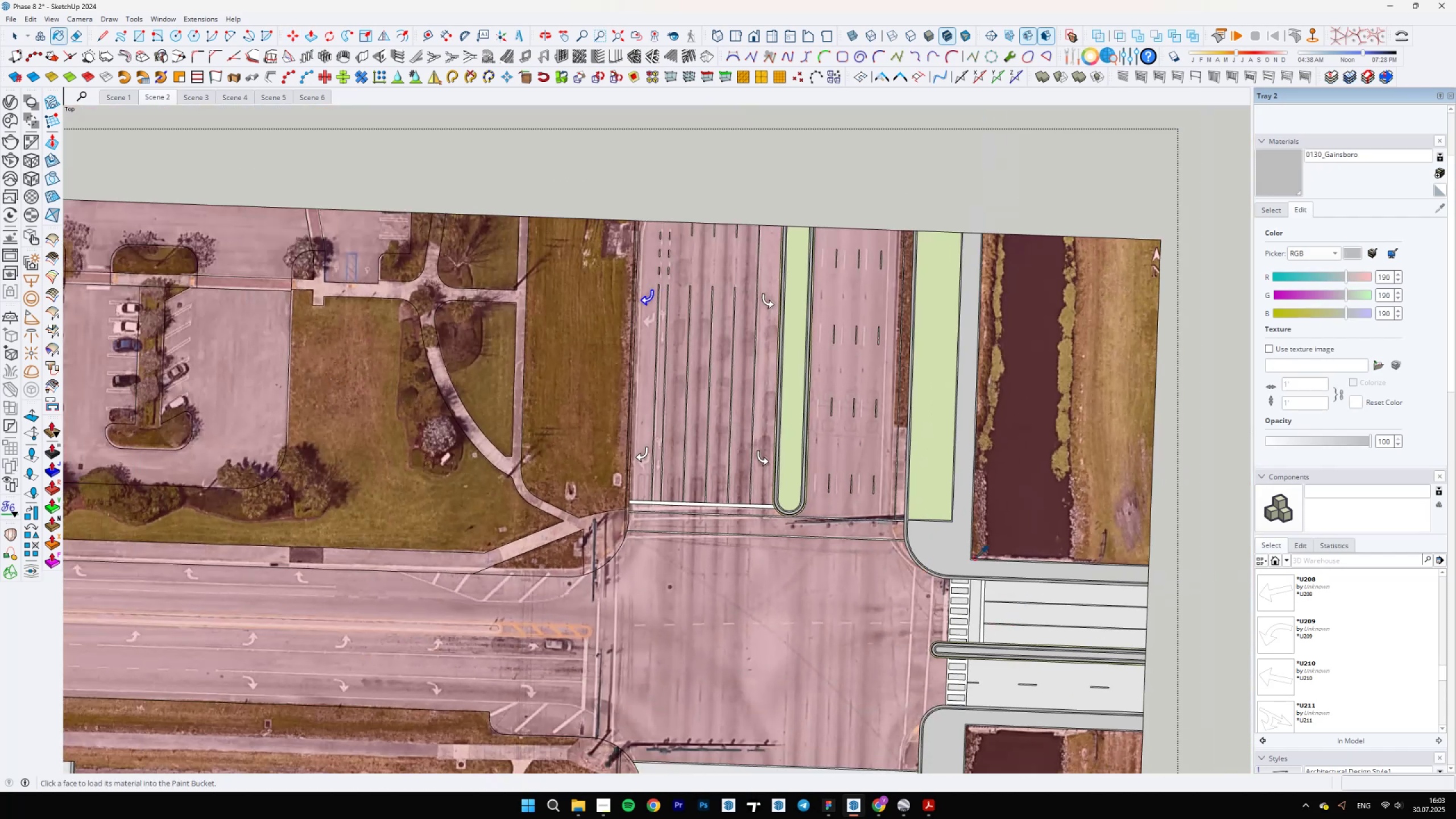 
hold_key(key=AltLeft, duration=0.57)
double_click([1011, 617])
 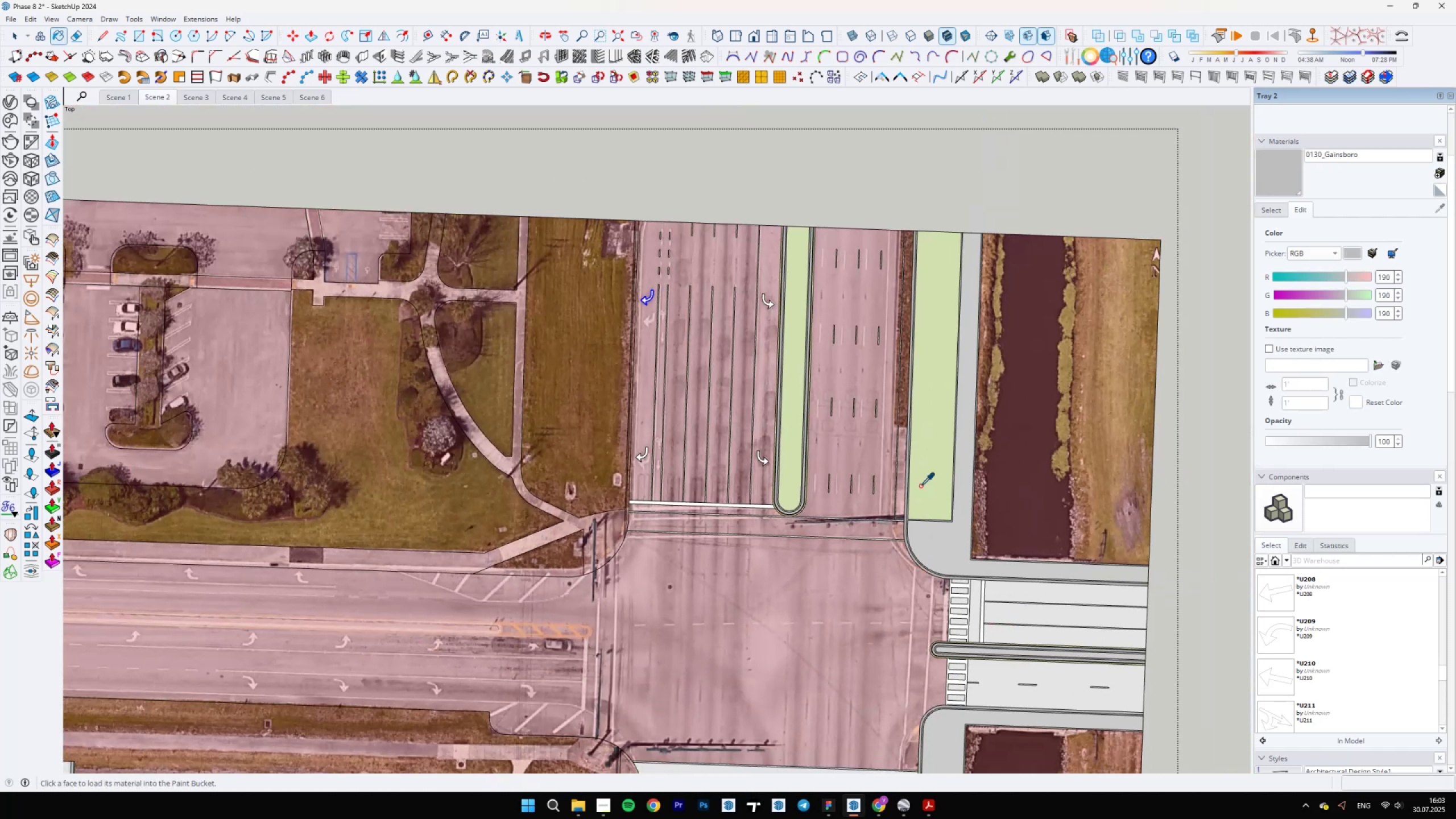 
scroll: coordinate [868, 480], scroll_direction: up, amount: 5.0
 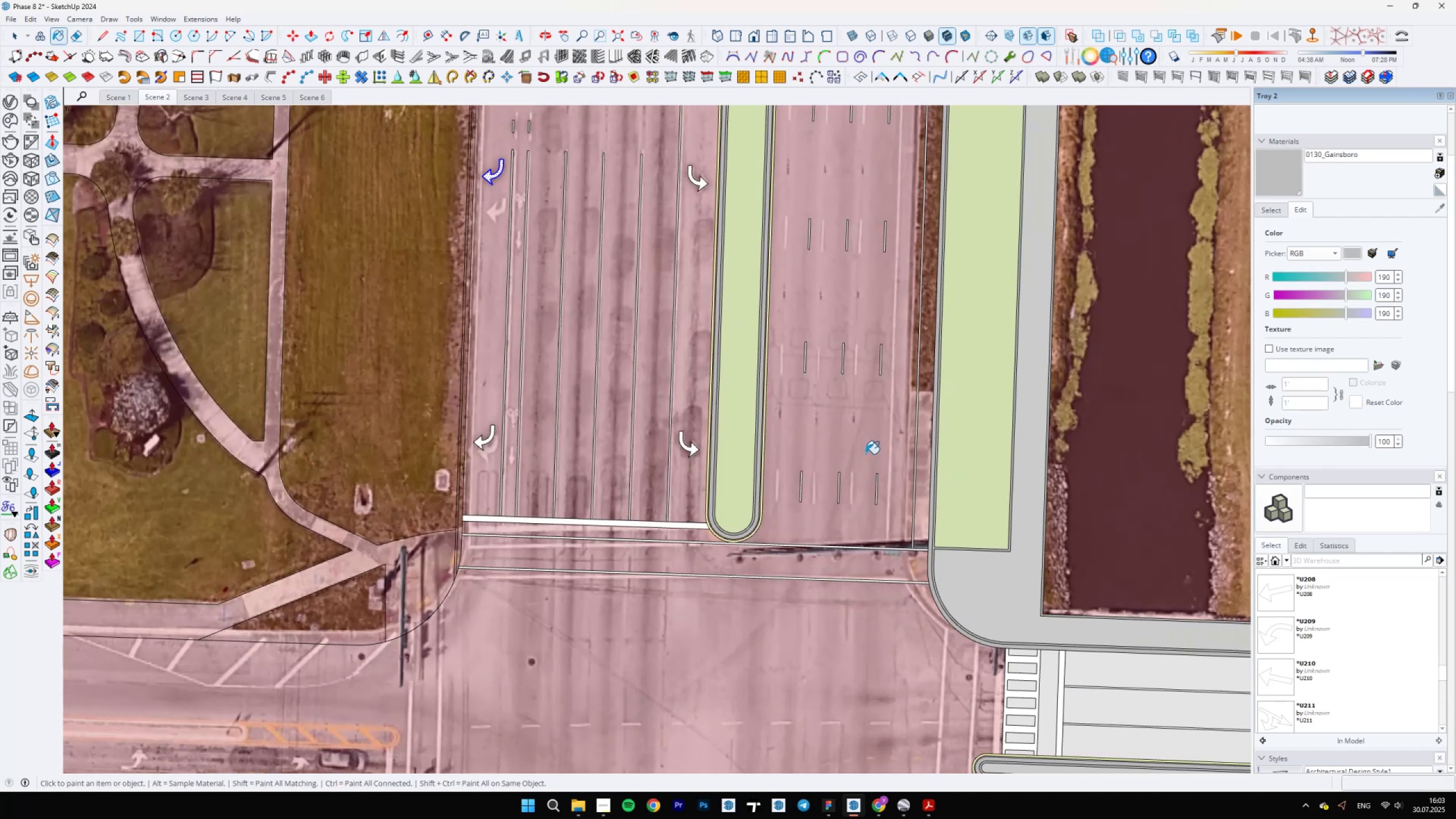 
left_click([866, 454])
 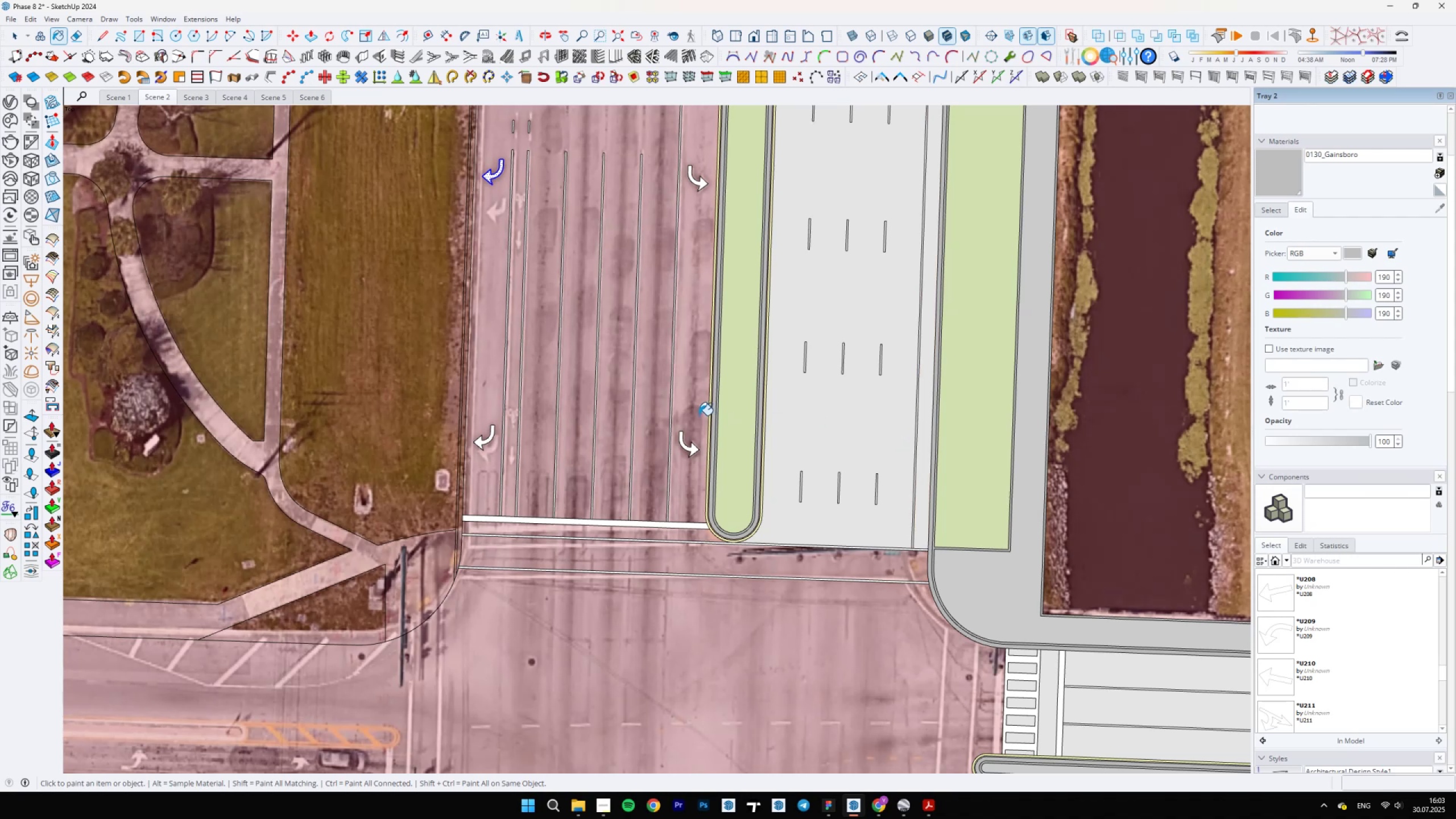 
double_click([653, 400])
 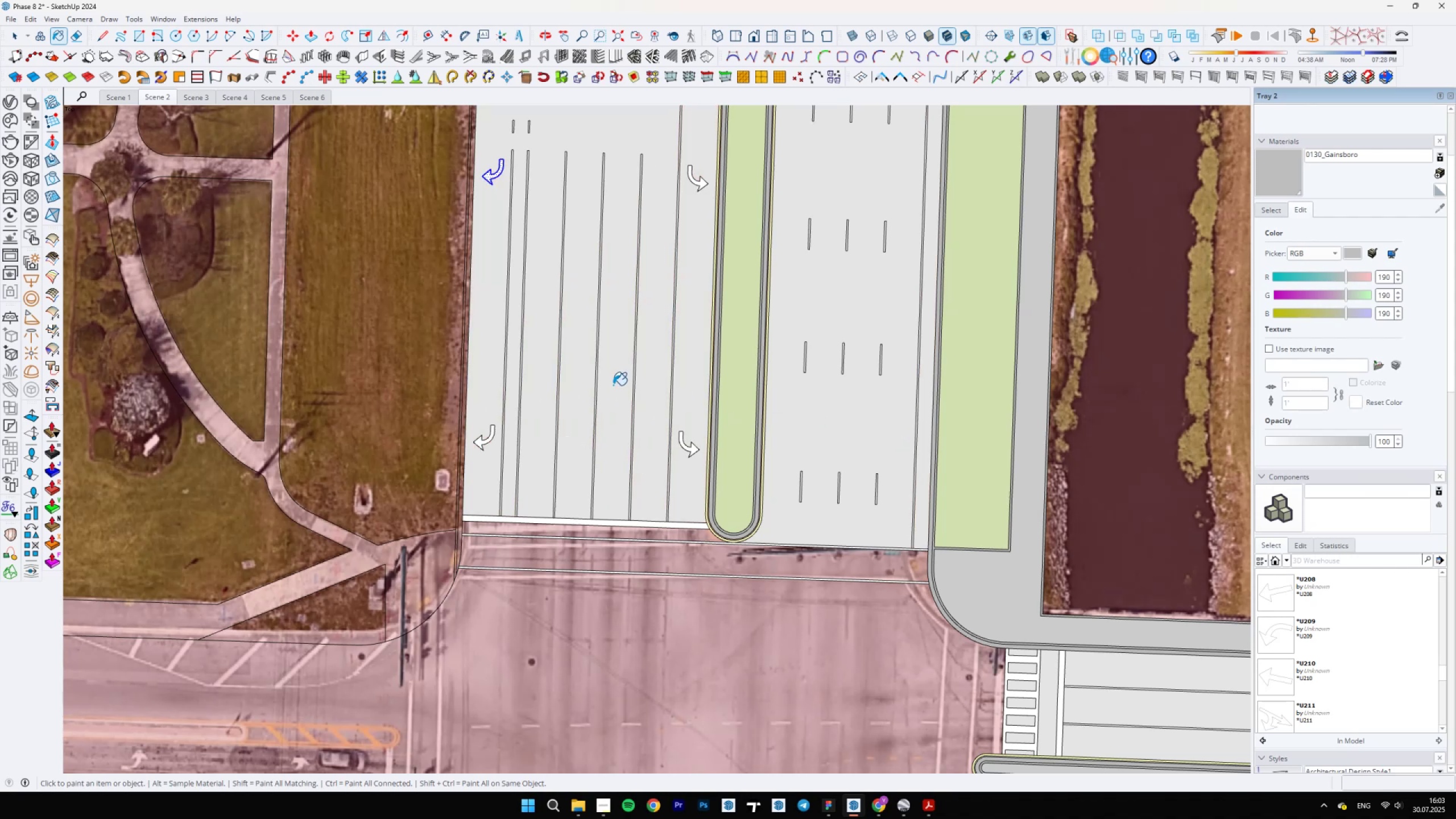 
triple_click([613, 385])
 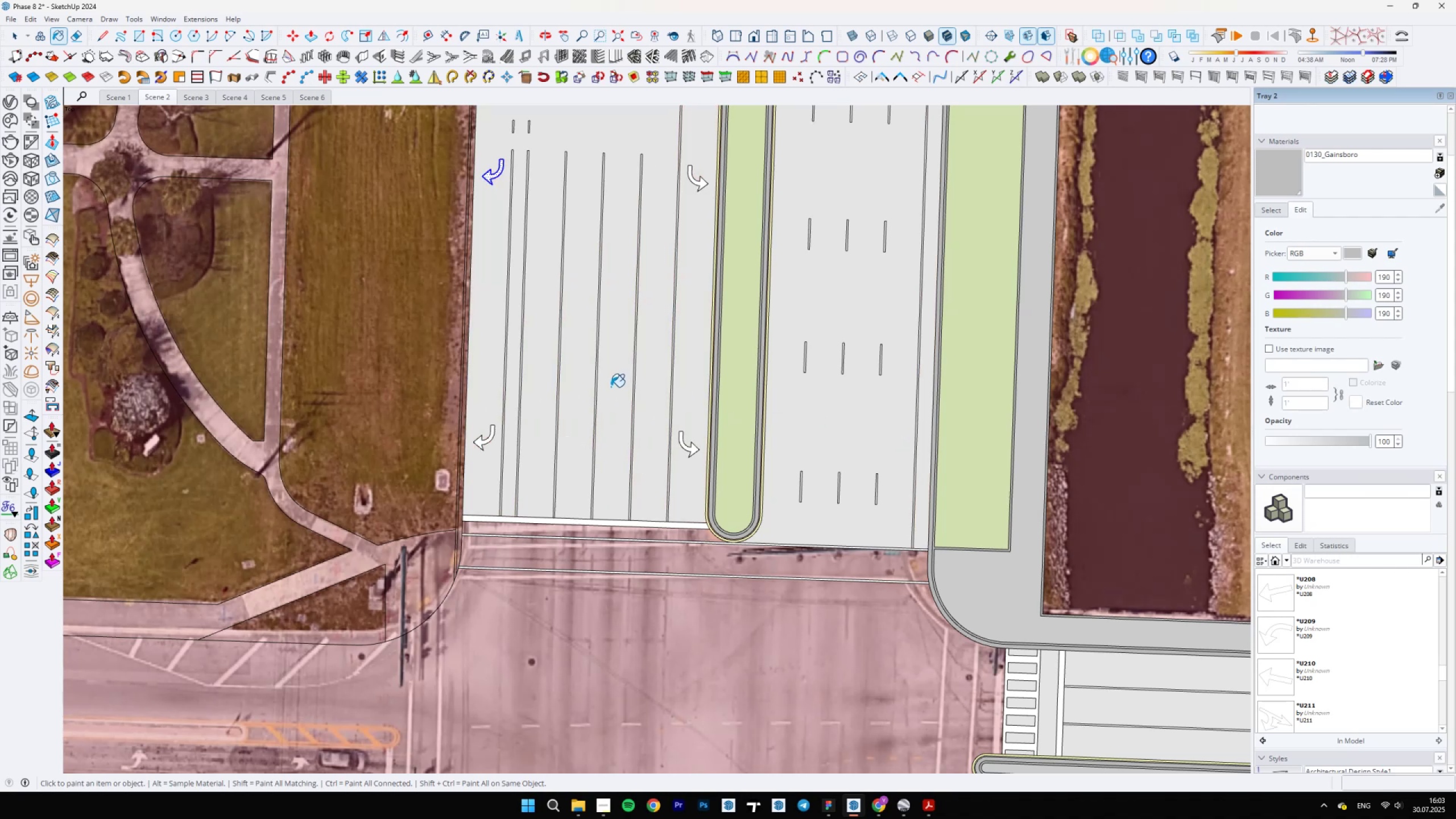 
scroll: coordinate [607, 475], scroll_direction: down, amount: 5.0
 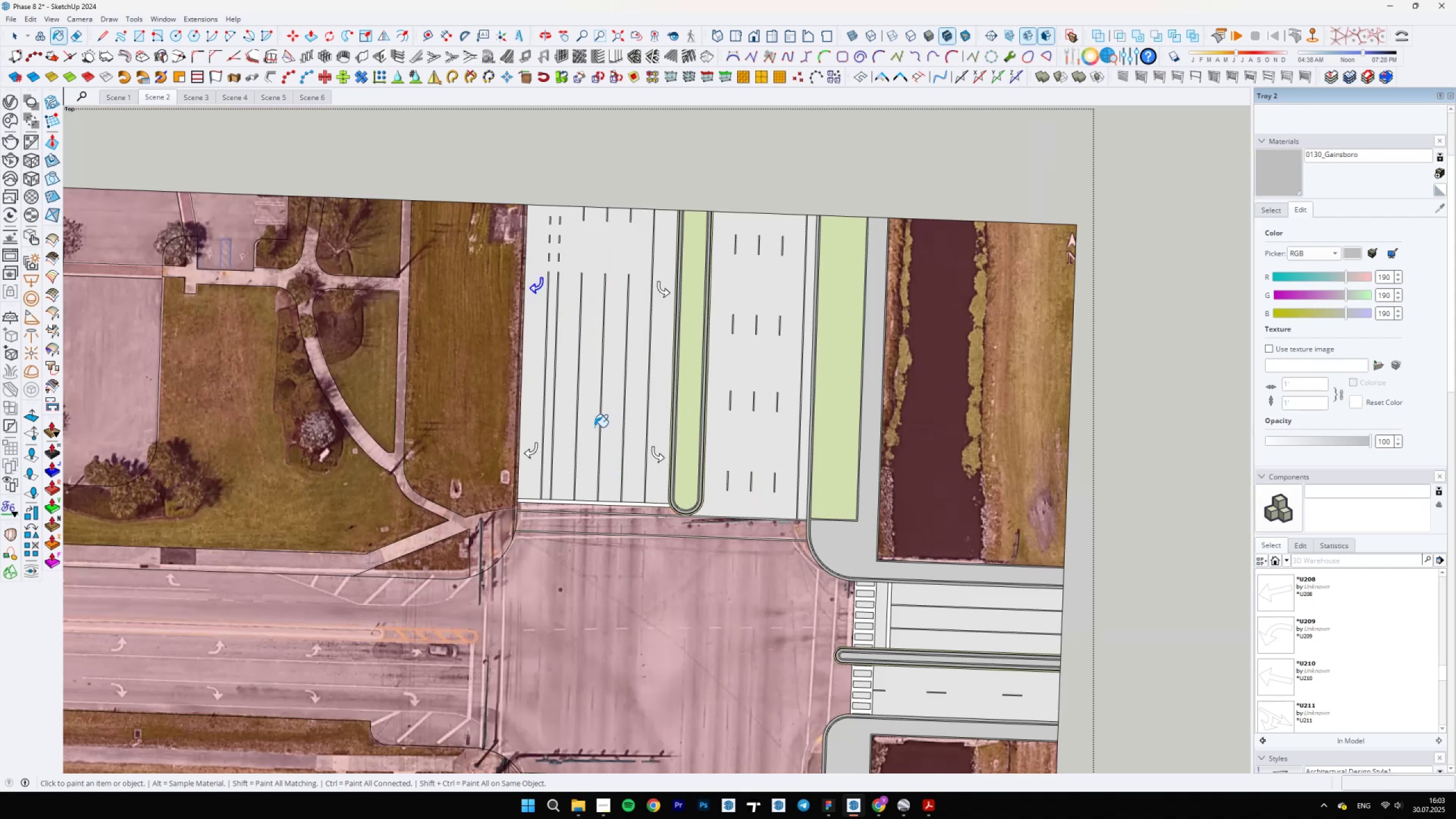 
scroll: coordinate [642, 520], scroll_direction: up, amount: 9.0
 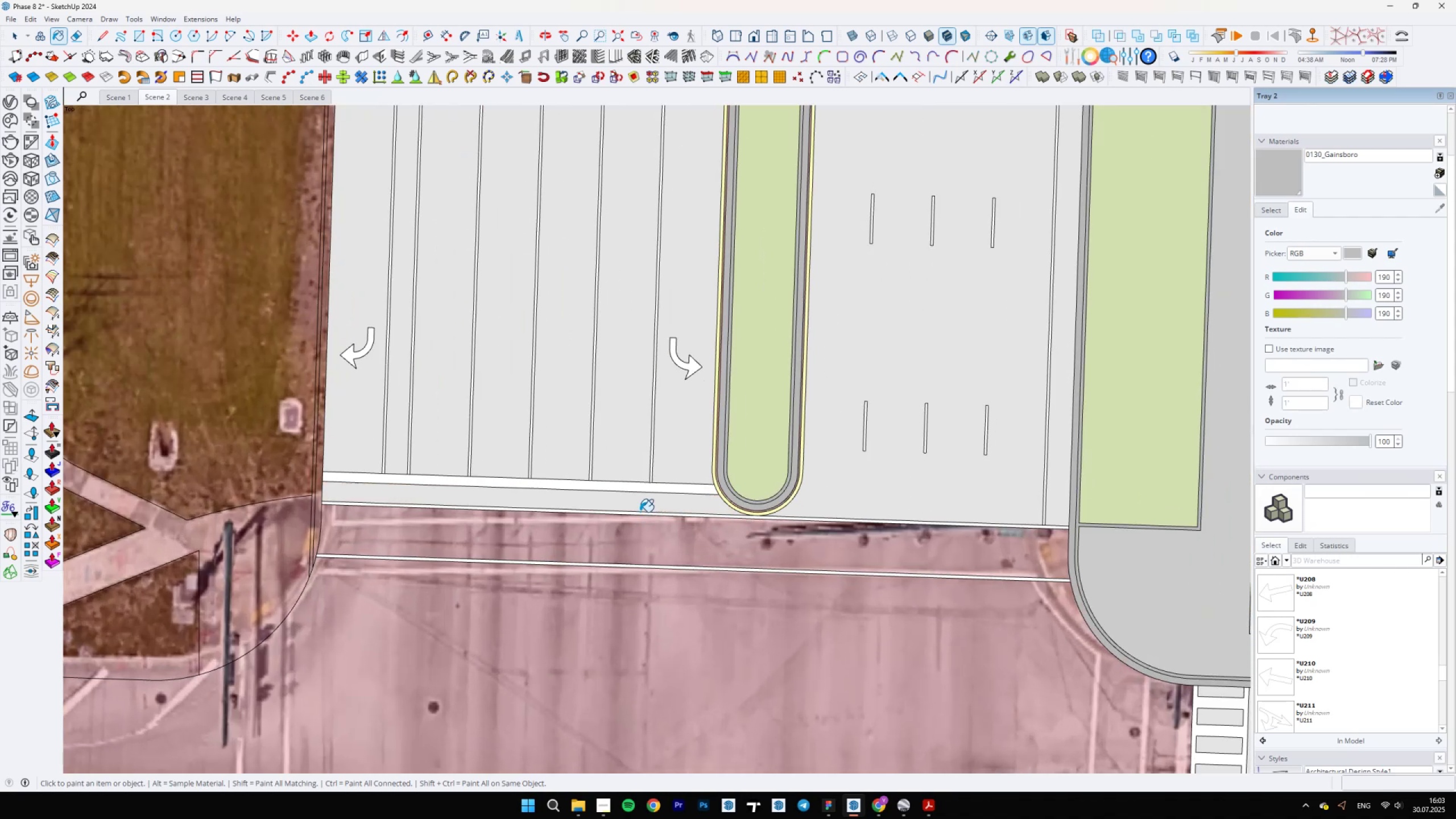 
double_click([635, 539])
 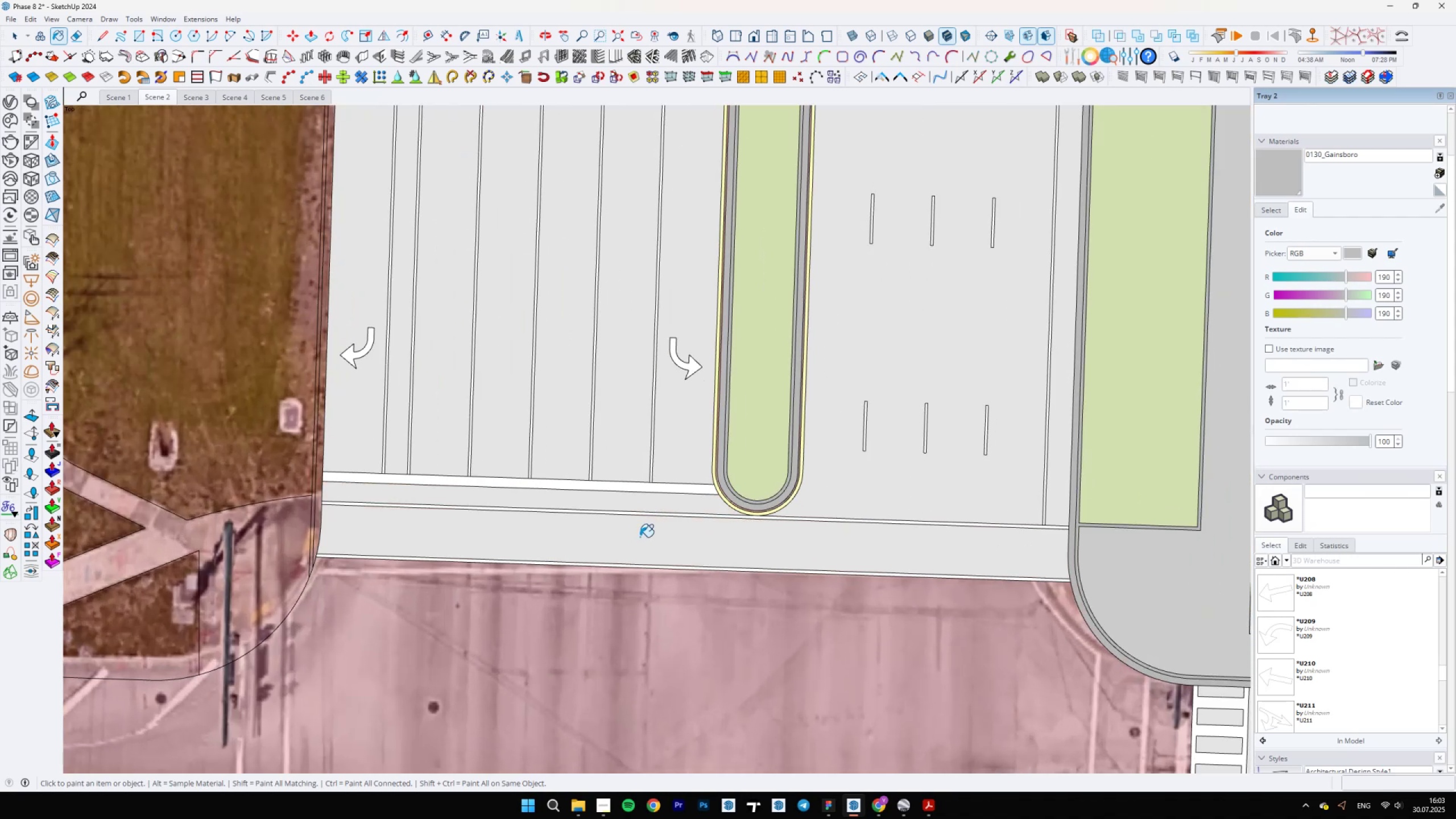 
scroll: coordinate [784, 561], scroll_direction: up, amount: 17.0
 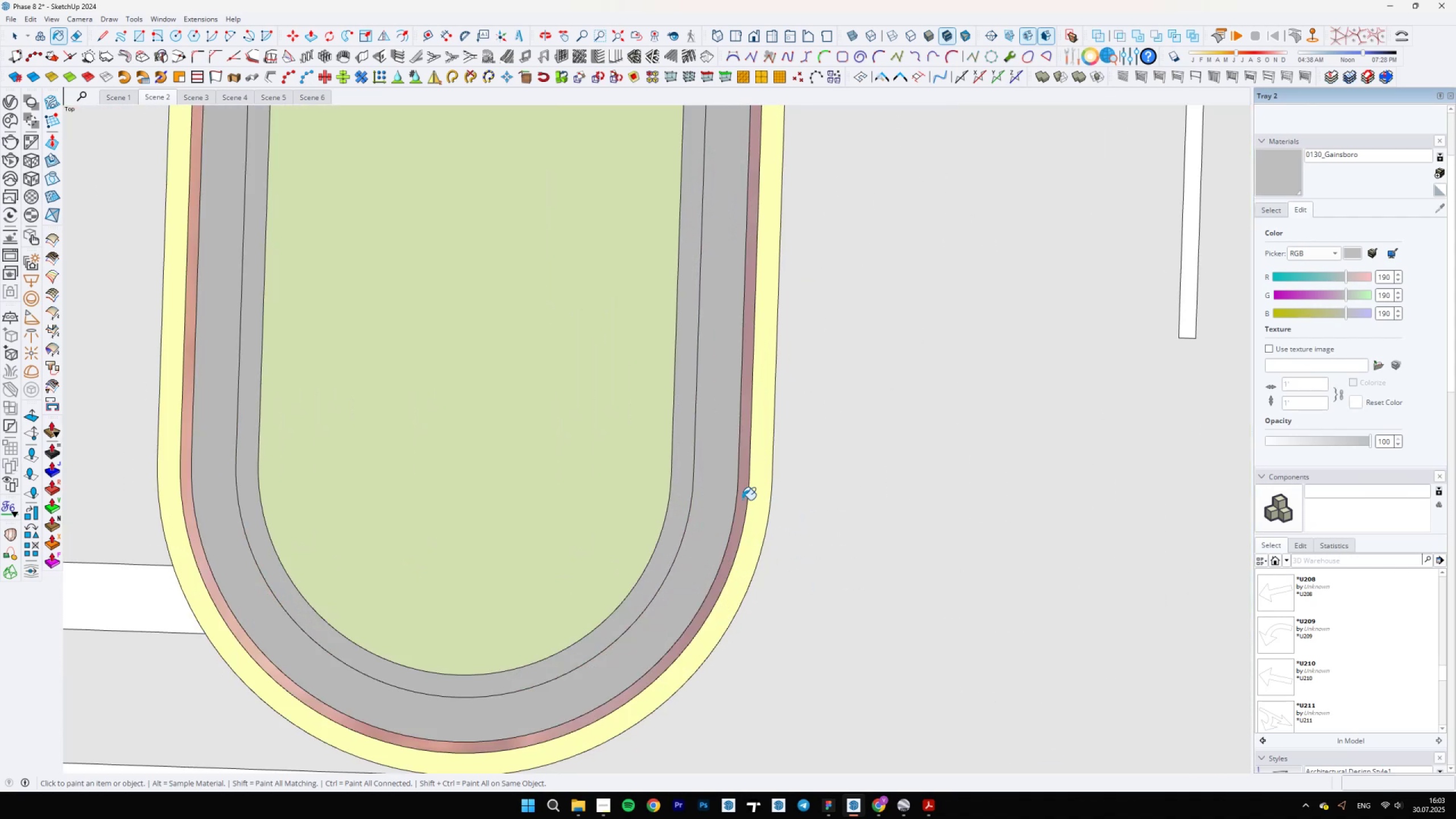 
left_click([738, 499])
 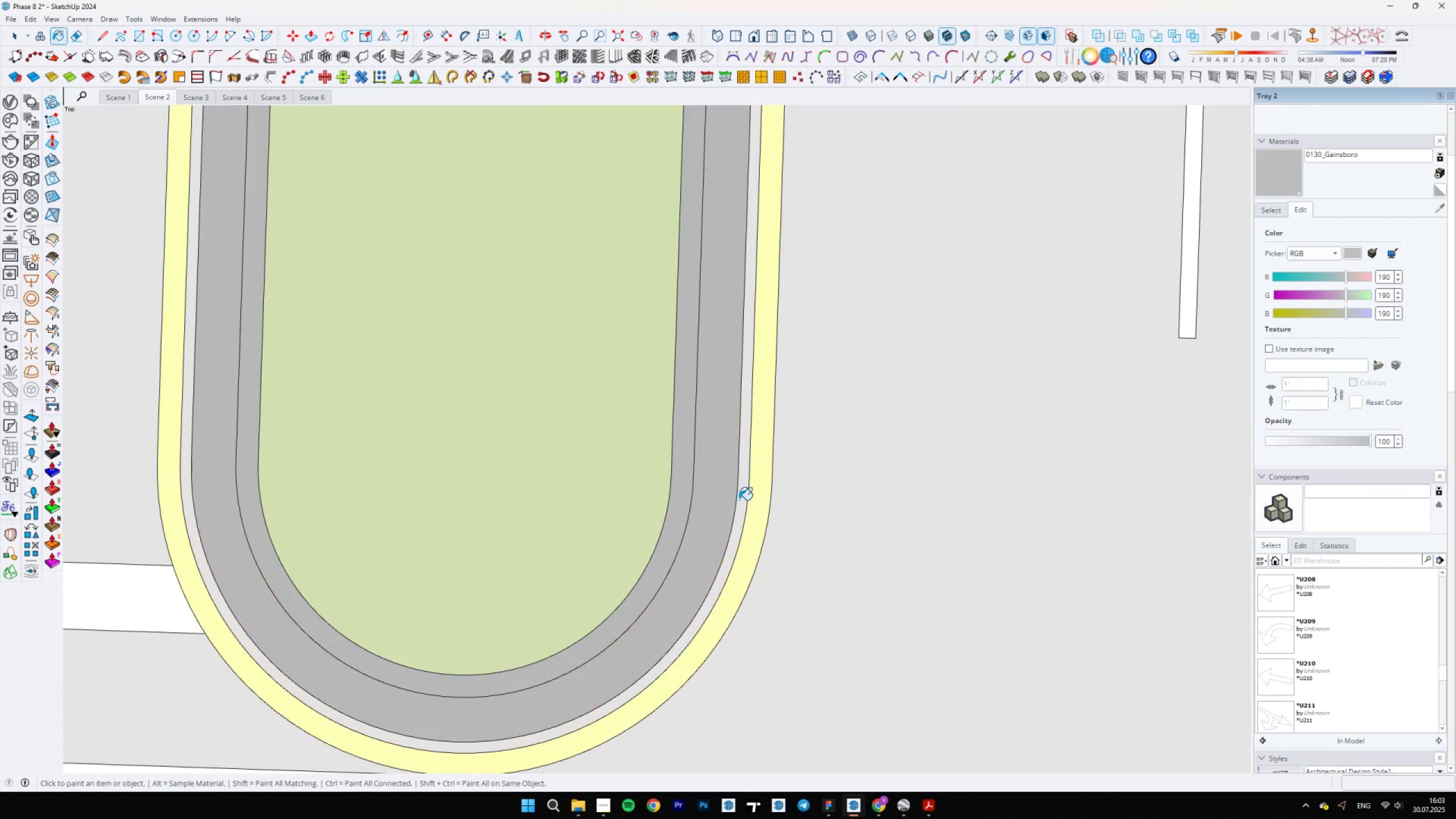 
scroll: coordinate [829, 351], scroll_direction: down, amount: 48.0
 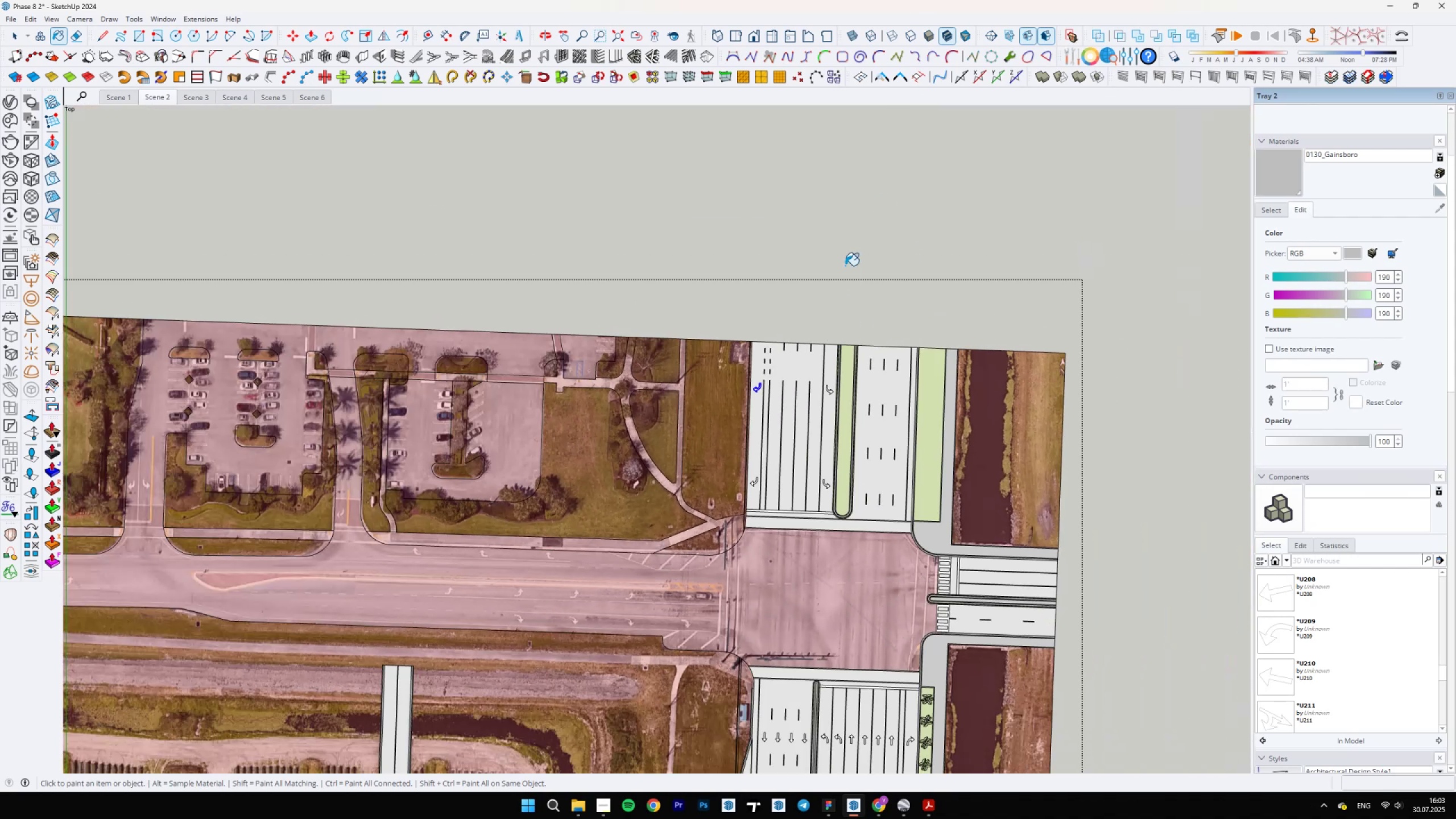 
key(Space)
 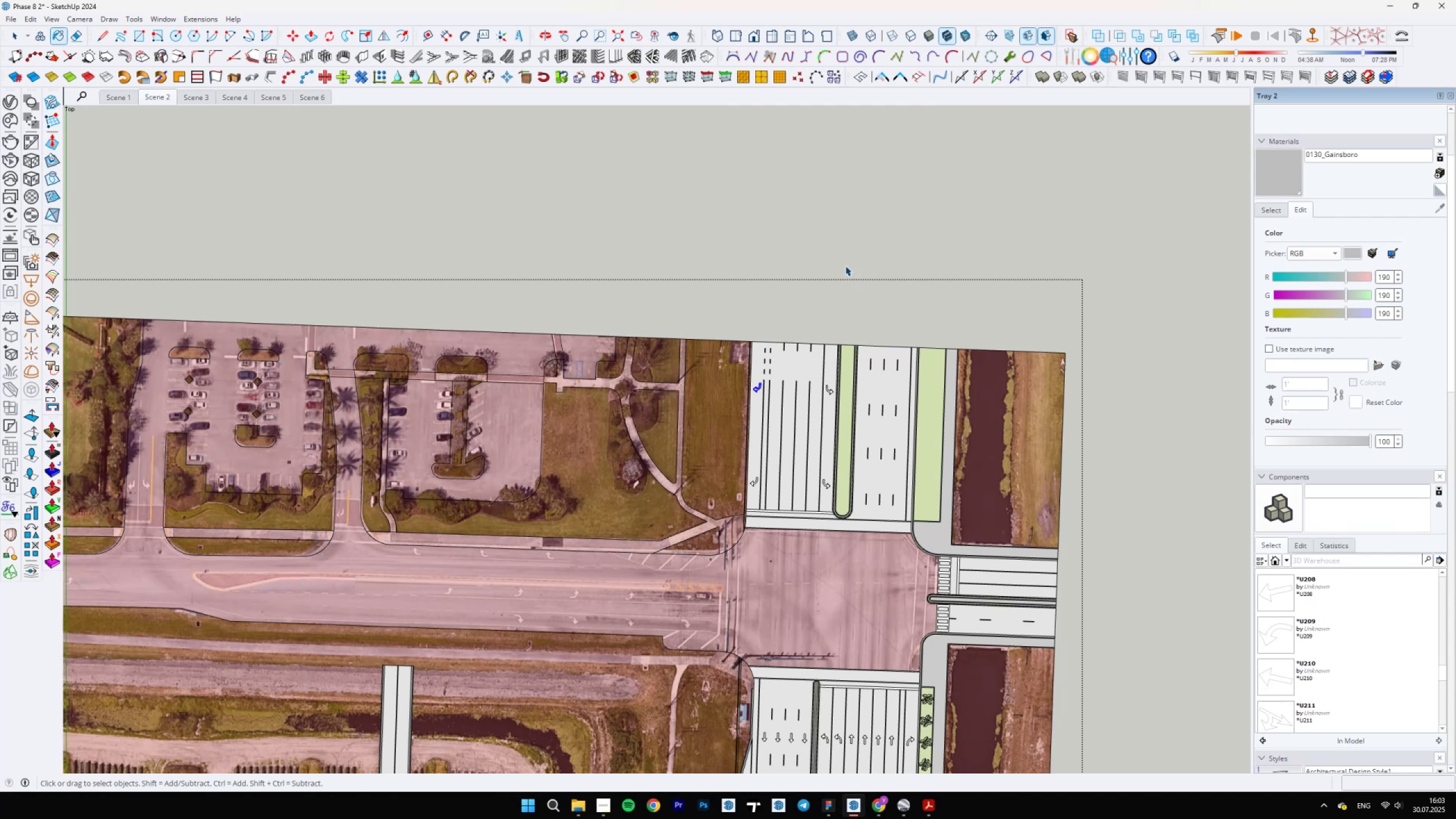 
key(Space)
 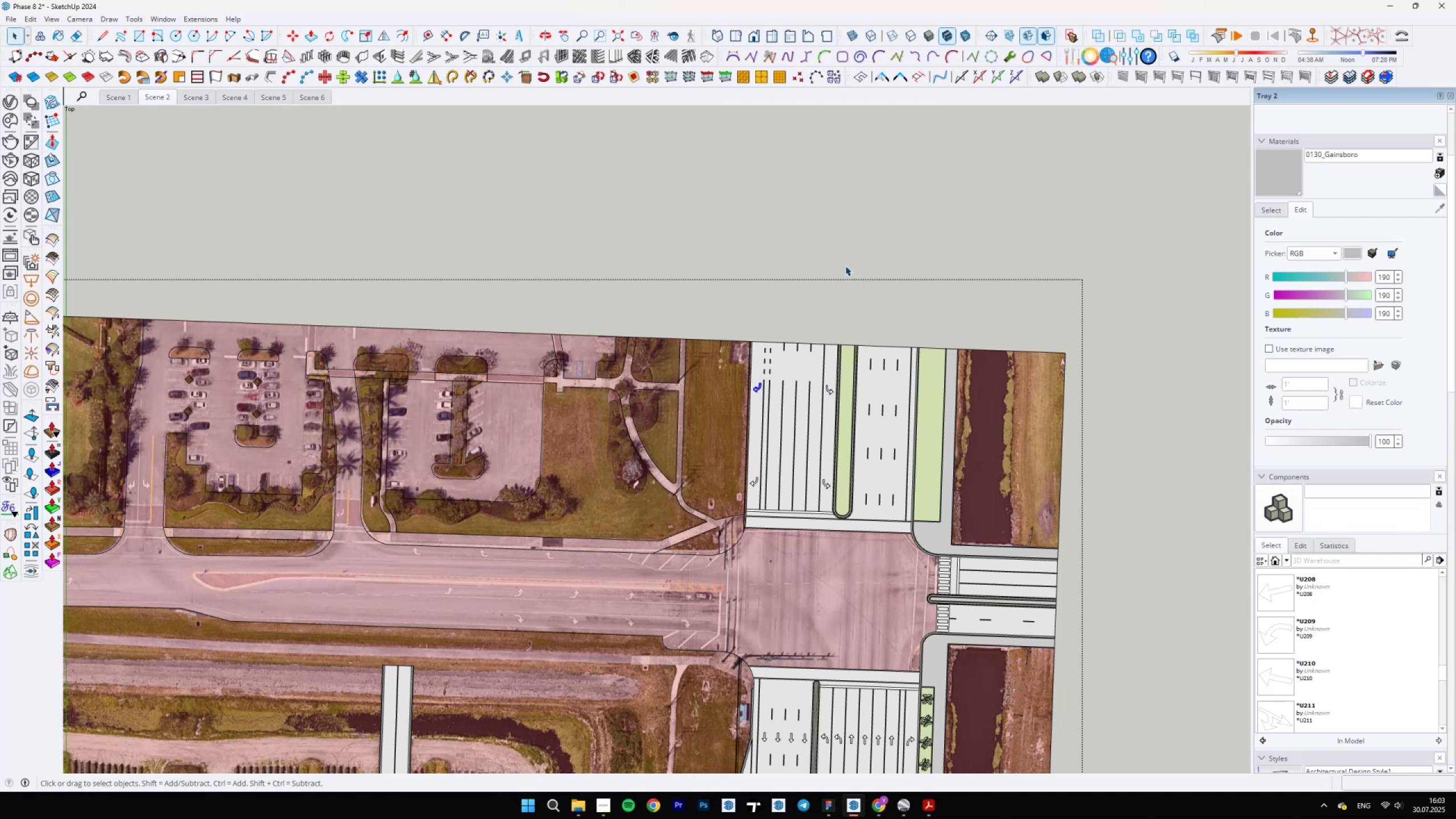 
wait(7.37)
 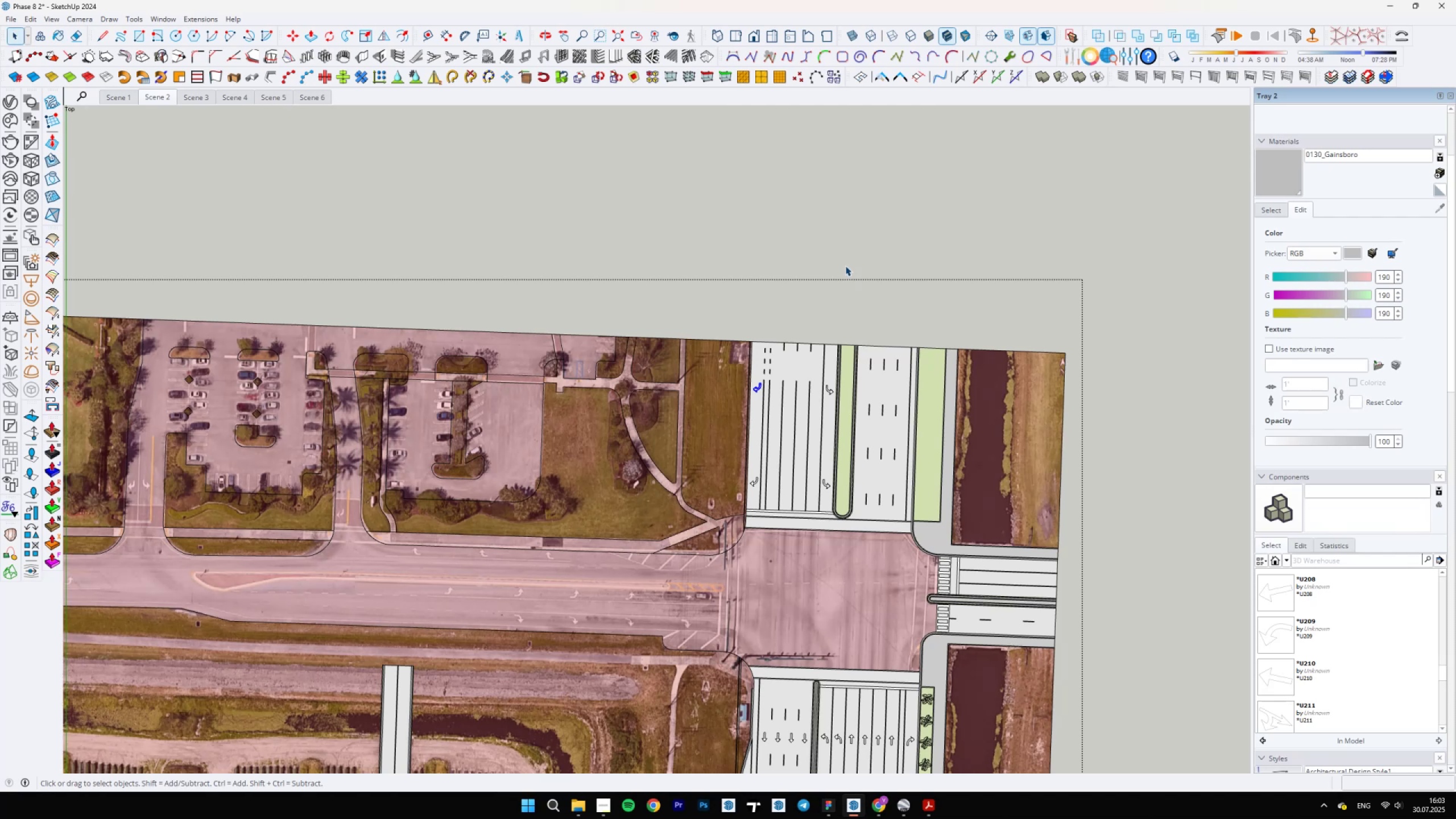 
left_click([902, 800])
 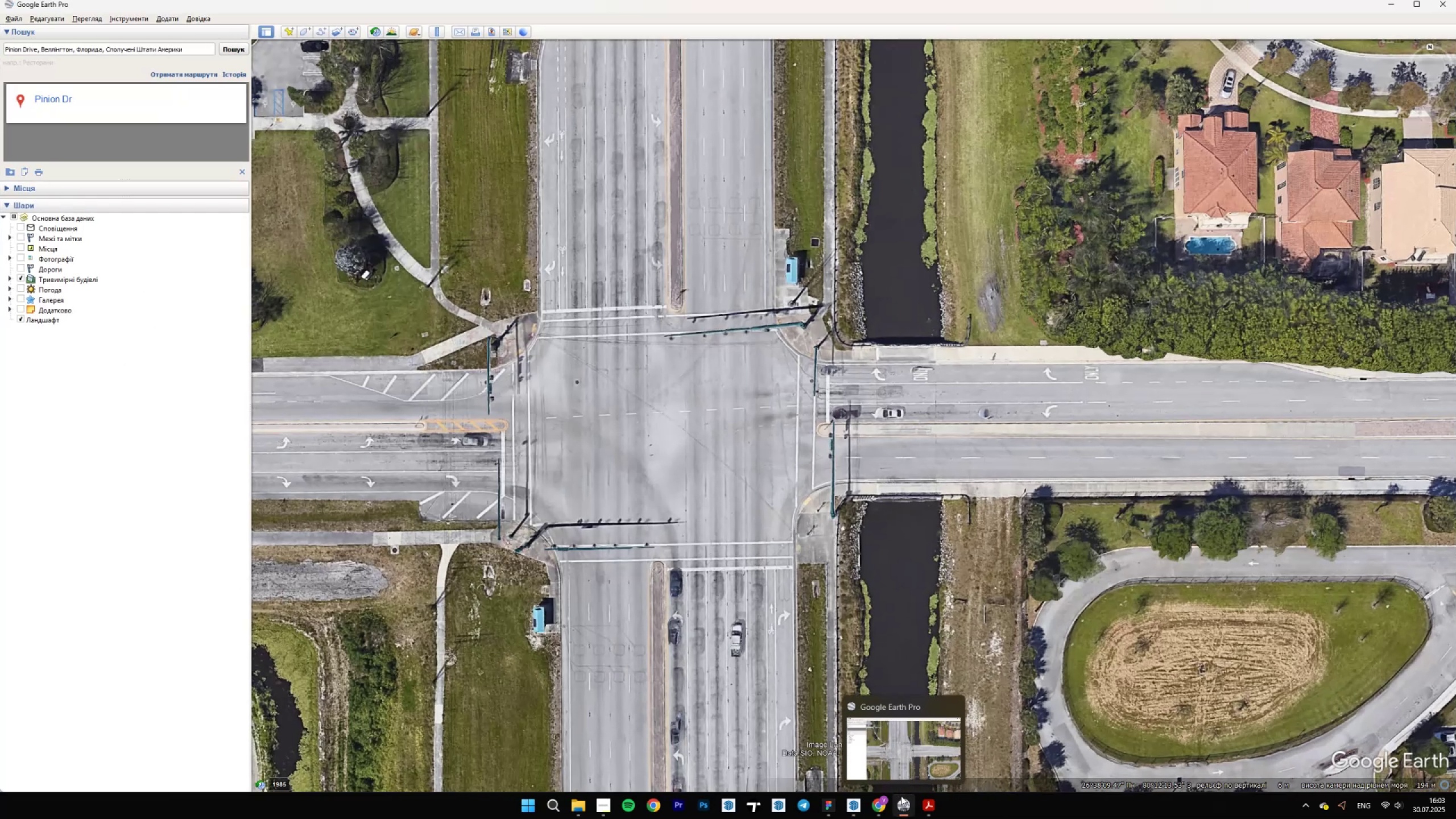 
left_click([901, 796])
 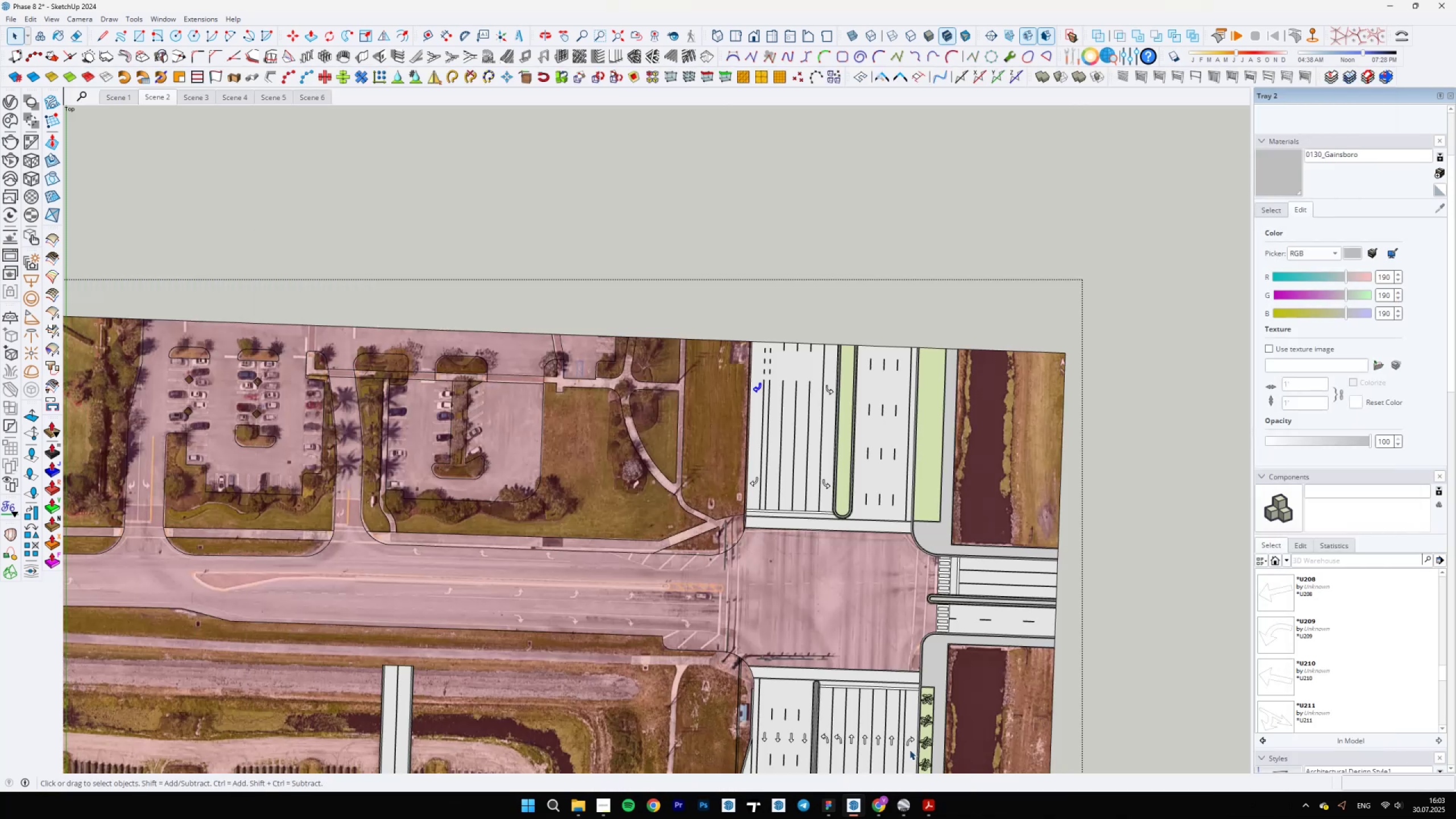 
scroll: coordinate [789, 584], scroll_direction: down, amount: 11.0
 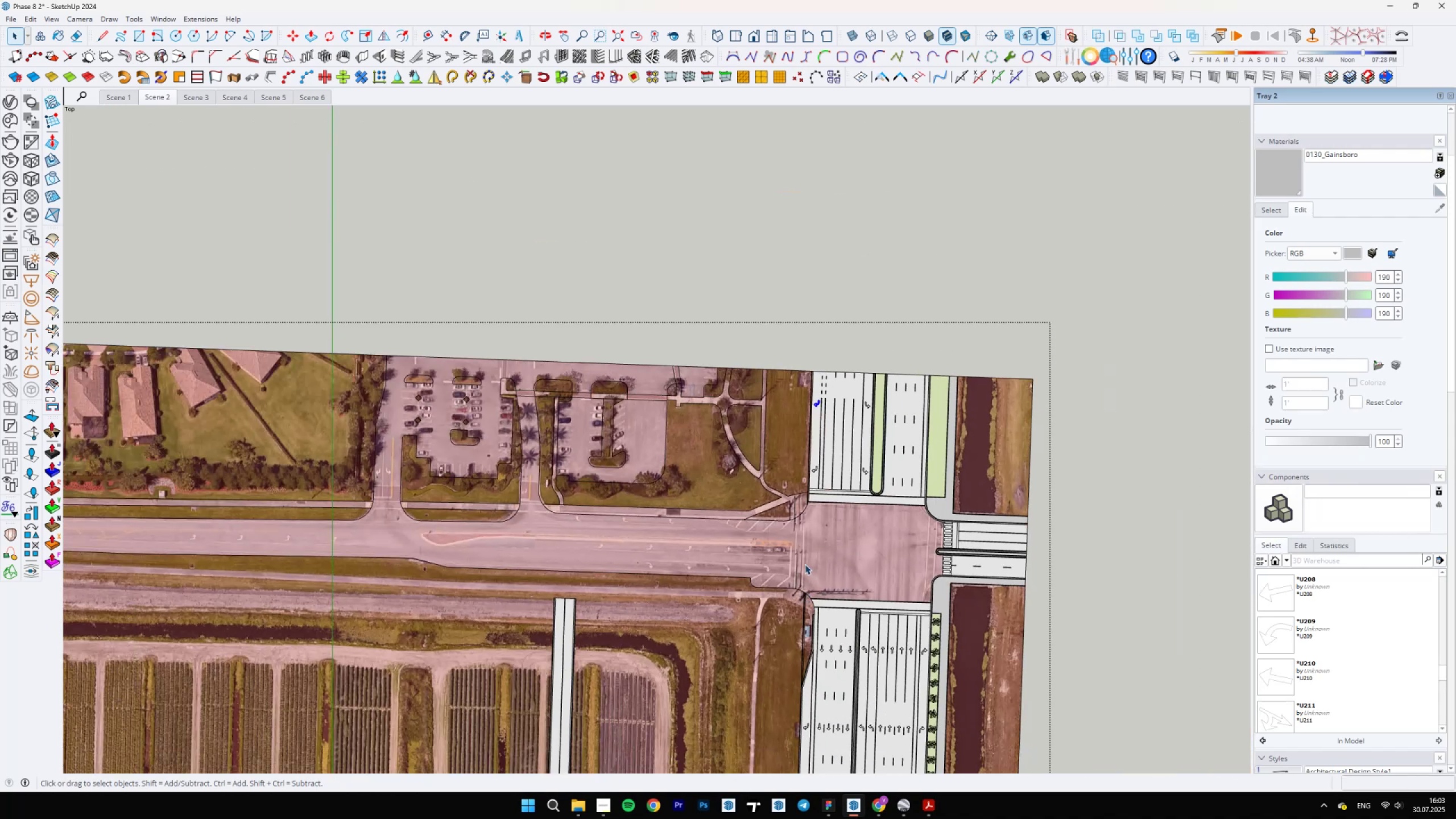 
scroll: coordinate [965, 506], scroll_direction: up, amount: 12.0
 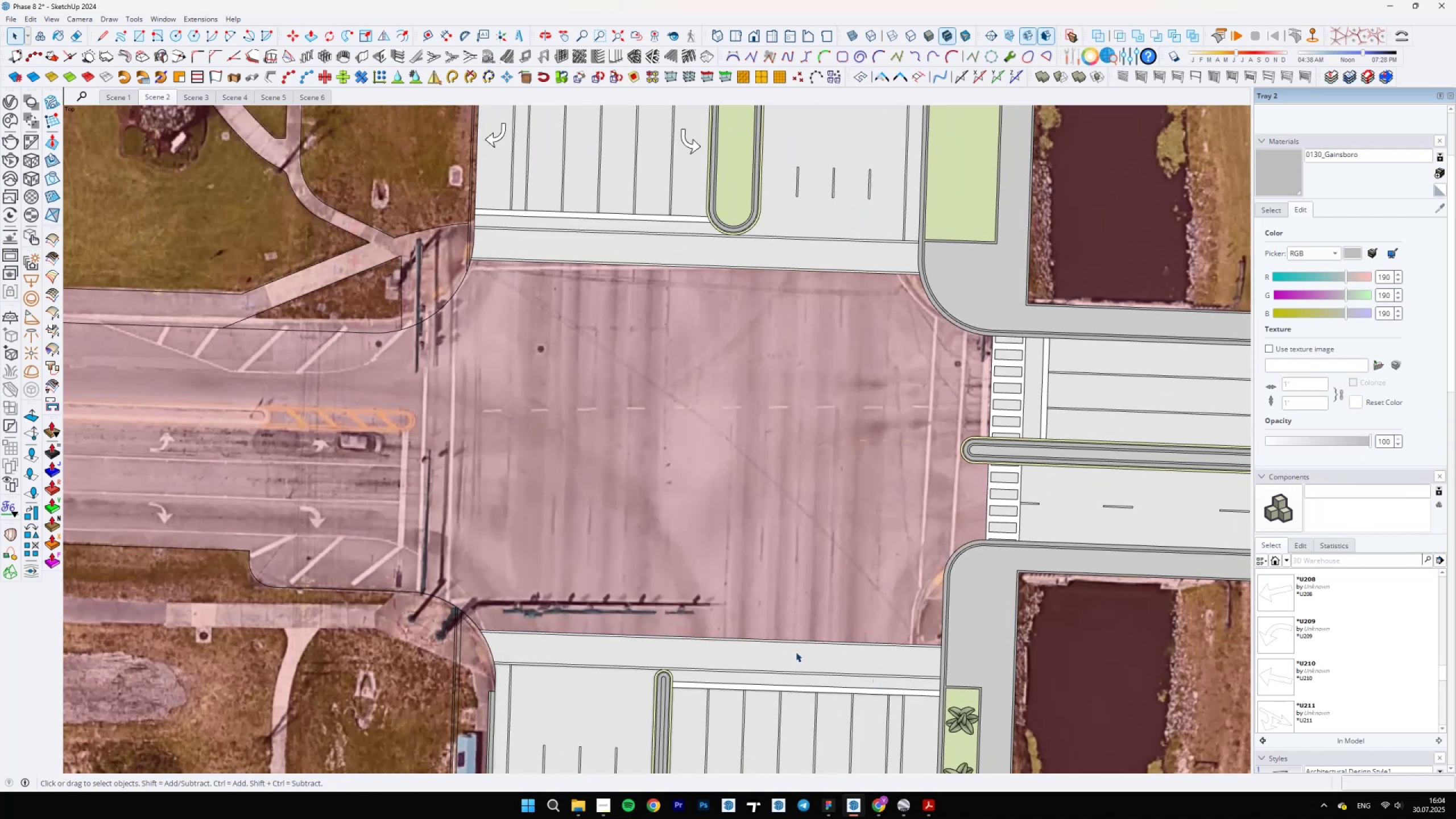 
wait(8.01)
 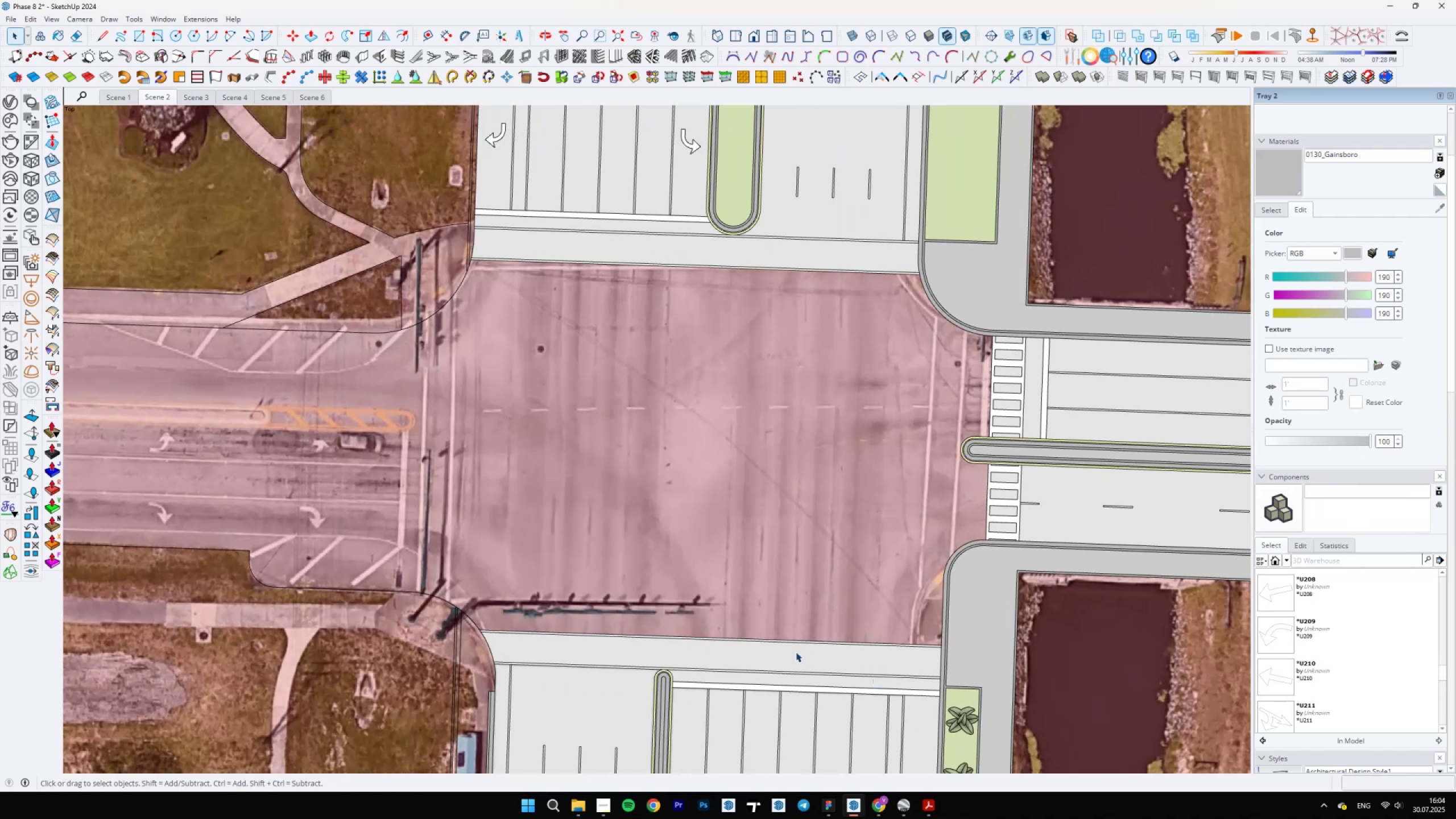 
scroll: coordinate [772, 623], scroll_direction: down, amount: 5.0
 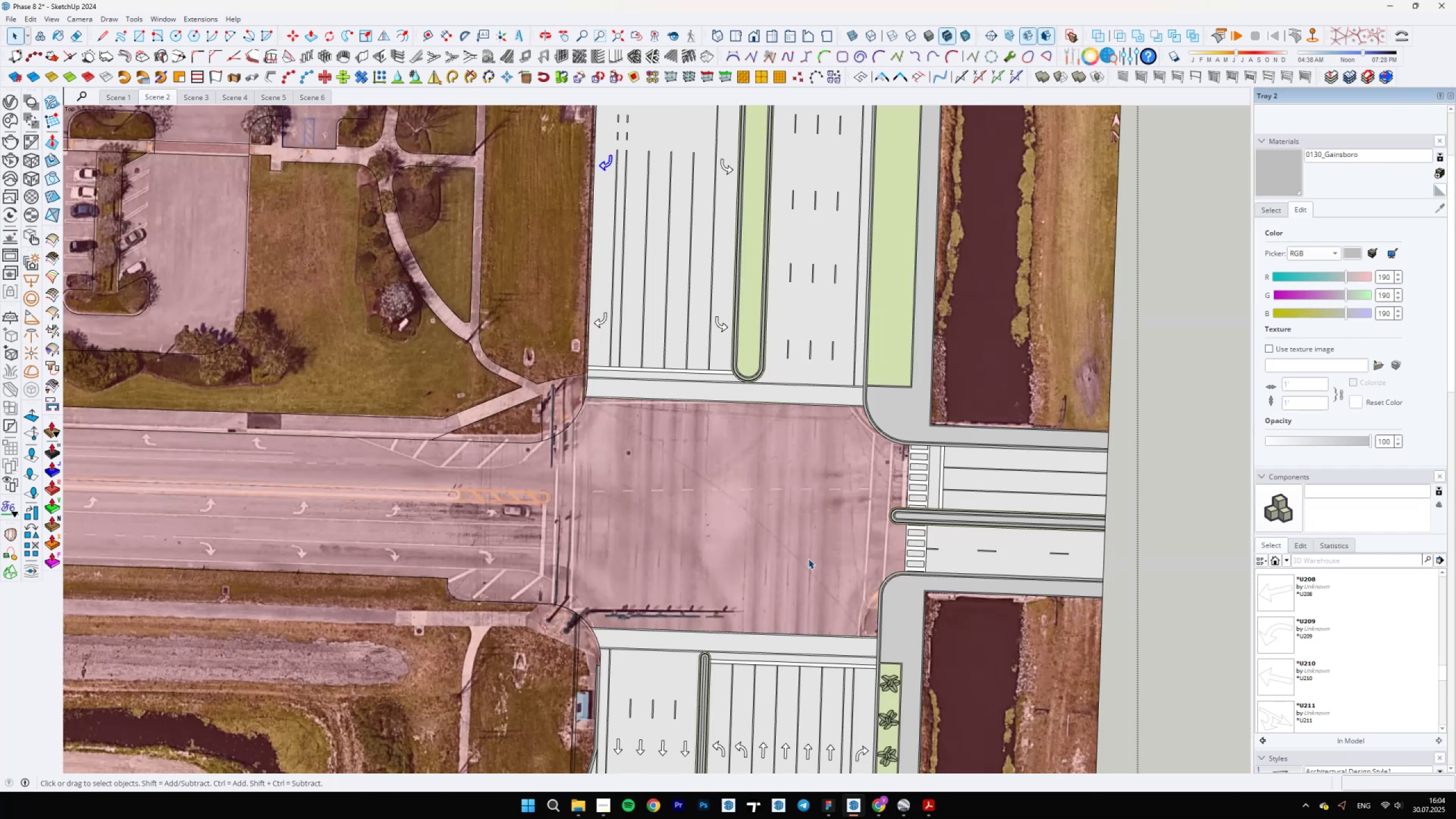 
scroll: coordinate [874, 511], scroll_direction: up, amount: 5.0
 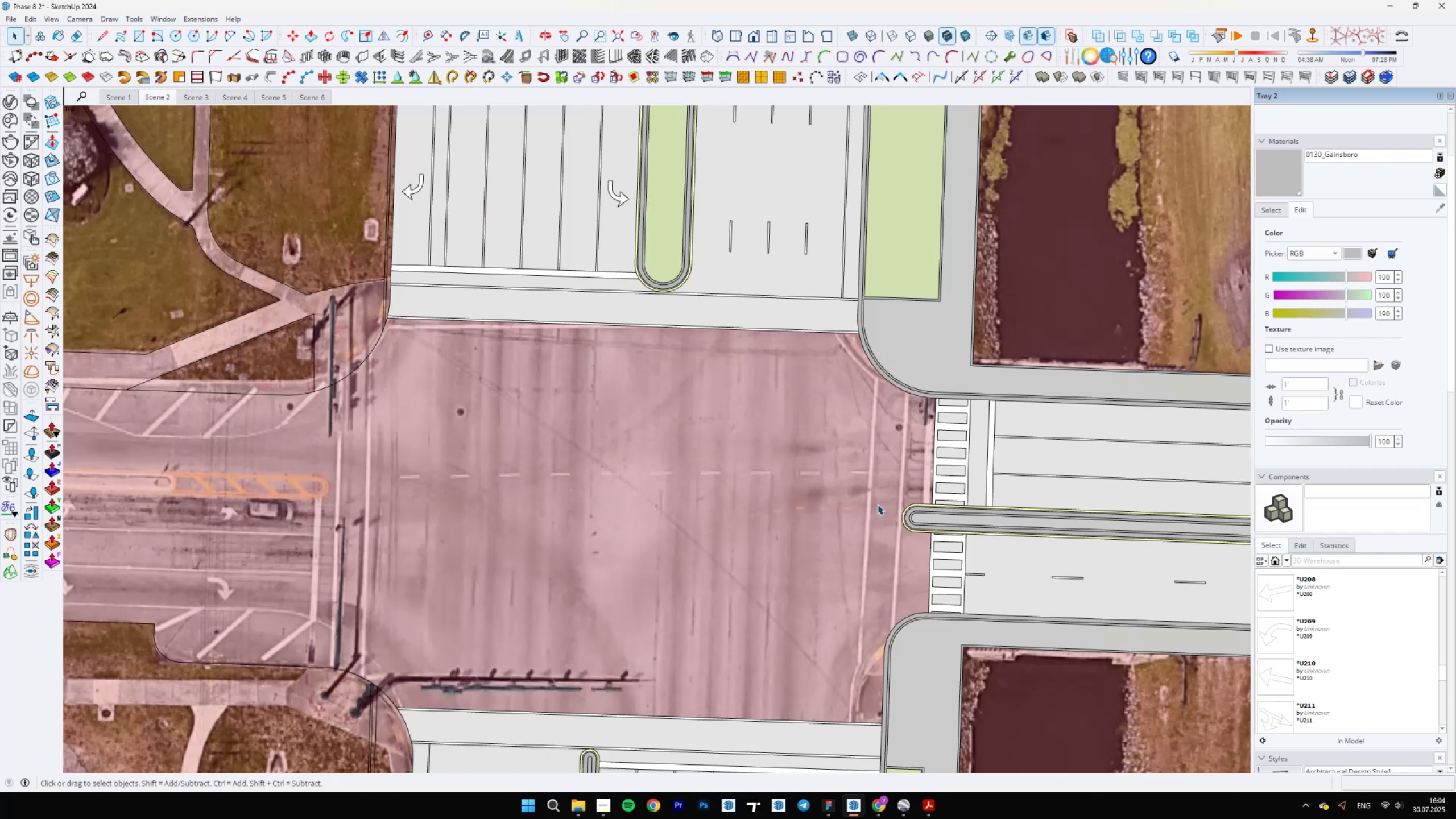 
scroll: coordinate [823, 375], scroll_direction: down, amount: 11.0
 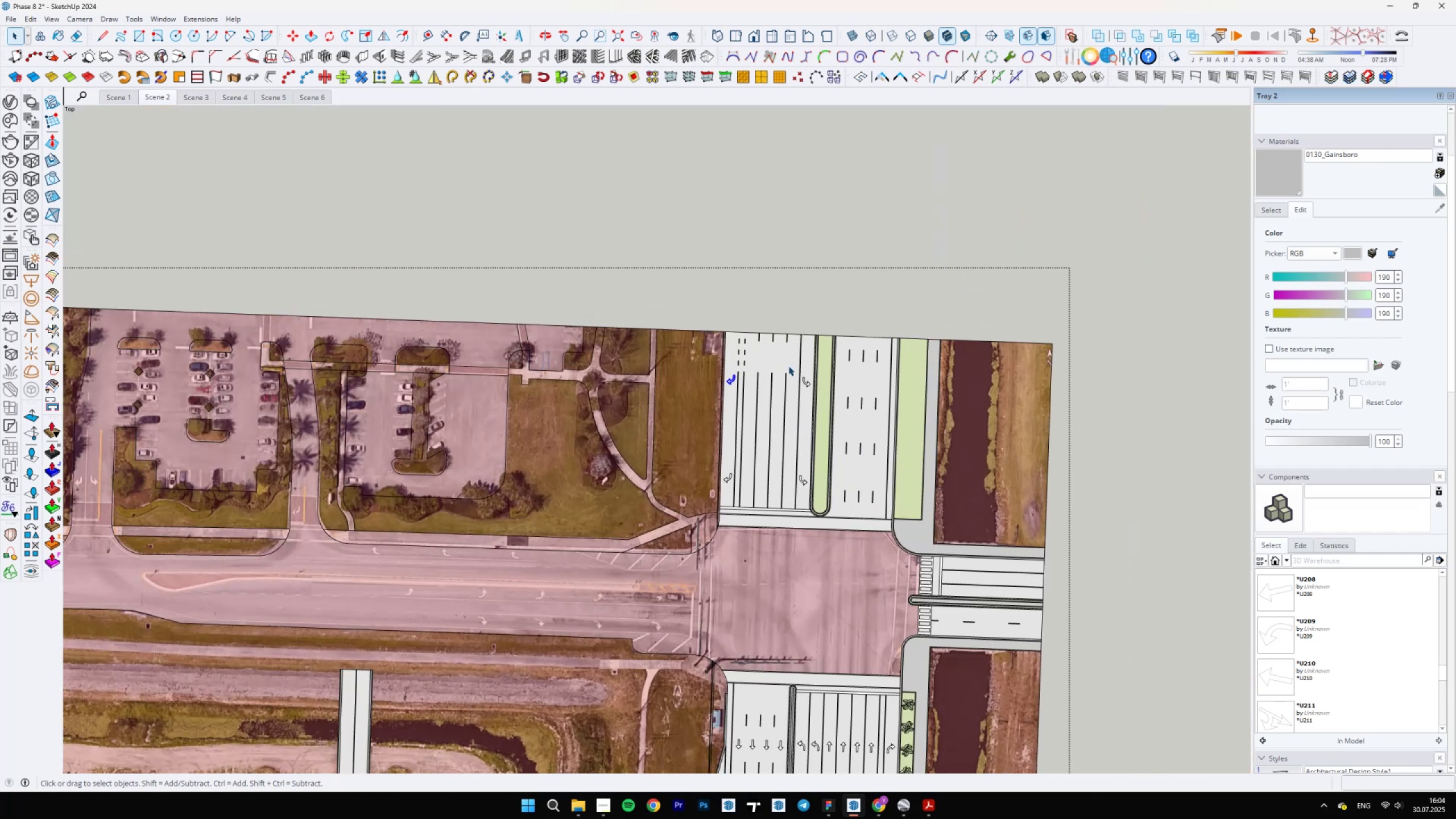 
left_click([781, 367])
 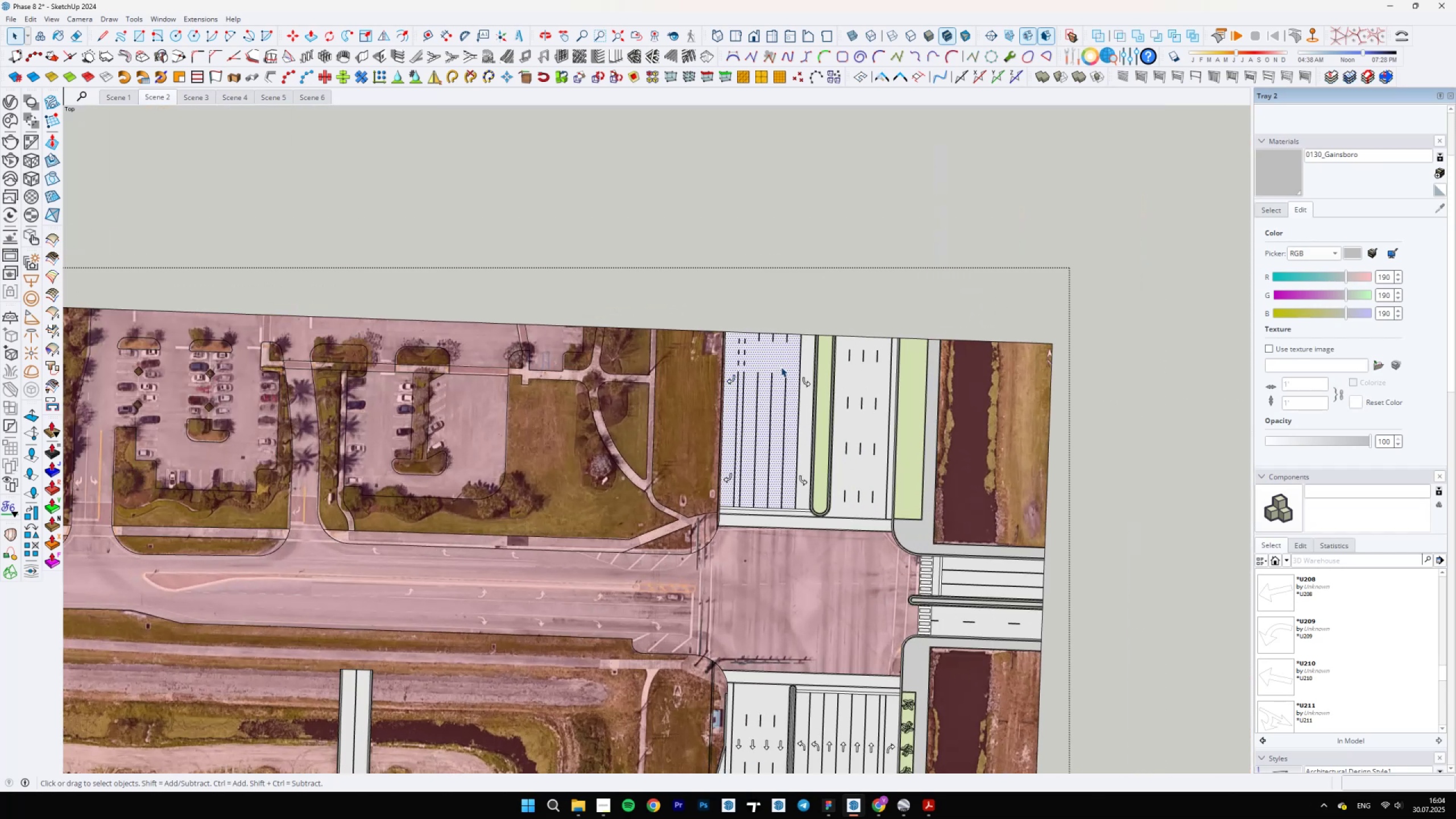 
scroll: coordinate [781, 367], scroll_direction: down, amount: 4.0
 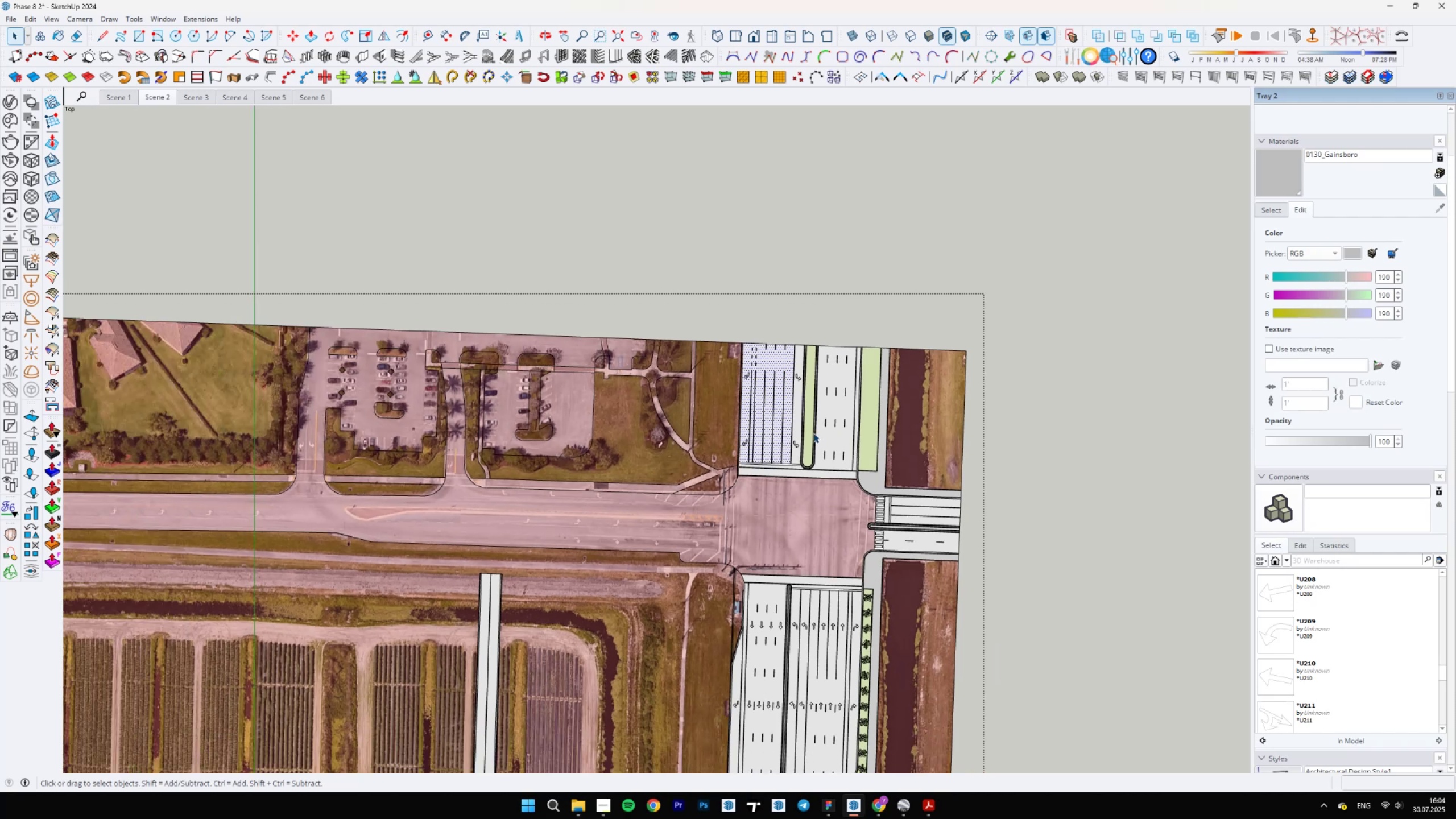 
scroll: coordinate [755, 366], scroll_direction: up, amount: 12.0
 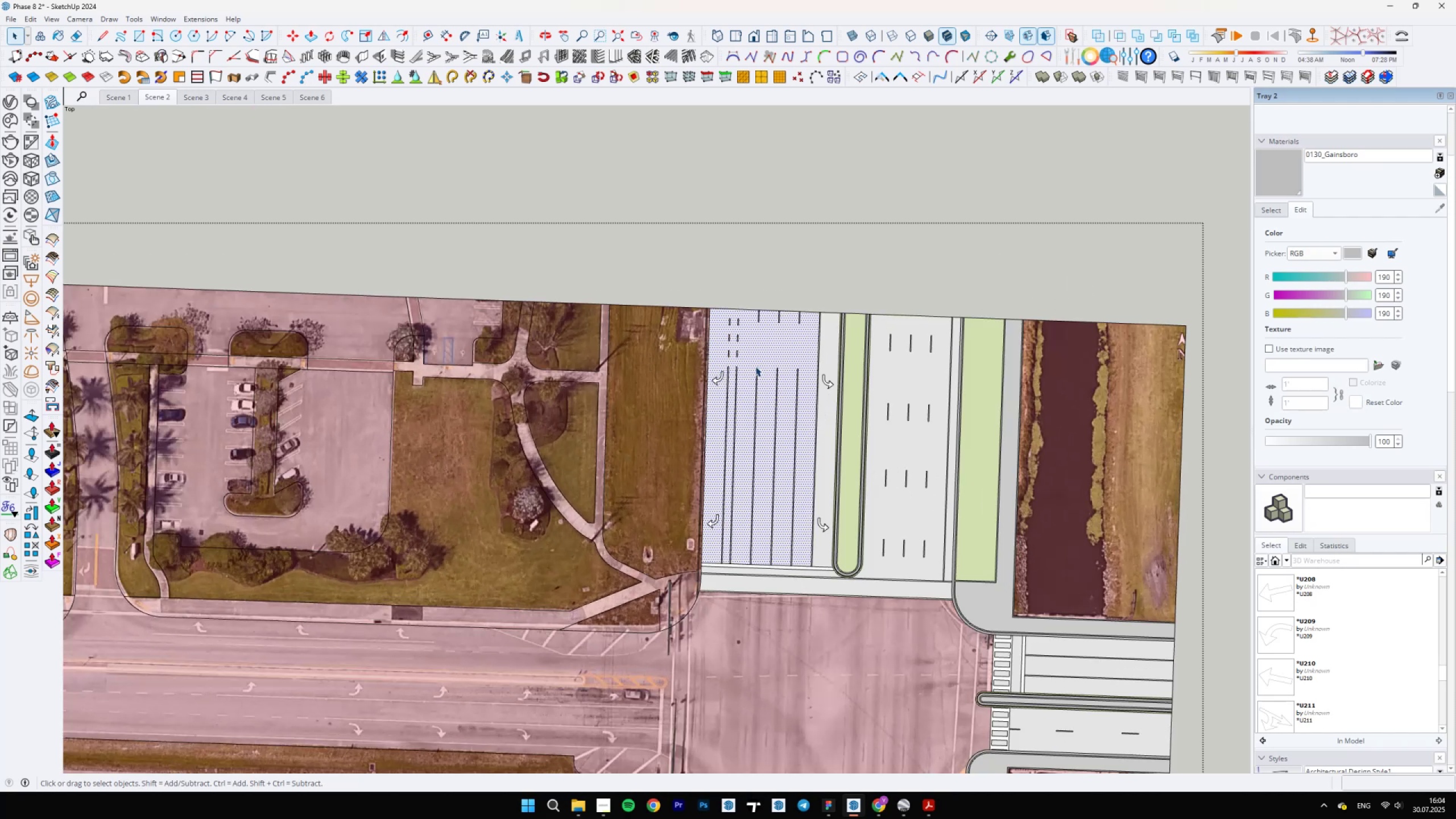 
key(Control+S)
 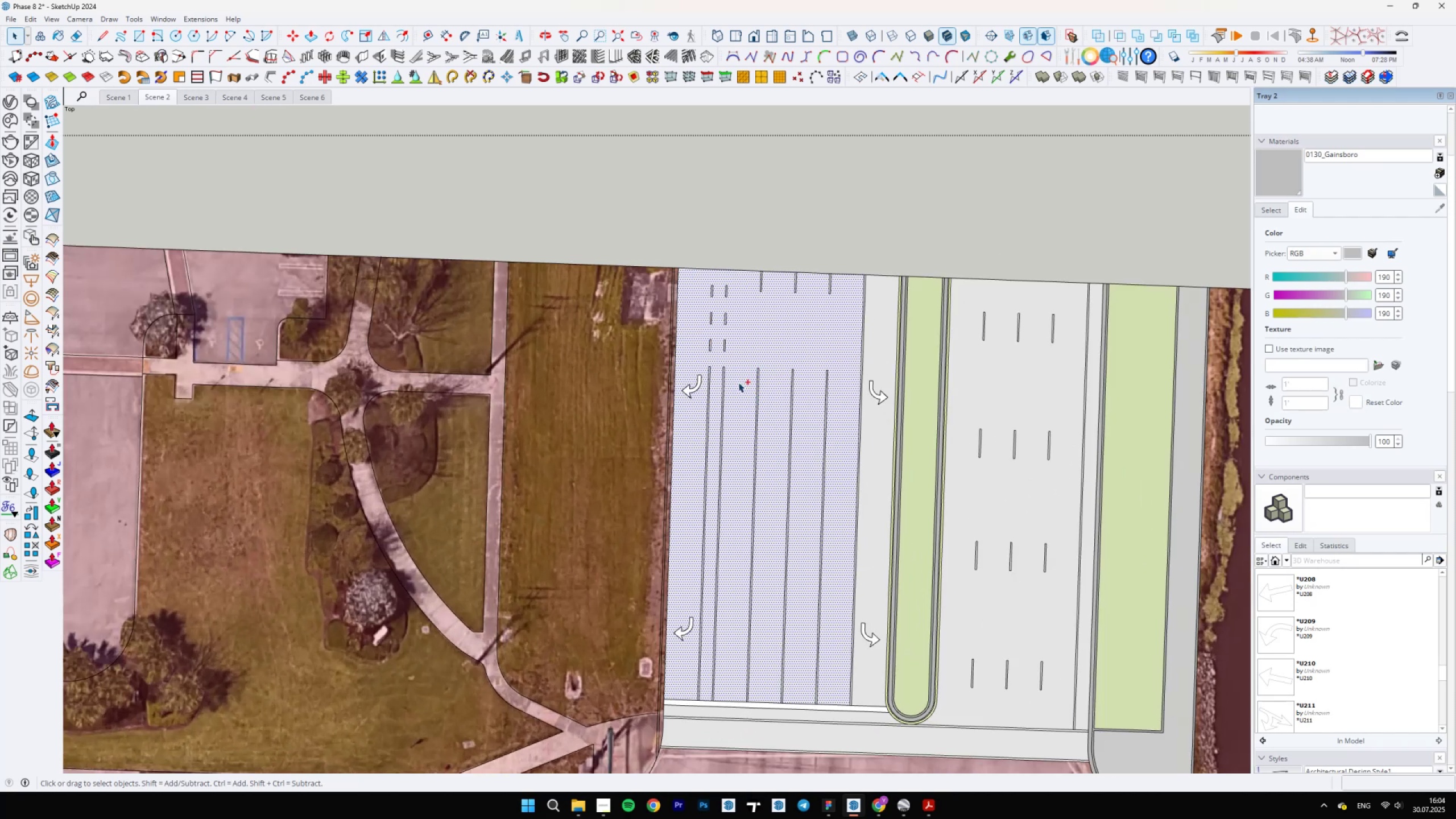 
scroll: coordinate [665, 553], scroll_direction: none, amount: 0.0
 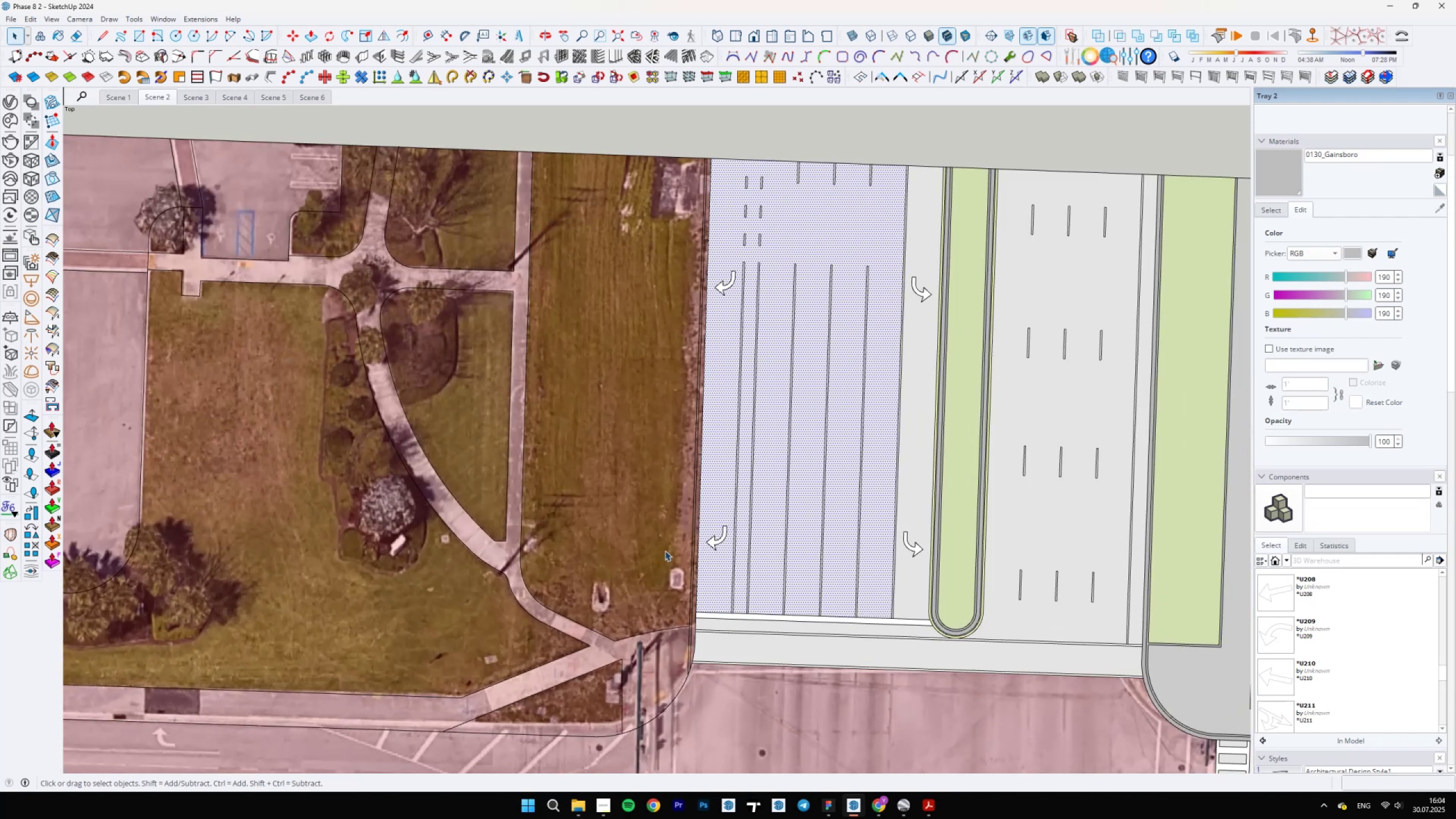 
scroll: coordinate [666, 451], scroll_direction: down, amount: 11.0
 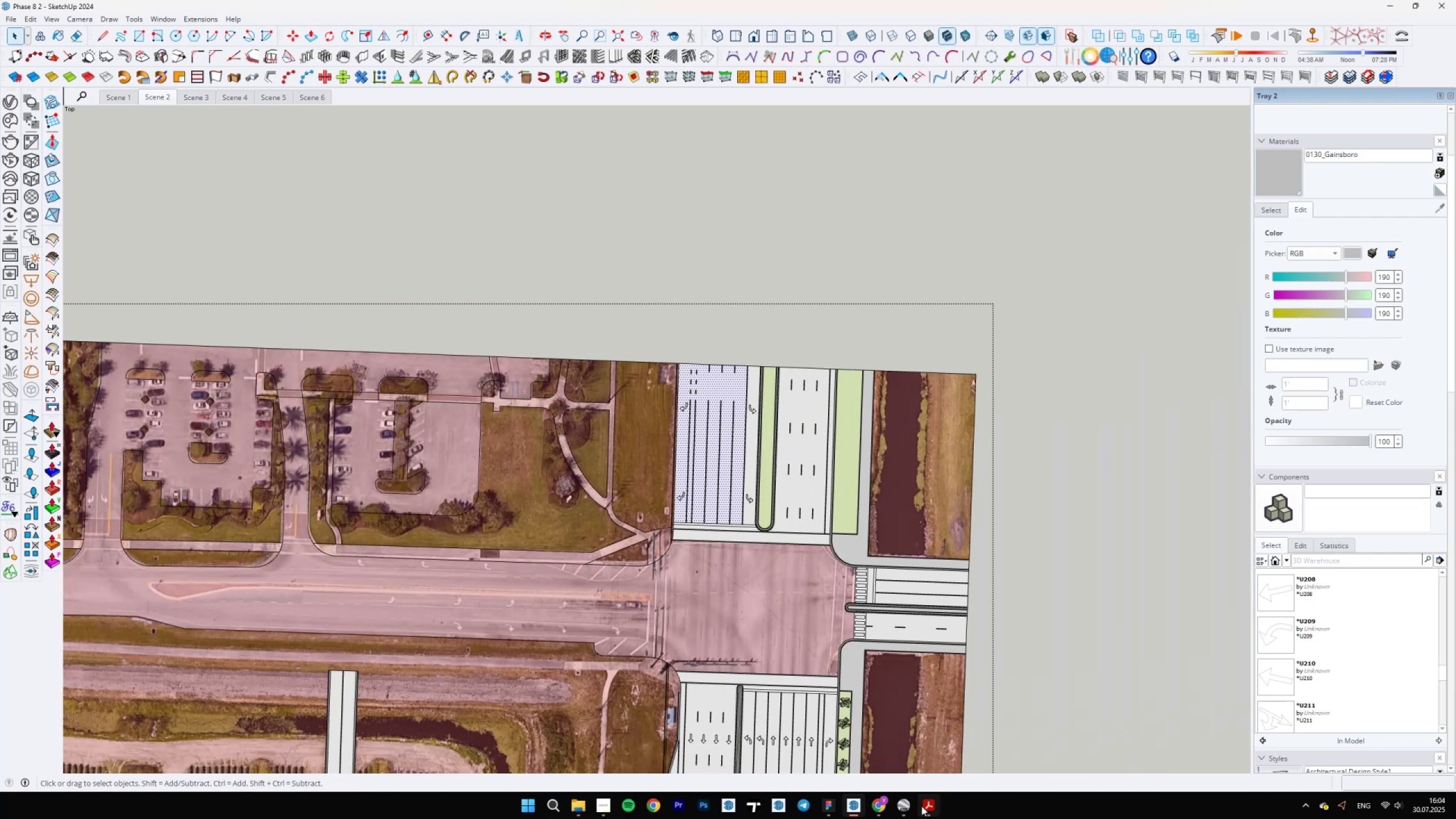 
left_click([902, 806])
 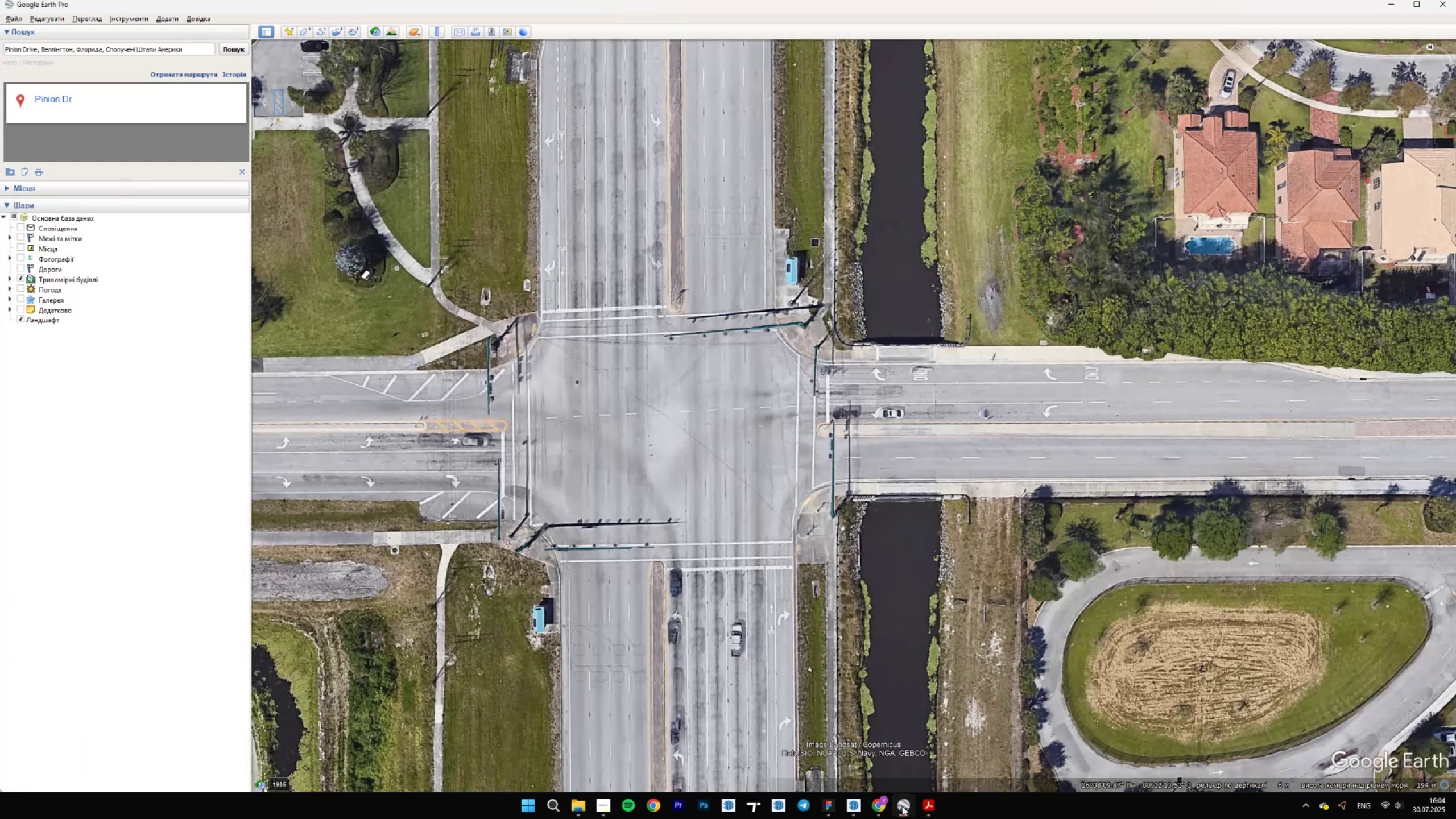 
scroll: coordinate [731, 503], scroll_direction: up, amount: 9.0
 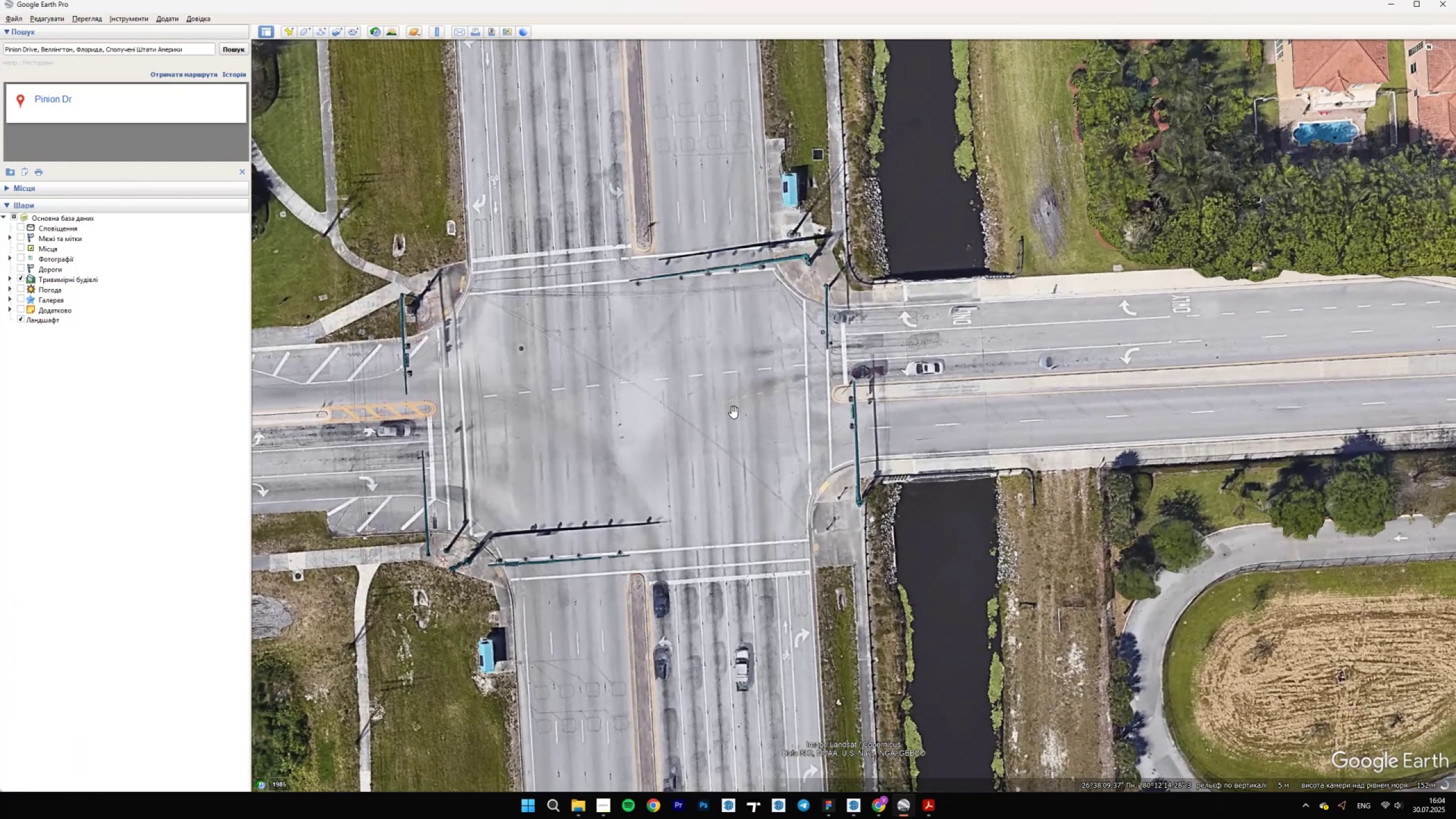 
scroll: coordinate [755, 583], scroll_direction: down, amount: 1.0
 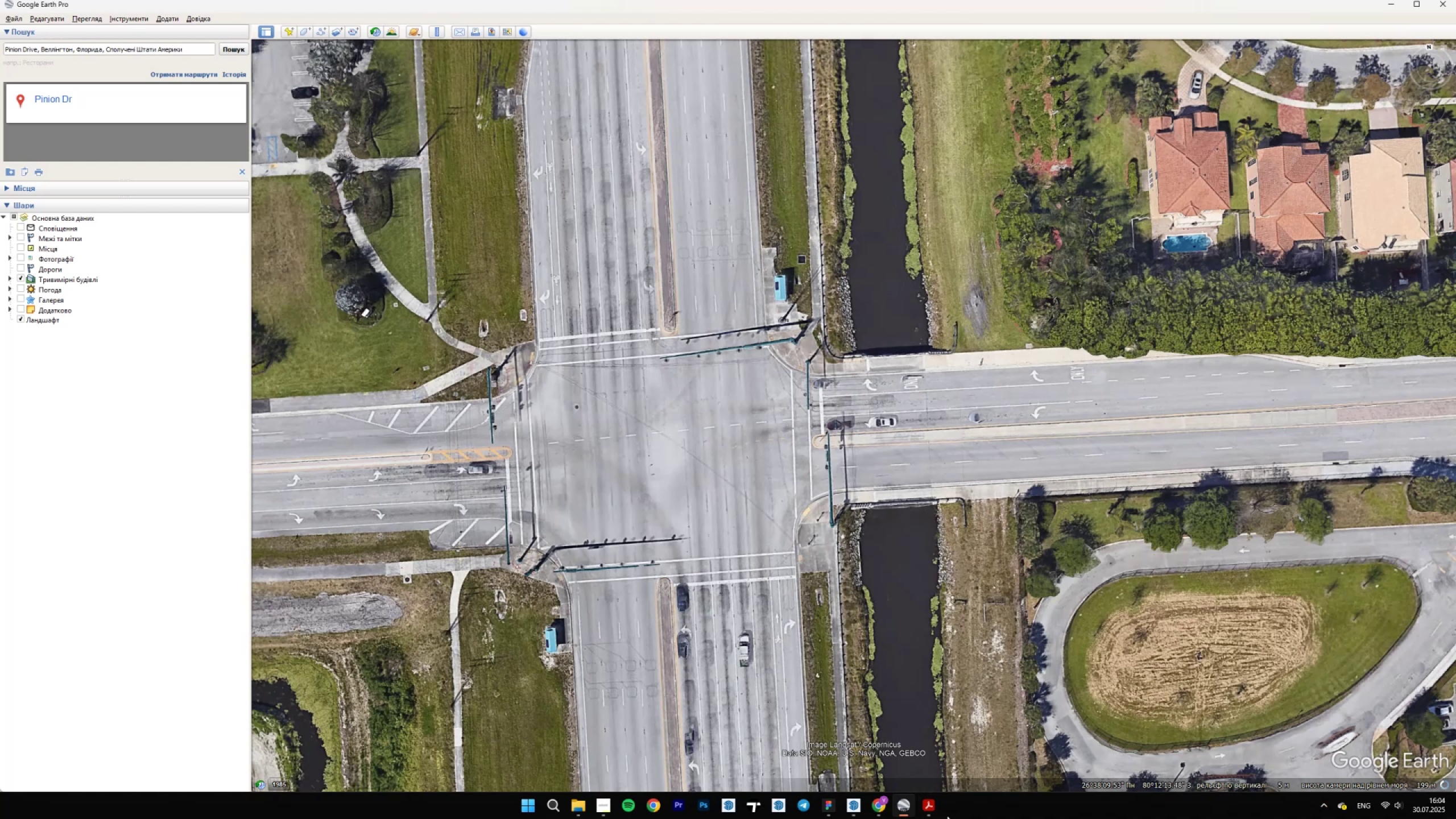 
left_click([913, 810])
 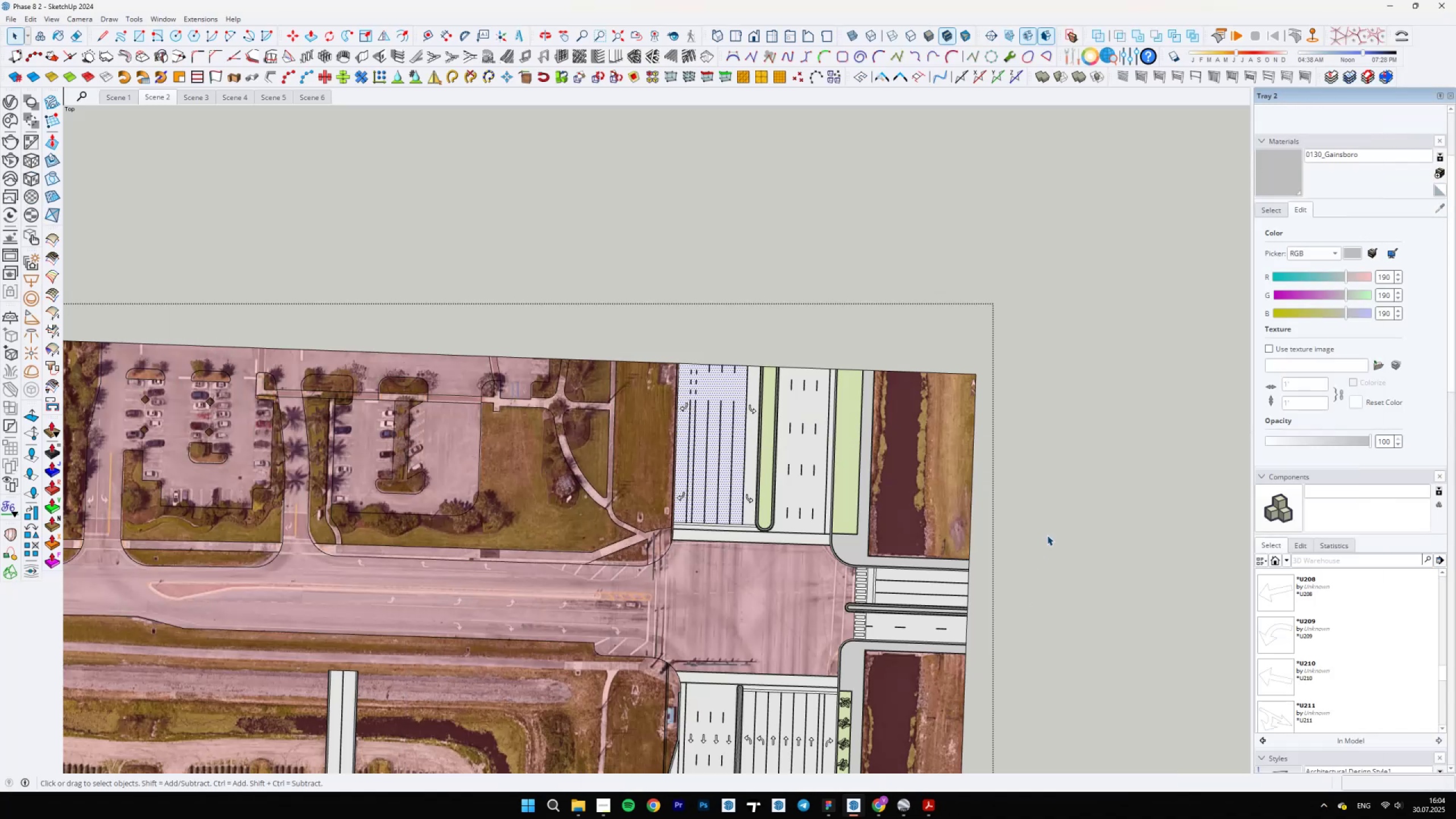 
double_click([1047, 535])
 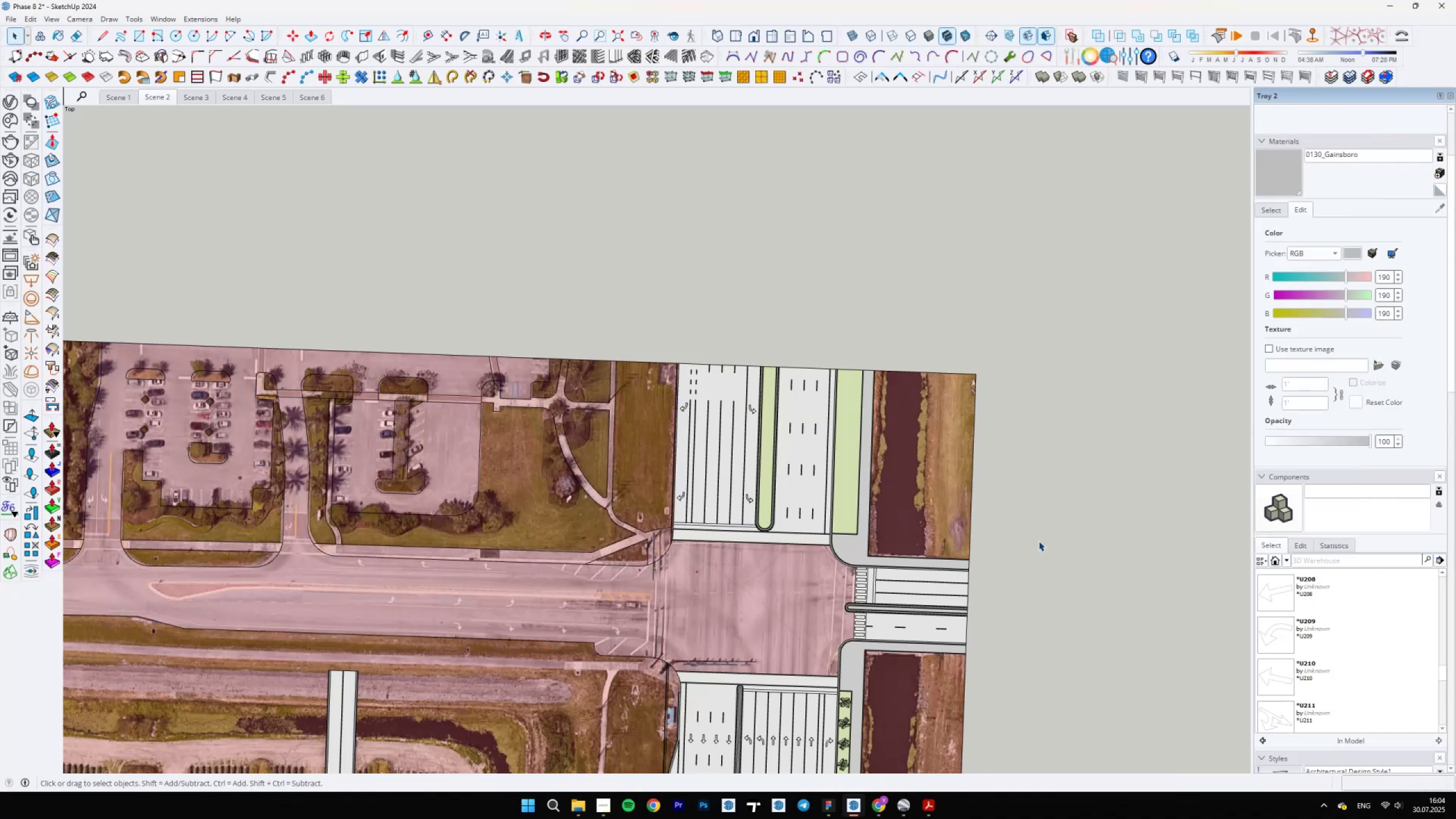 
scroll: coordinate [862, 500], scroll_direction: up, amount: 16.0
 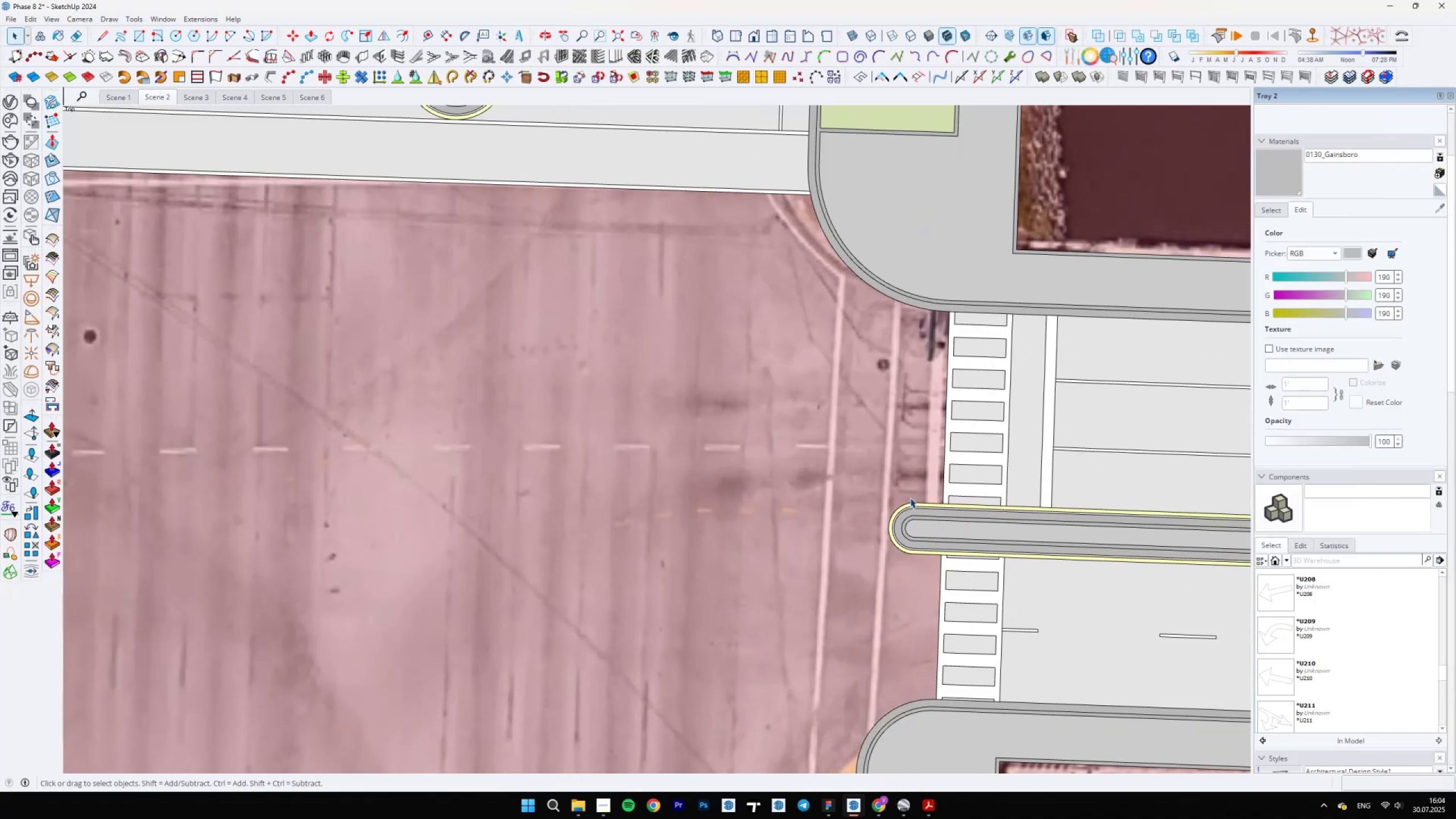 
scroll: coordinate [1033, 539], scroll_direction: down, amount: 10.0
 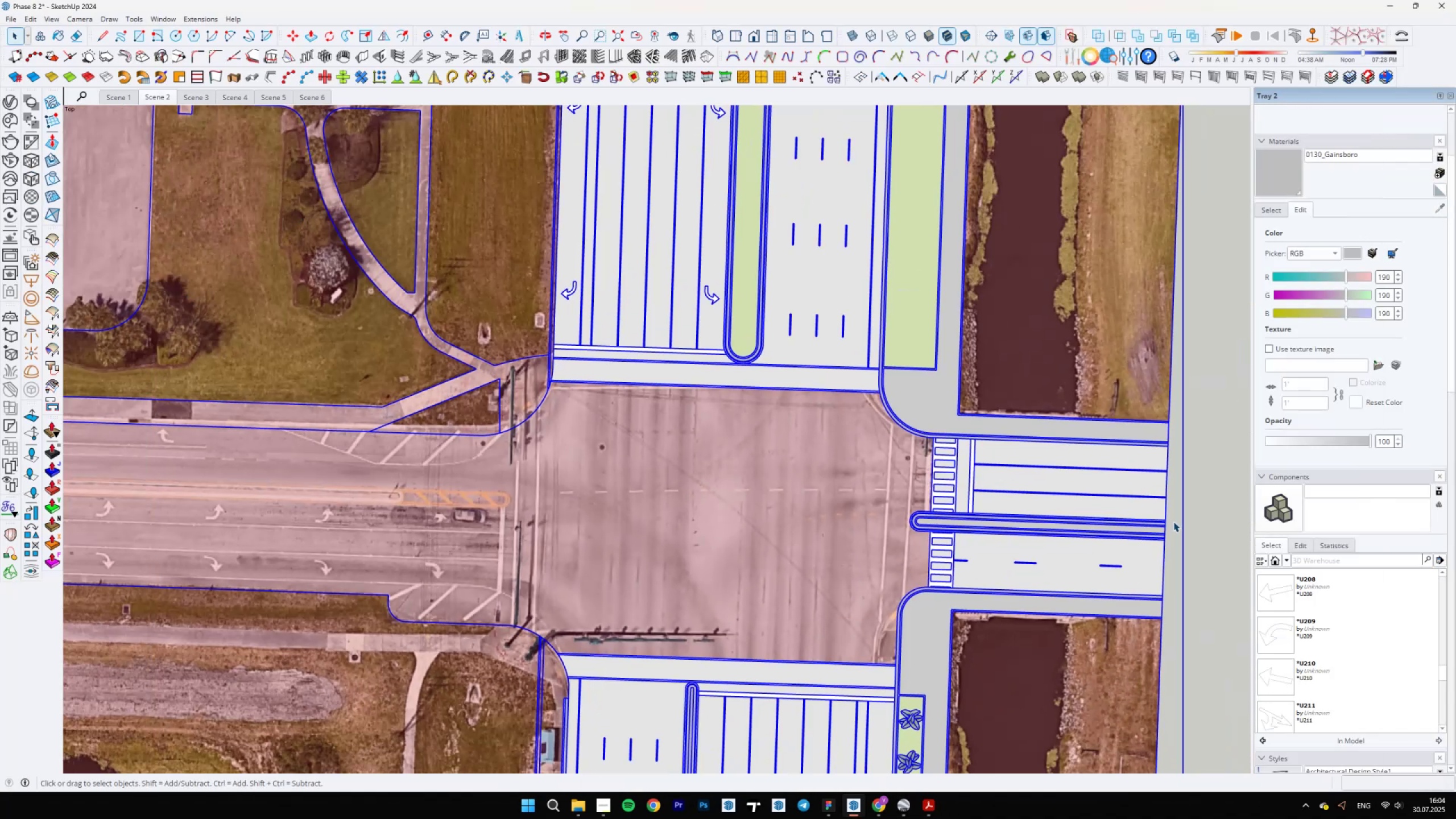 
left_click([1194, 508])
 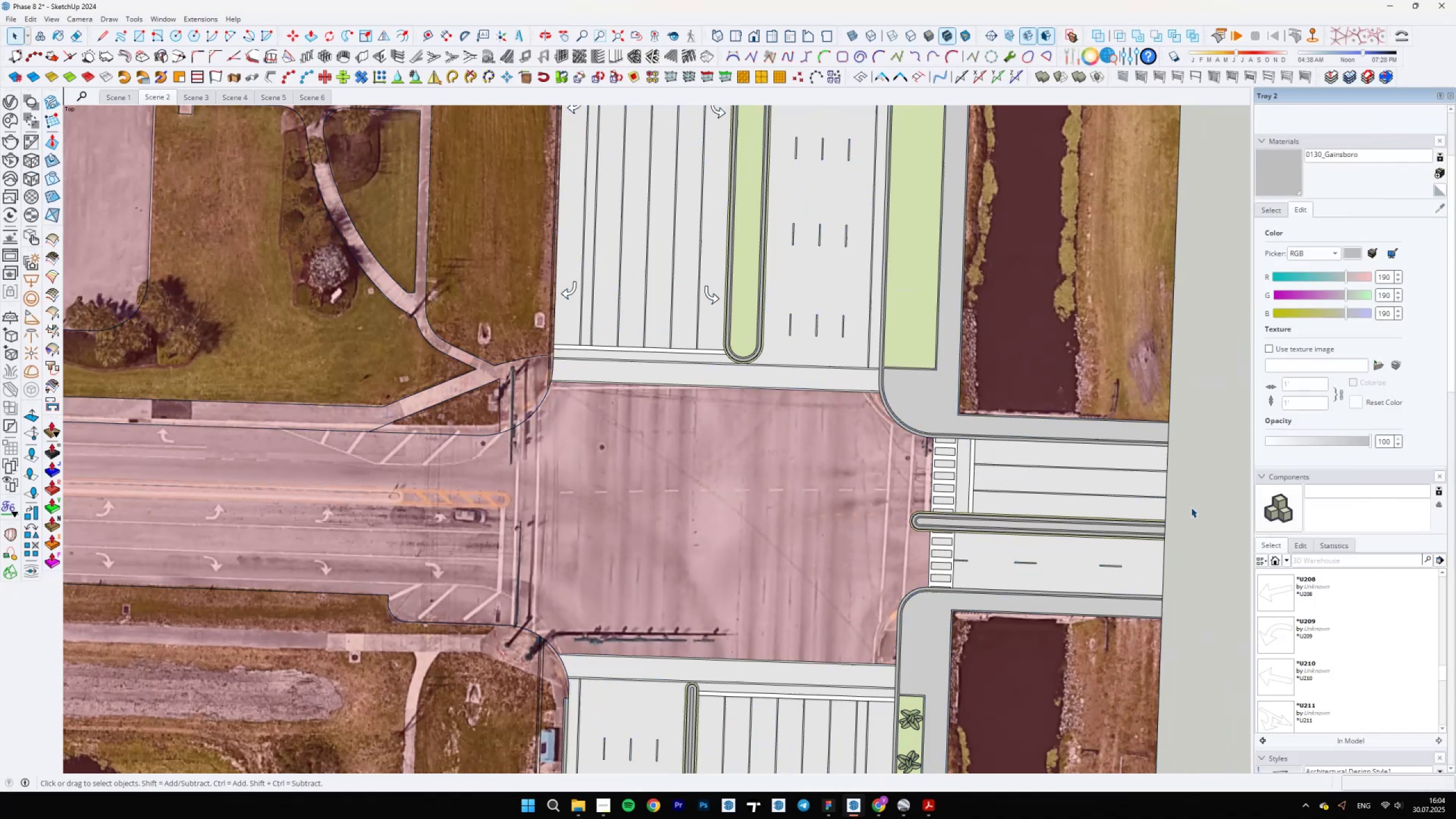 
scroll: coordinate [848, 490], scroll_direction: up, amount: 18.0
 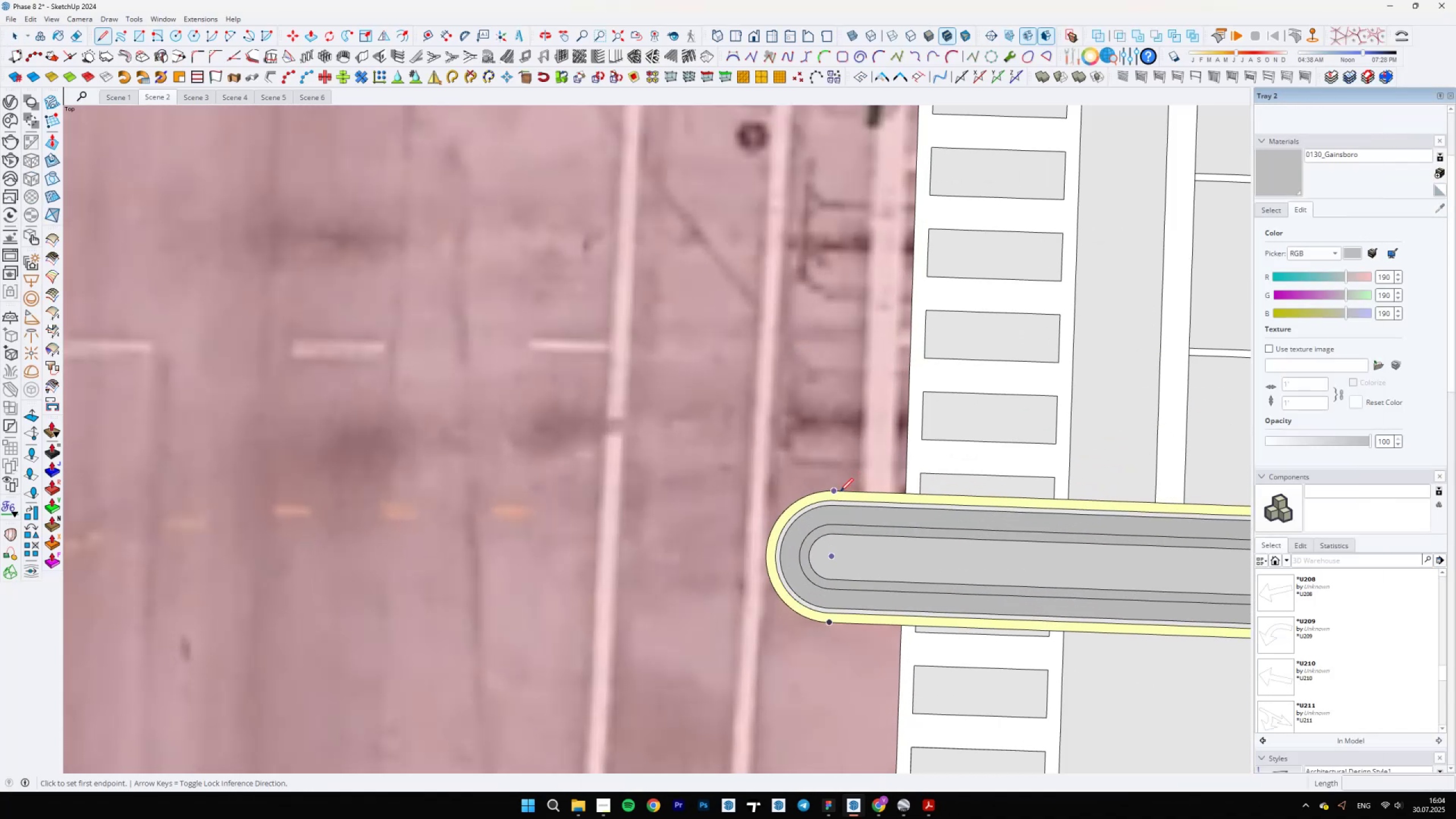 
key(L)
 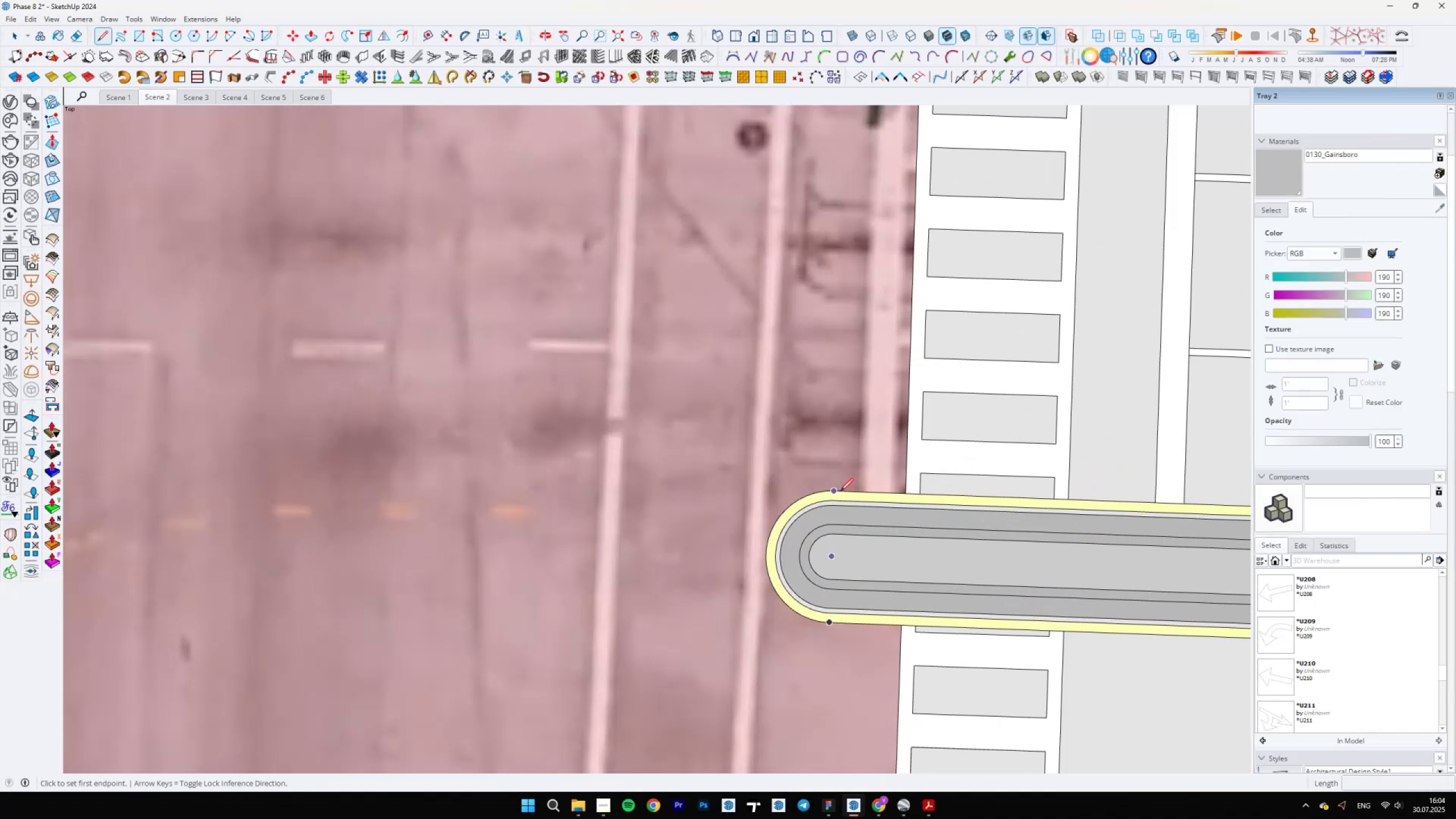 
left_click([835, 491])
 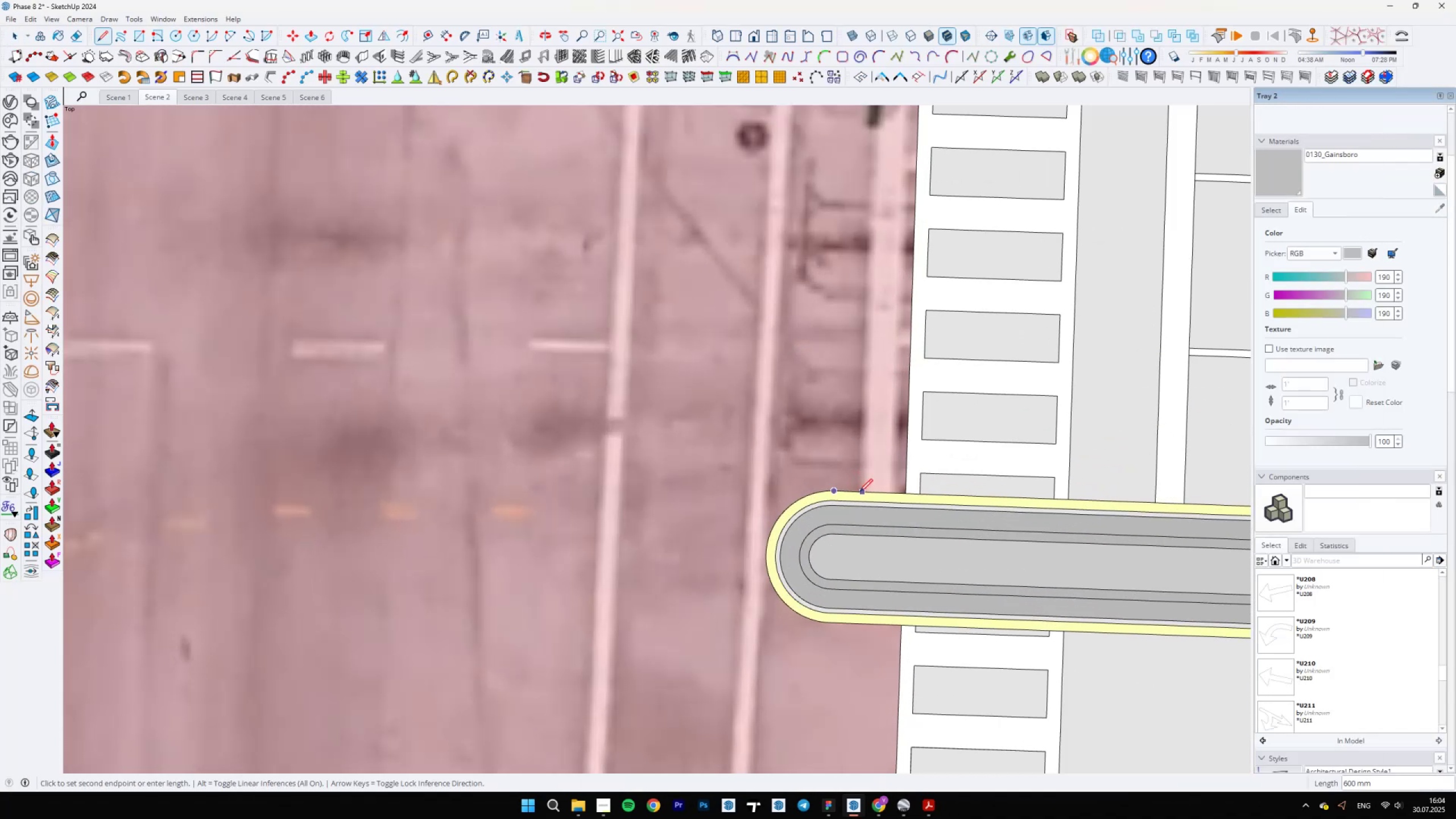 
hold_key(key=ShiftLeft, duration=1.5)
scroll: coordinate [1007, 497], scroll_direction: down, amount: 18.0
 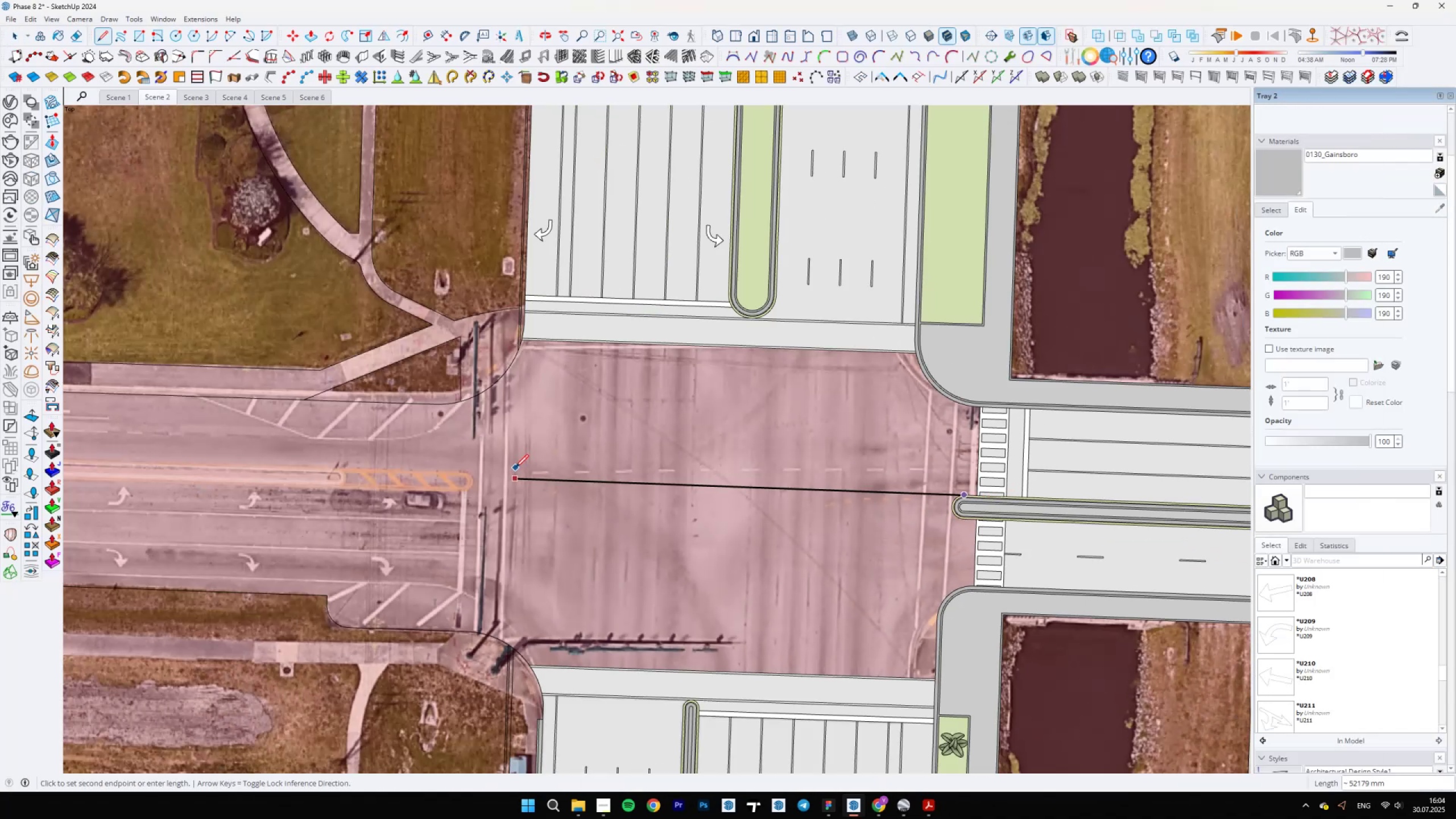 
left_click([515, 468])
 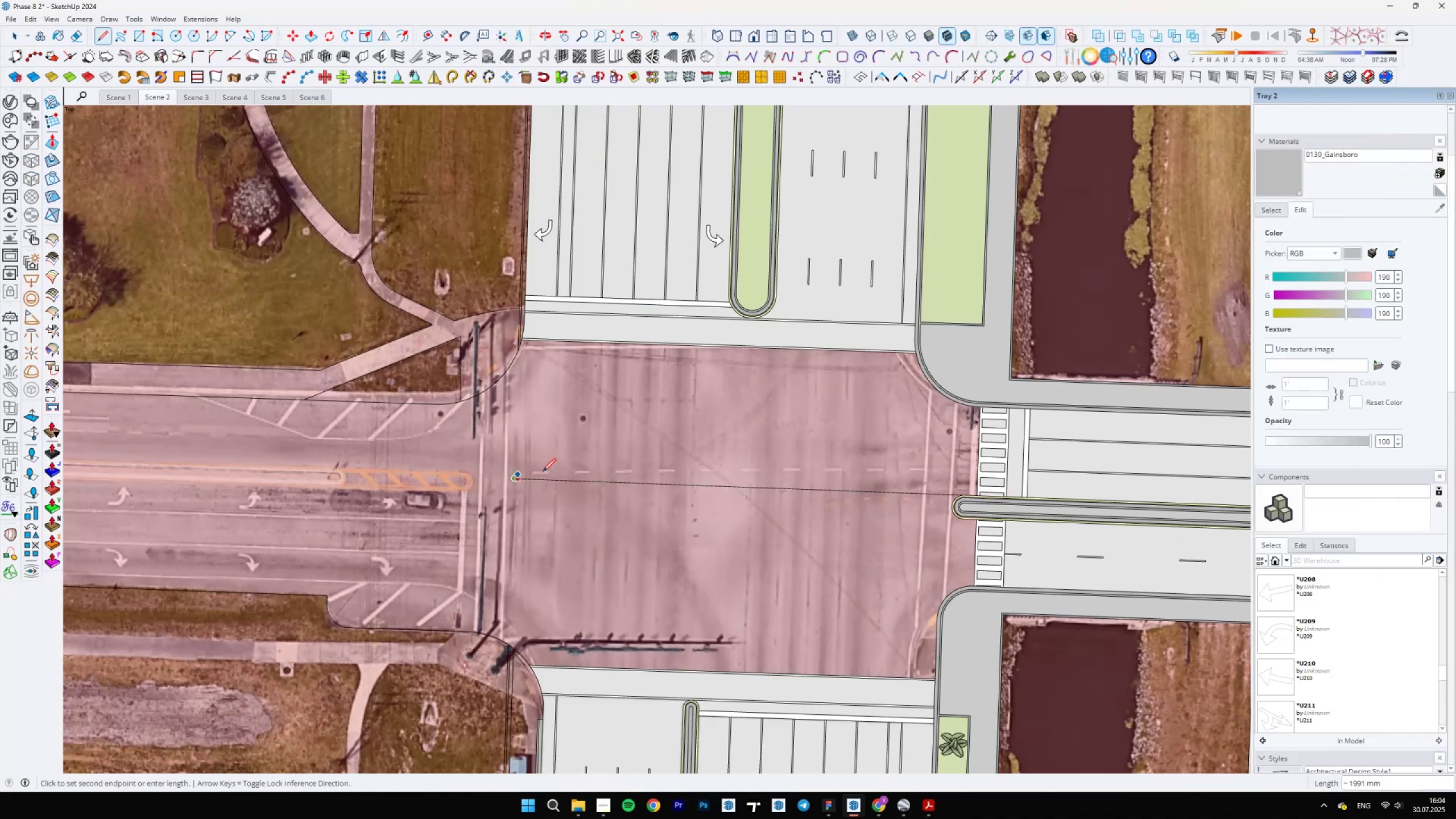 
scroll: coordinate [725, 619], scroll_direction: up, amount: 15.0
 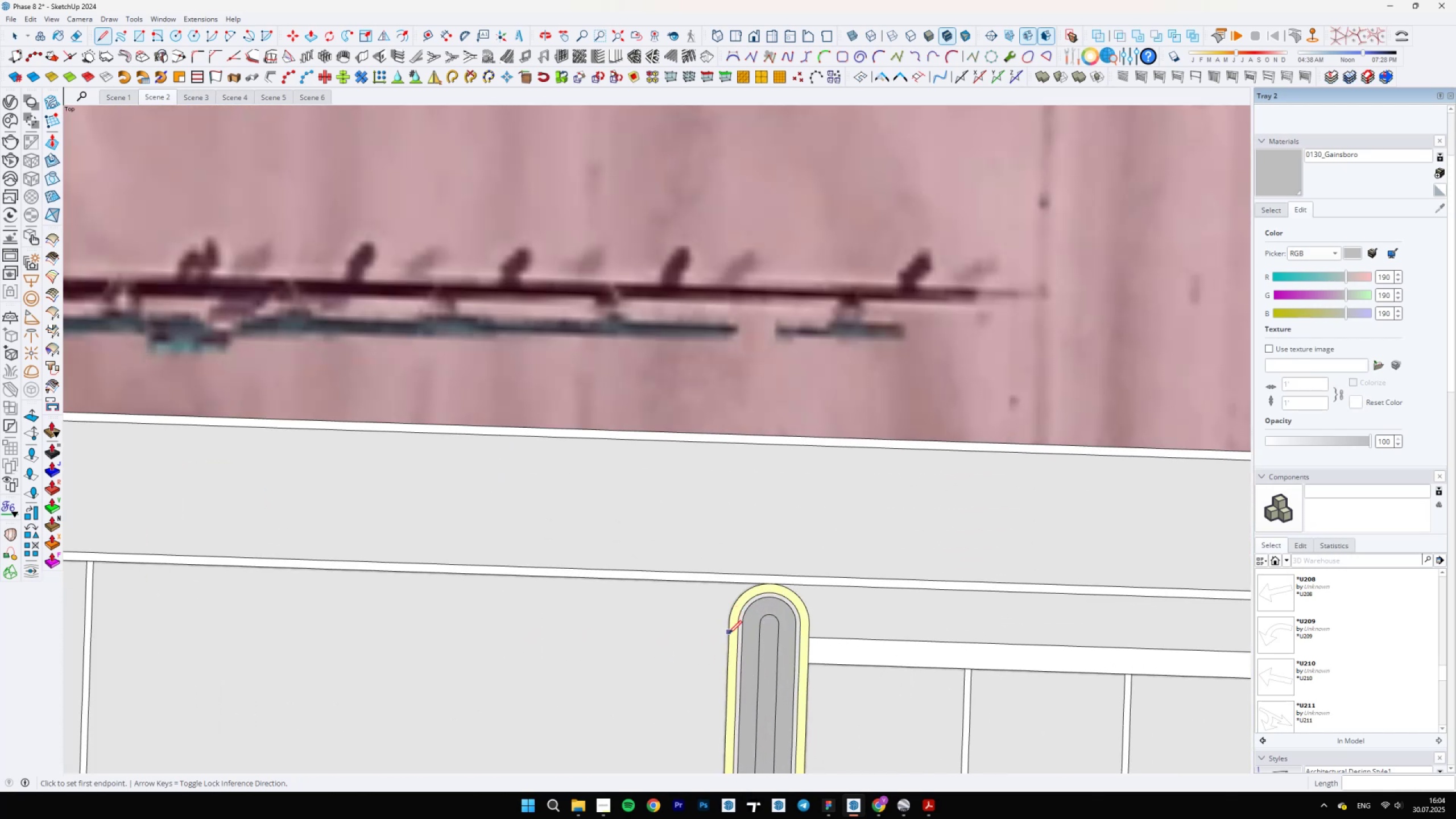 
key(Escape)
 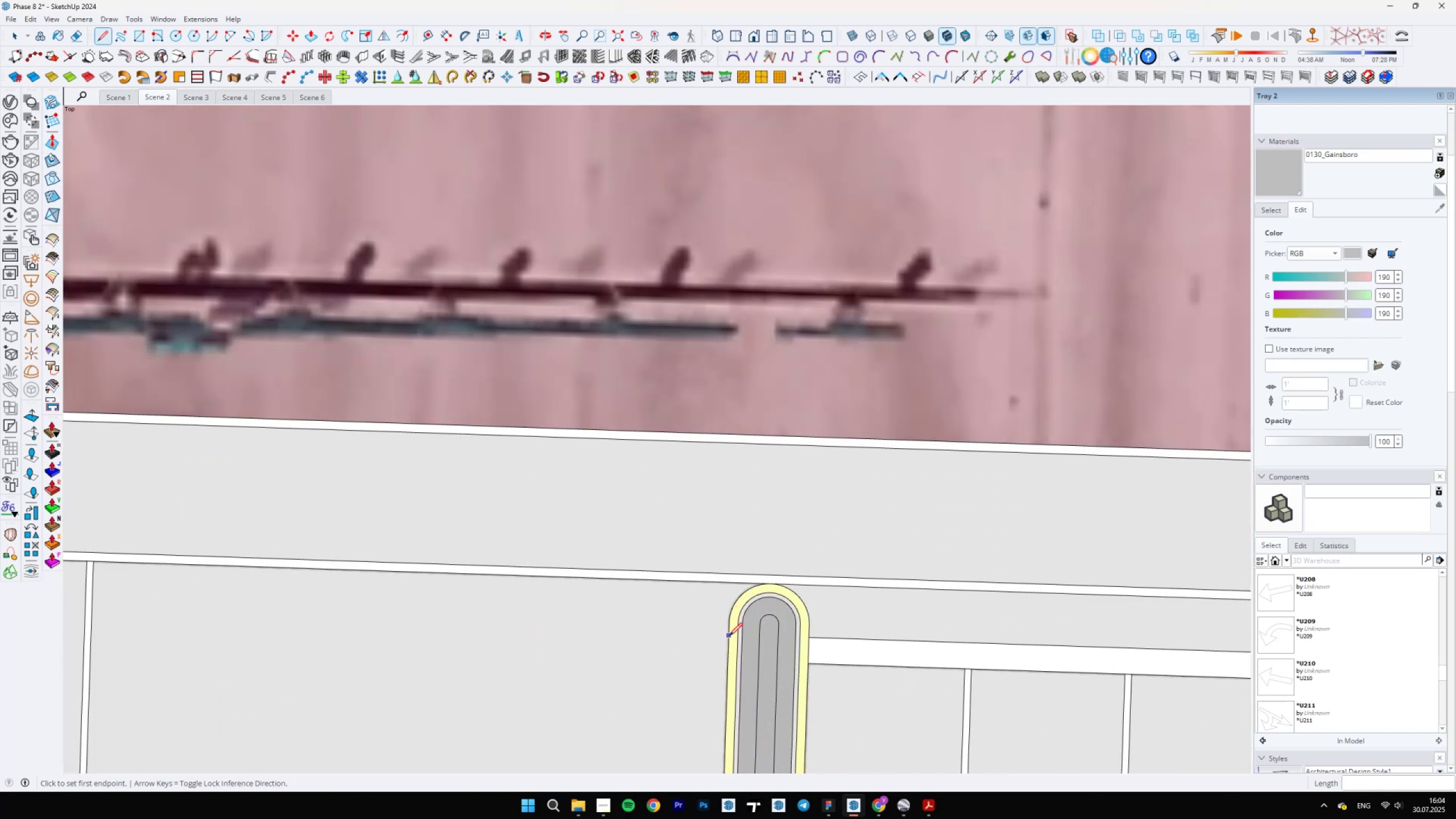 
hold_key(key=ShiftLeft, duration=0.46)
 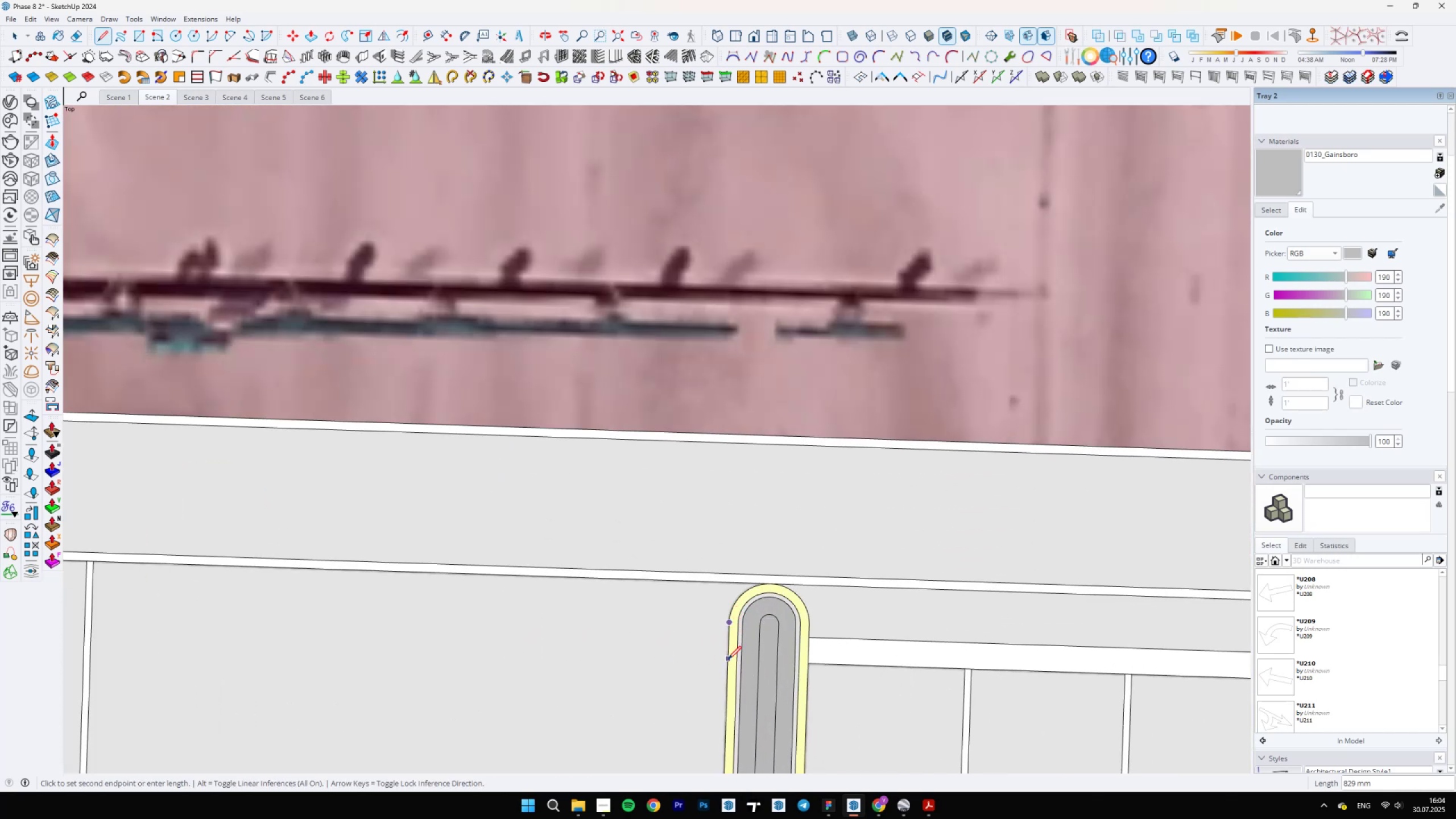 
hold_key(key=ShiftLeft, duration=1.52)
scroll: coordinate [723, 681], scroll_direction: down, amount: 19.0
 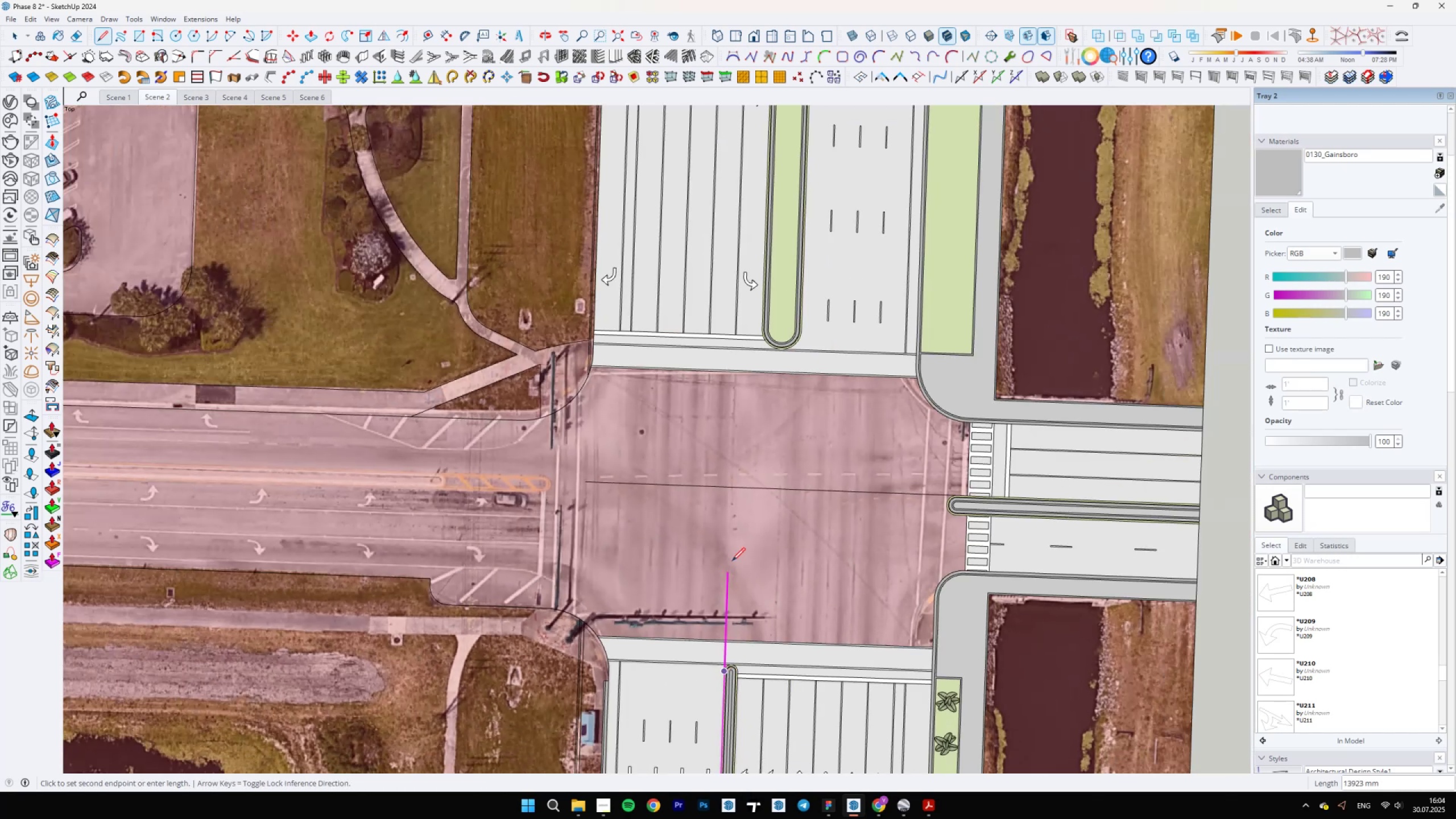 
hold_key(key=ShiftLeft, duration=0.42)
left_click([749, 461])
 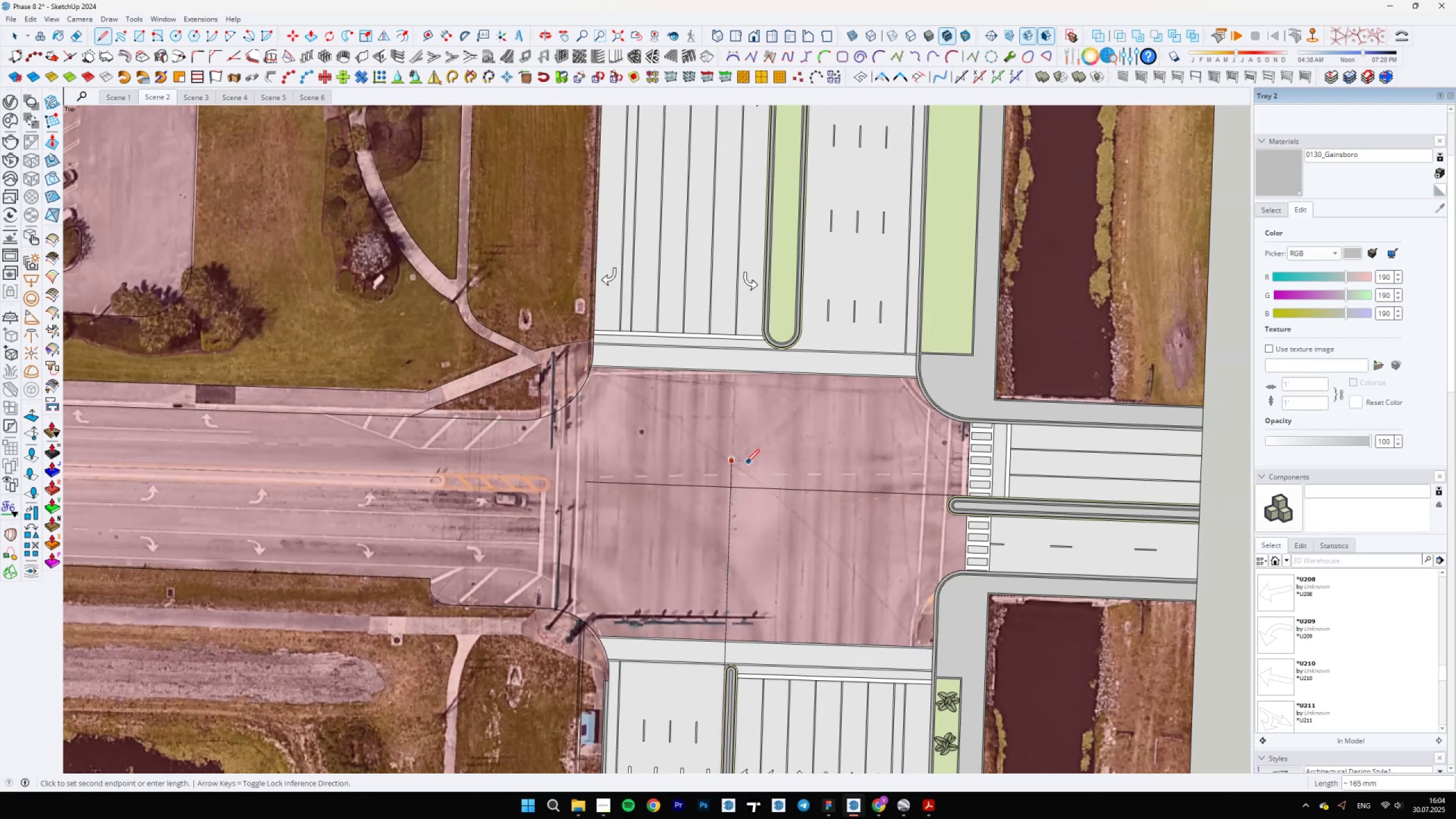 
type(ea)
 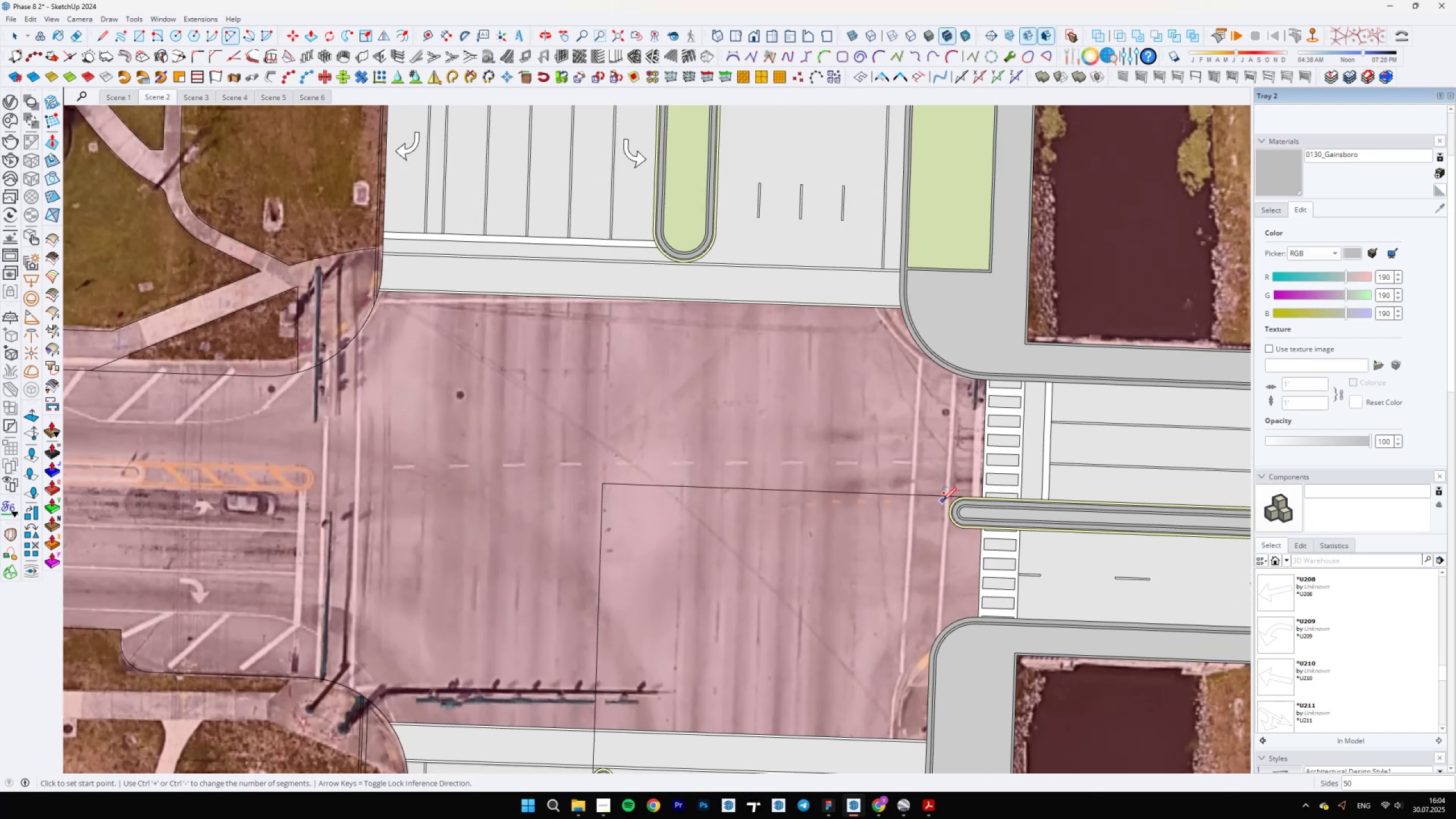 
left_click_drag(start_coordinate=[739, 464], to_coordinate=[683, 503])
 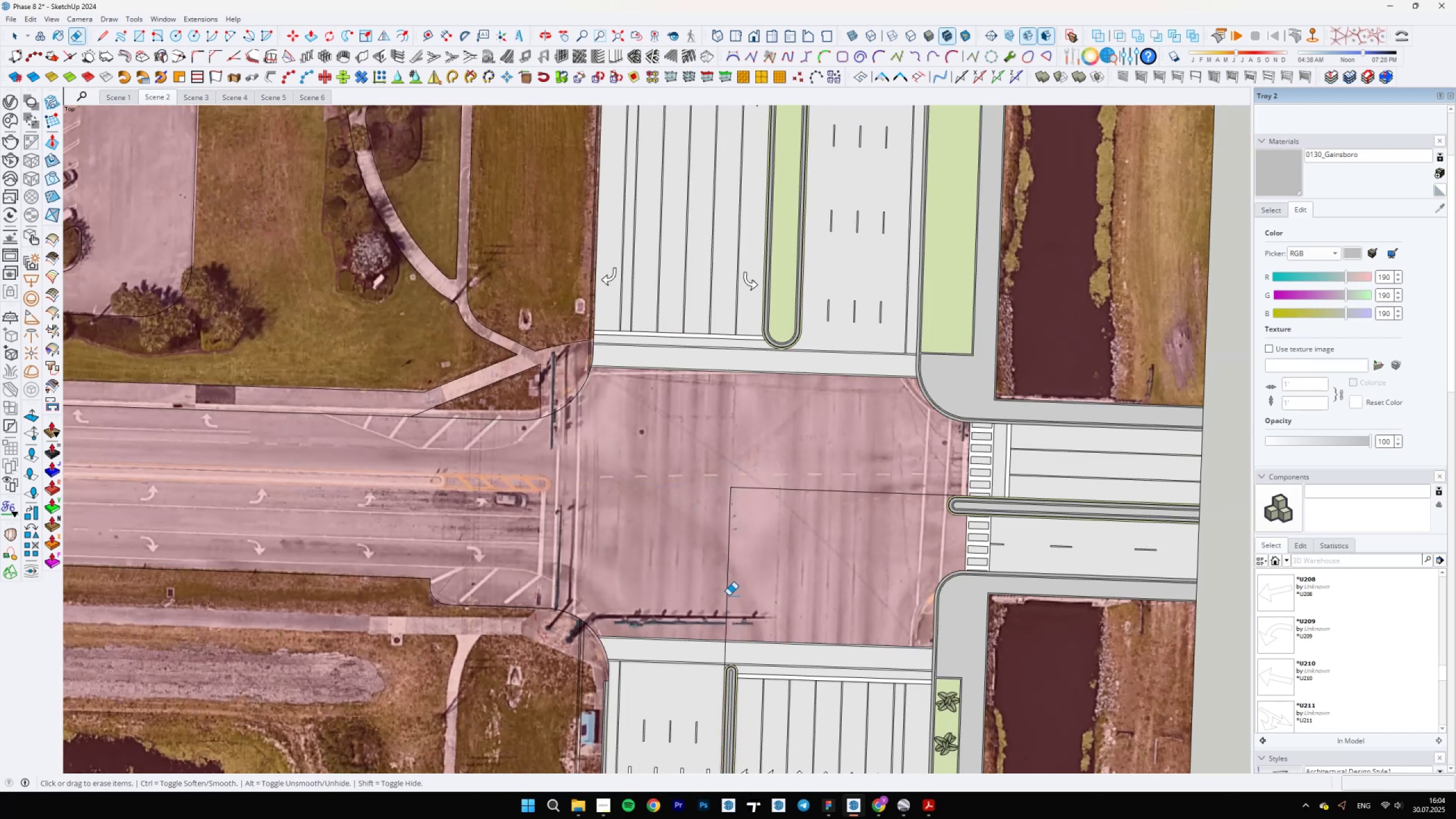 
scroll: coordinate [949, 499], scroll_direction: up, amount: 4.0
 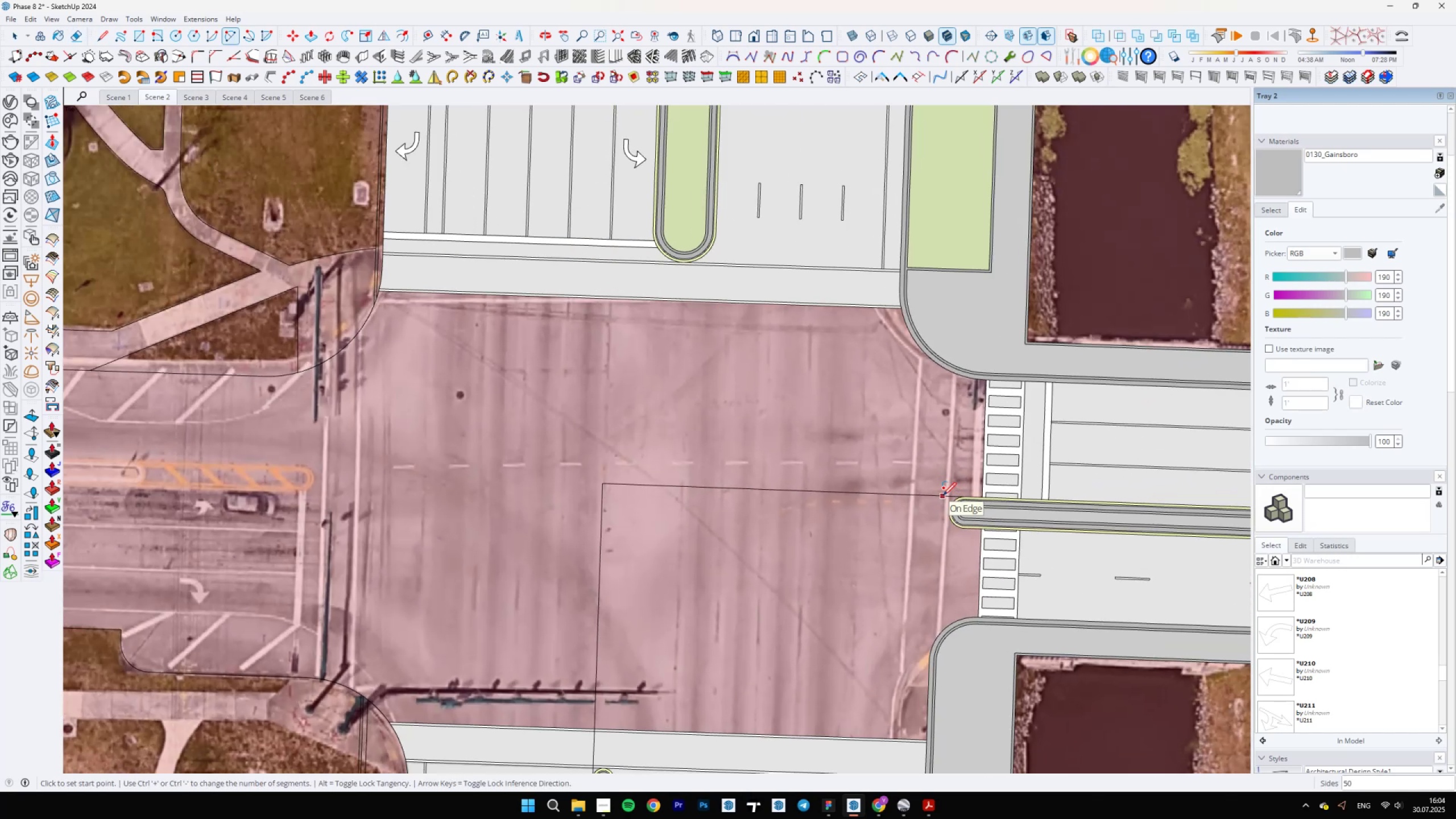 
left_click([943, 495])
 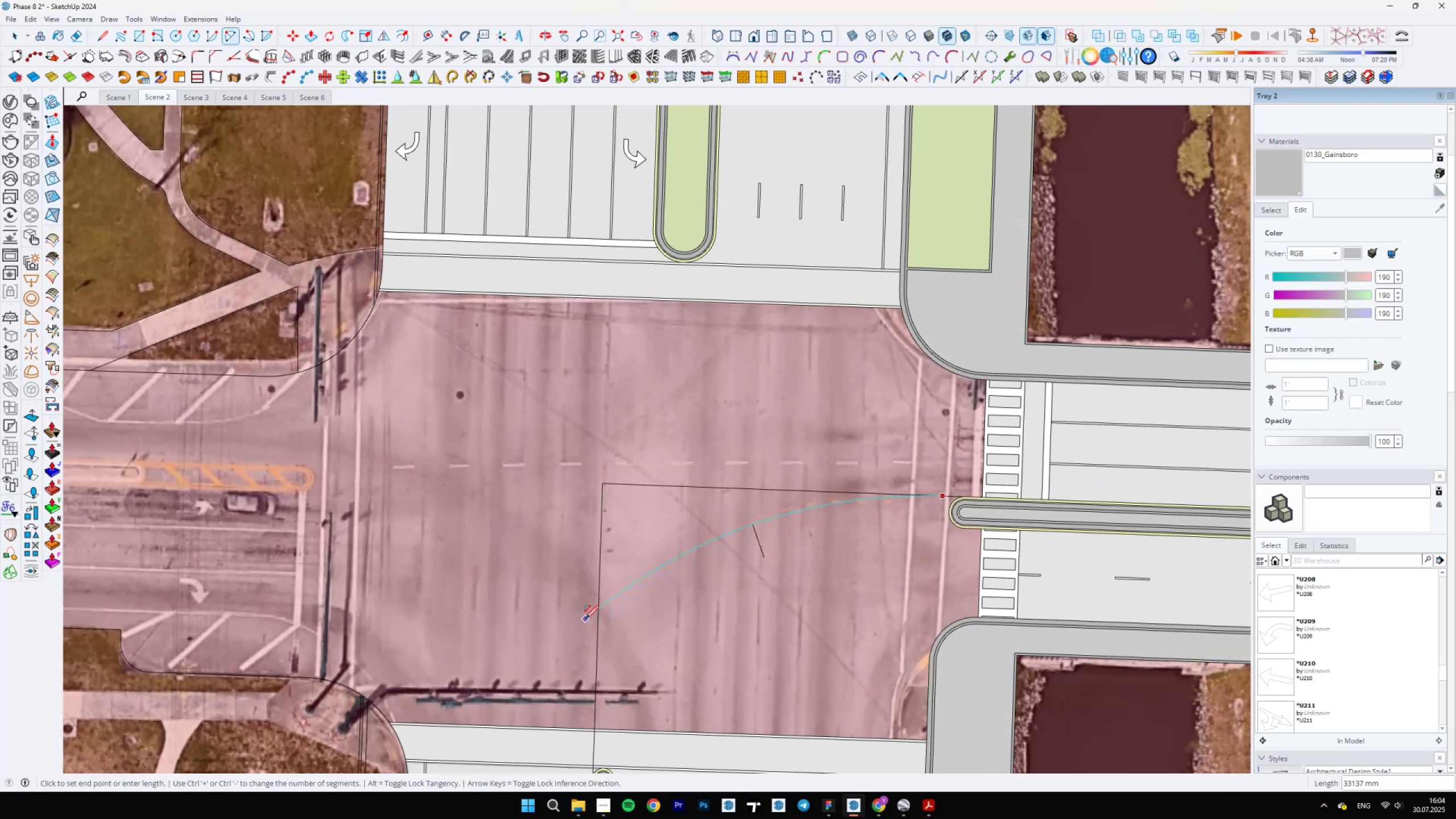 
key(A)
 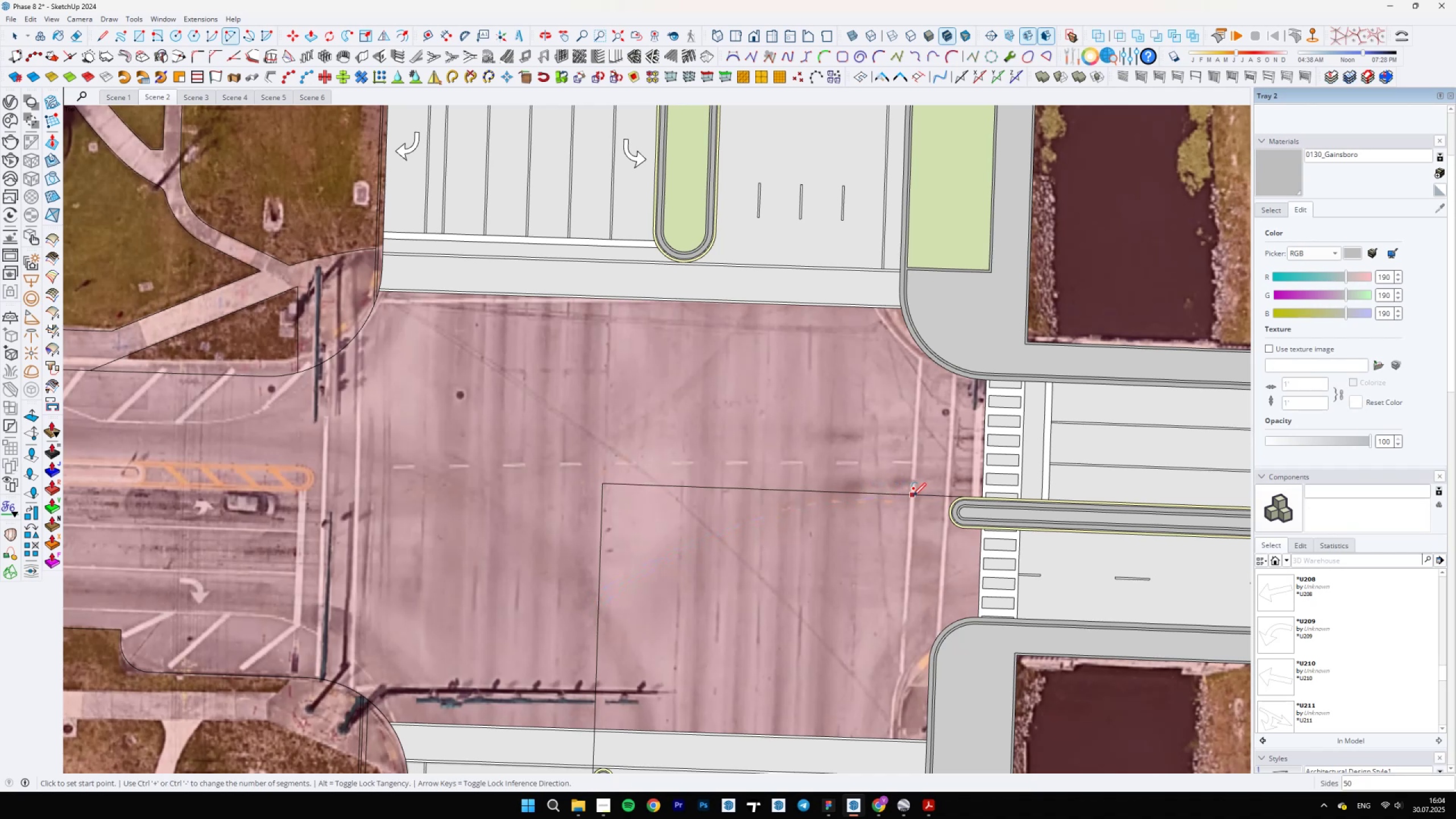 
left_click([930, 496])
 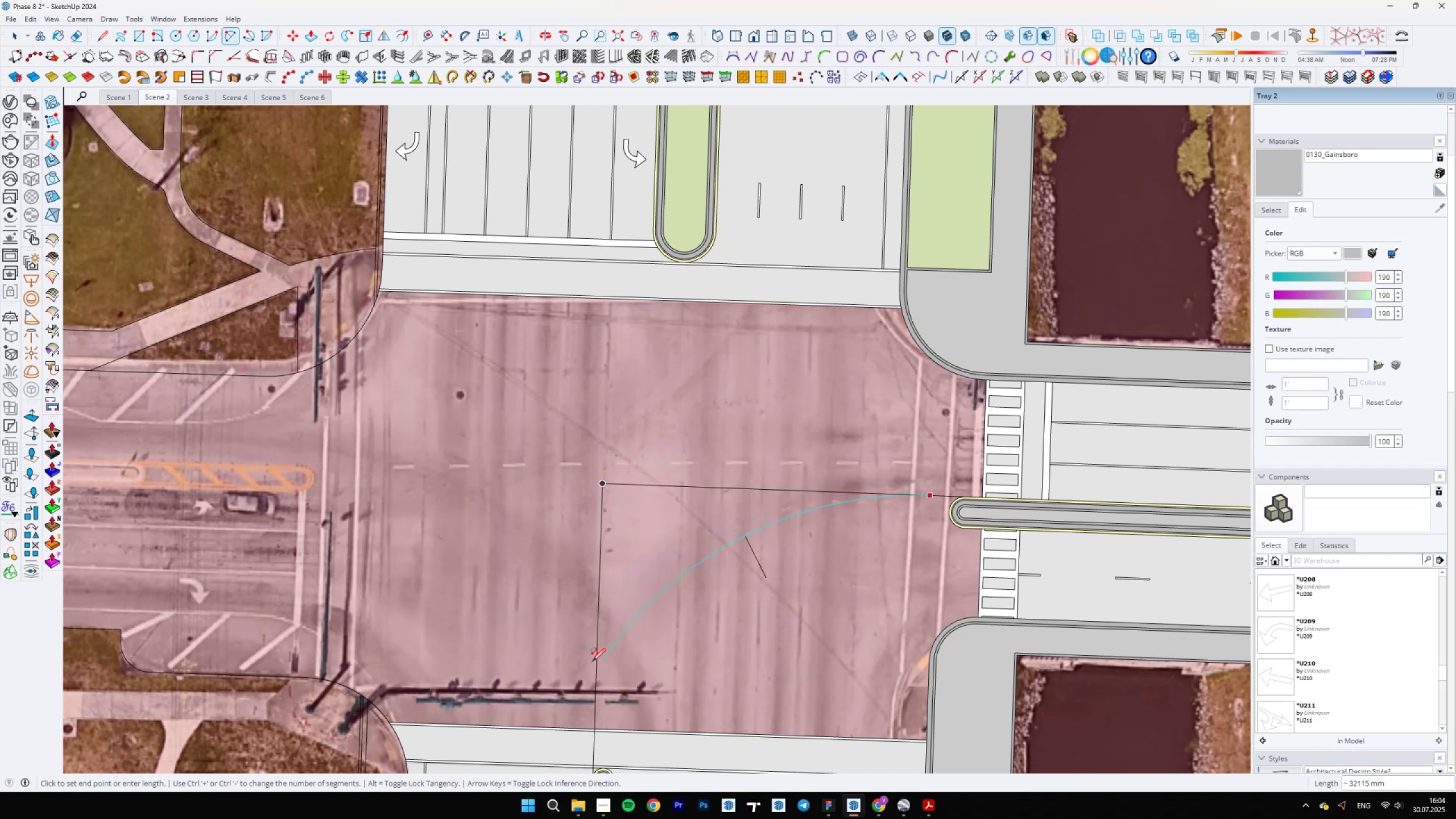 
key(A)
 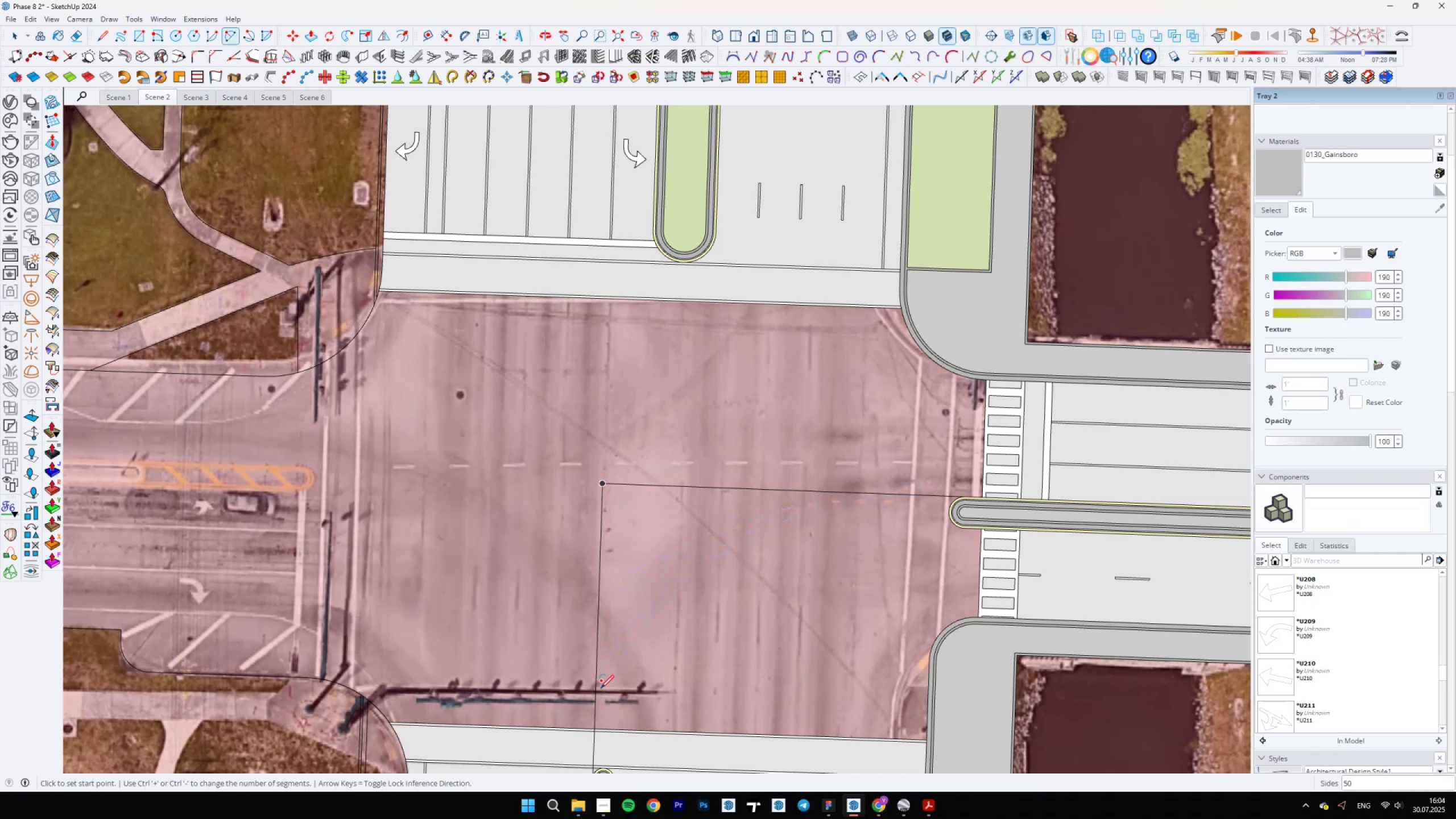 
scroll: coordinate [595, 681], scroll_direction: up, amount: 7.0
 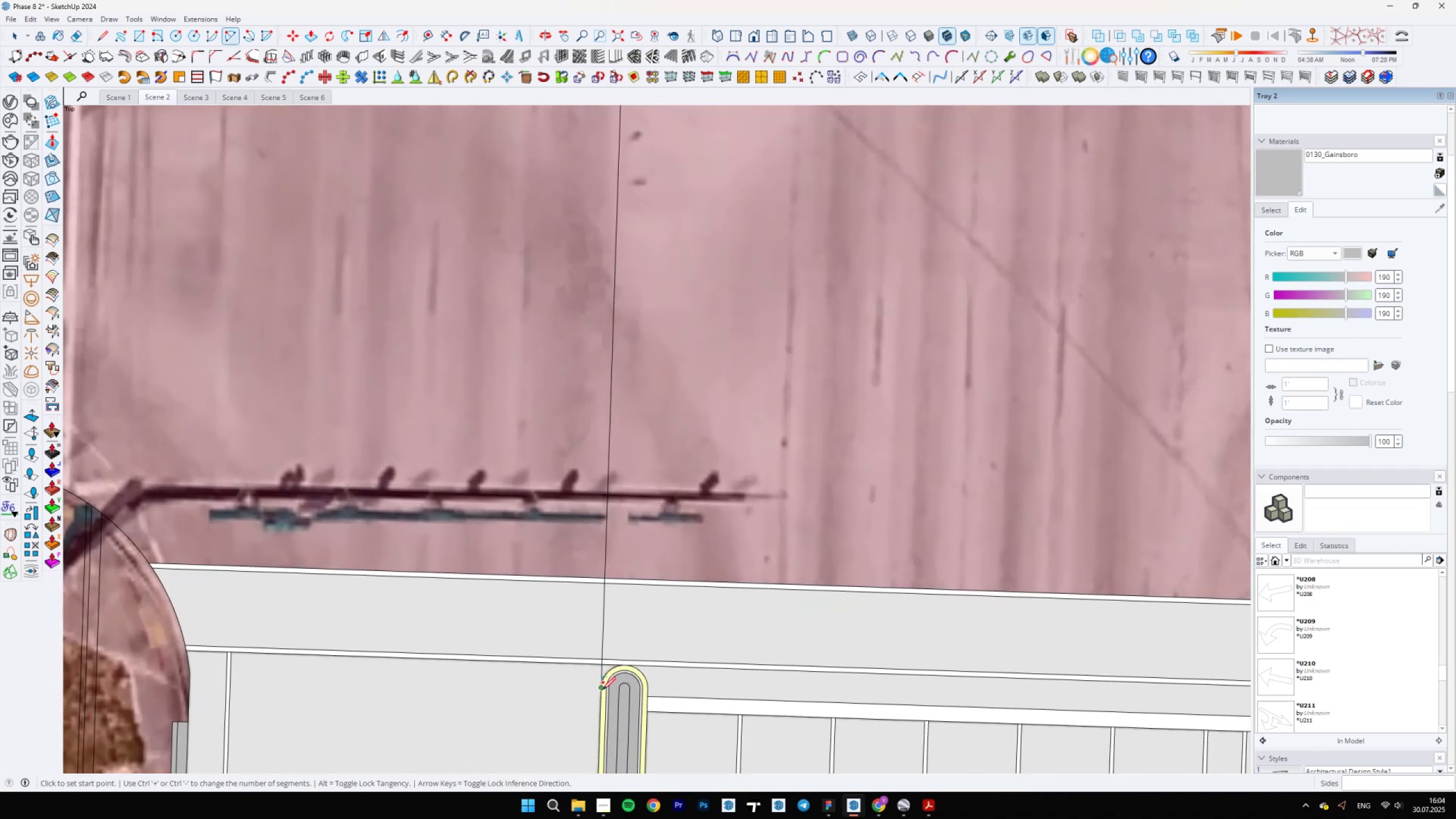 
scroll: coordinate [596, 718], scroll_direction: down, amount: 13.0
 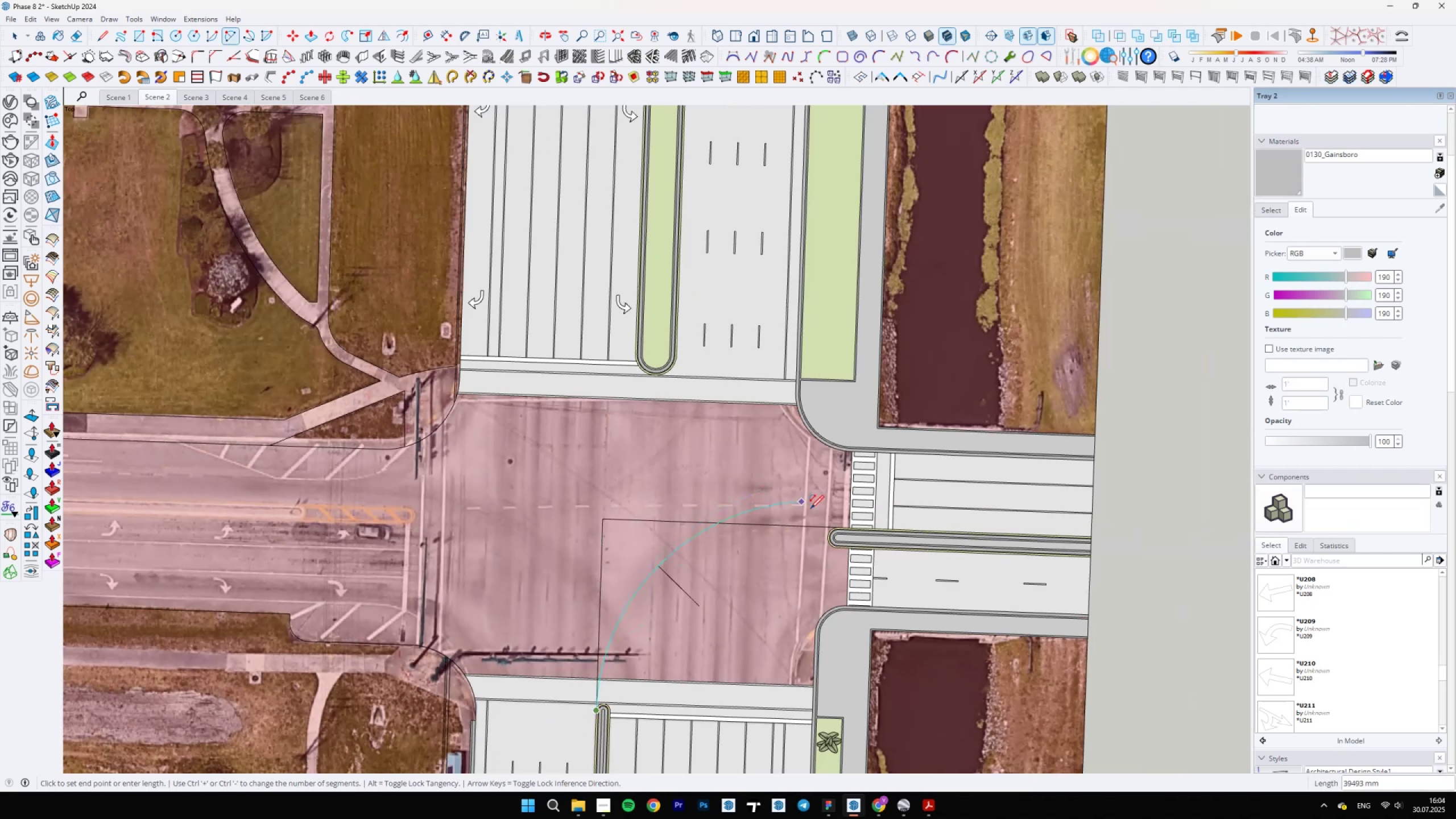 
left_click([602, 686])
 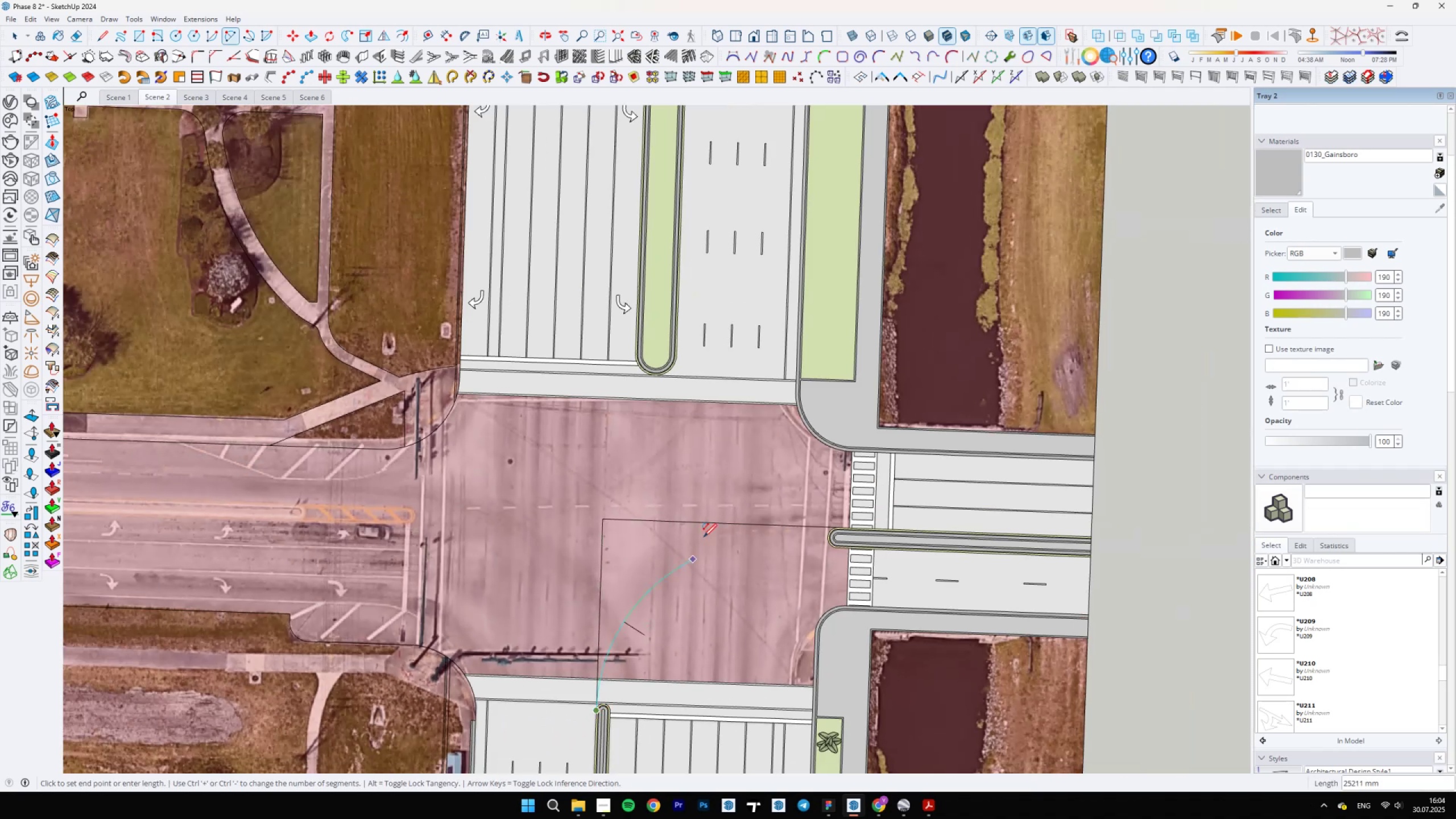 
scroll: coordinate [838, 529], scroll_direction: up, amount: 11.0
 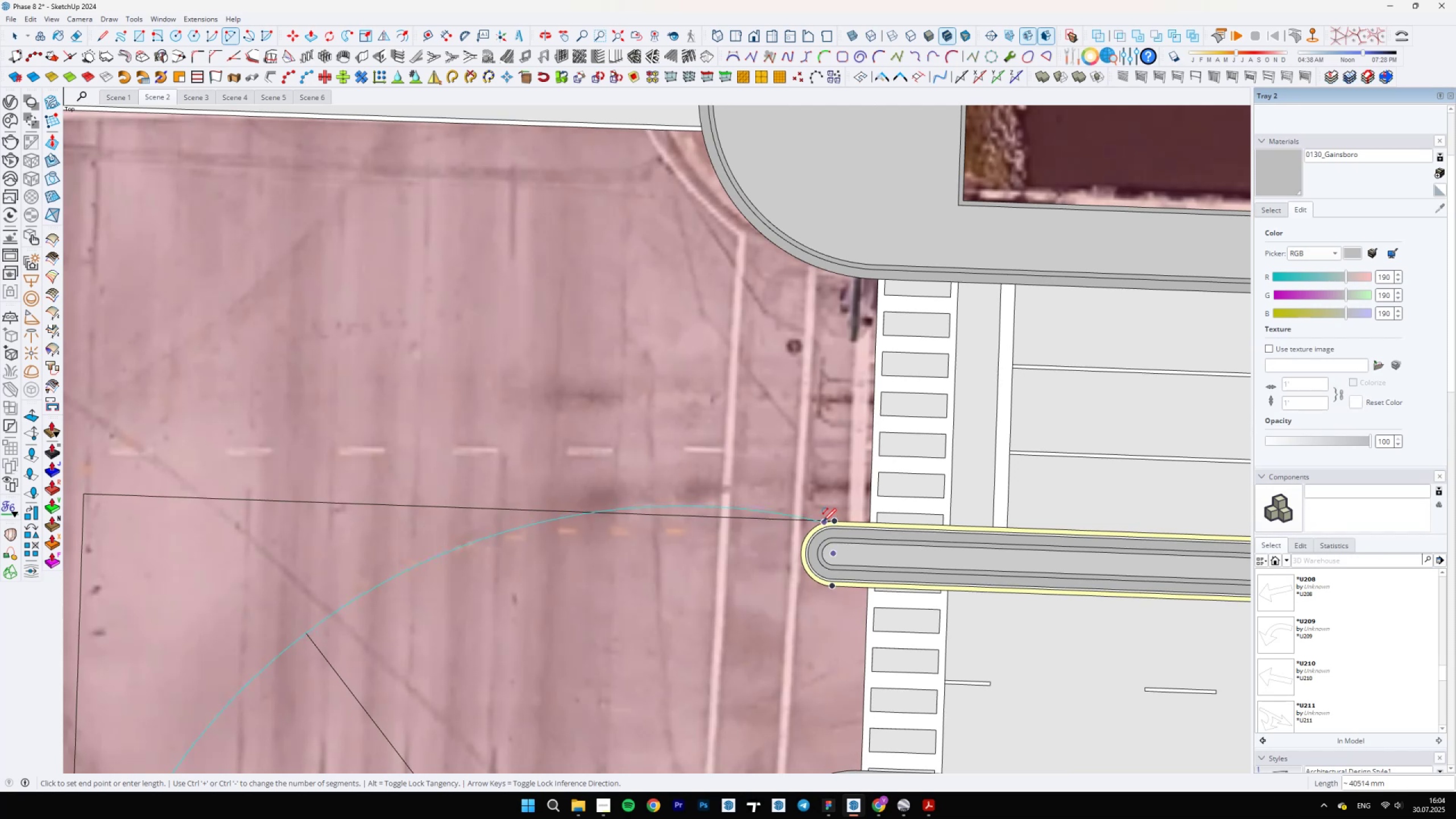 
scroll: coordinate [746, 516], scroll_direction: down, amount: 10.0
 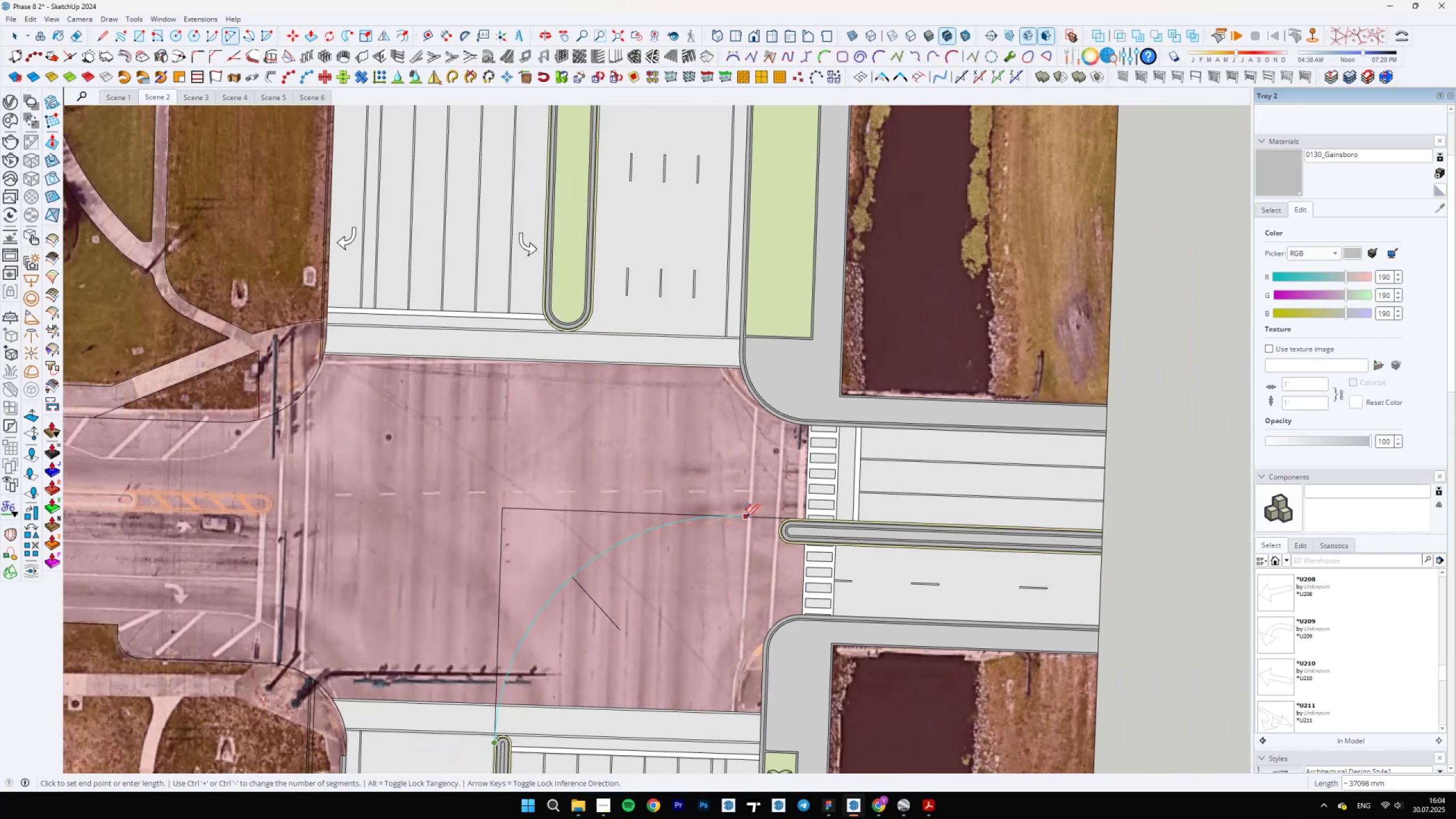 
key(A)
 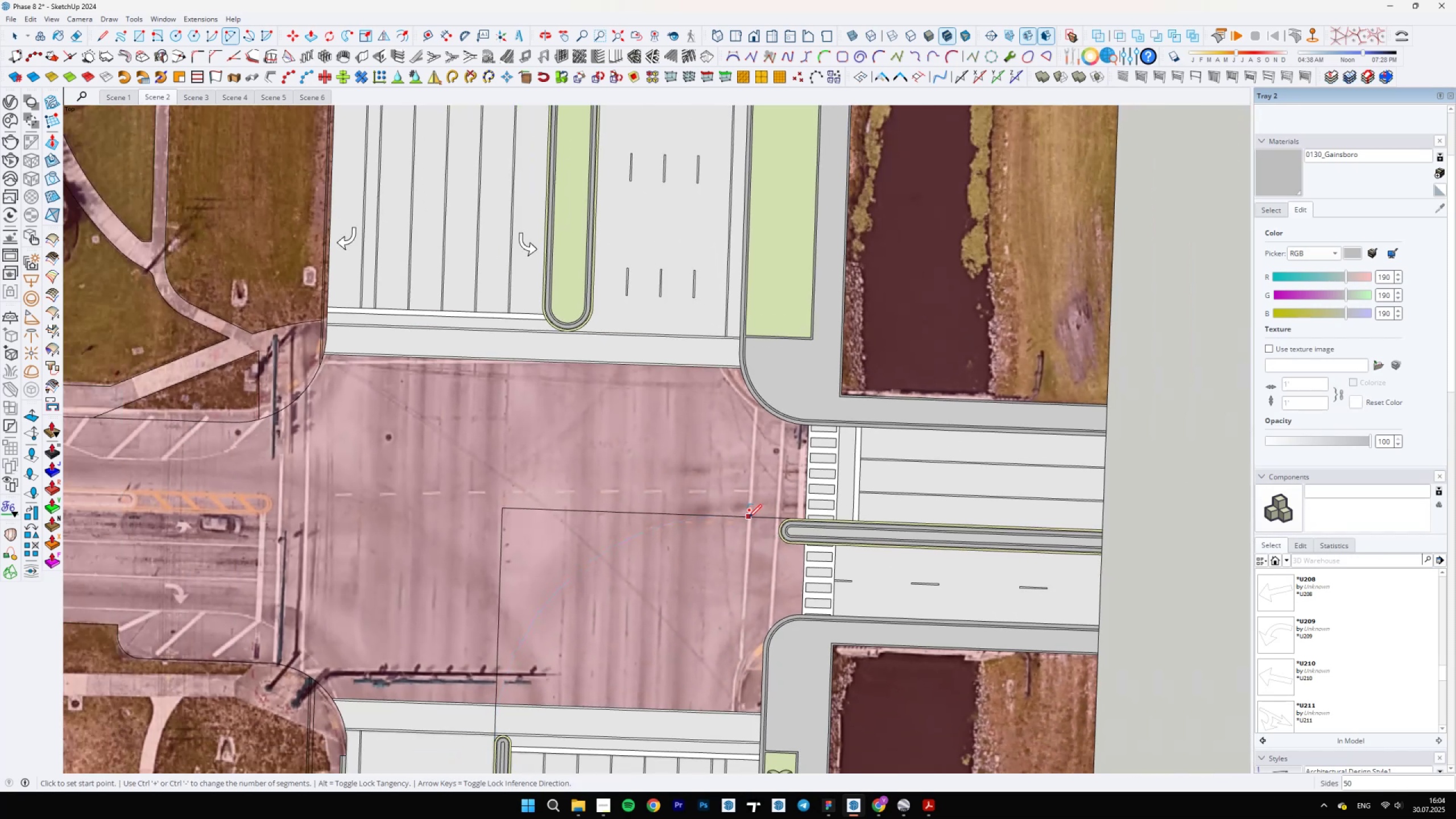 
left_click([749, 518])
 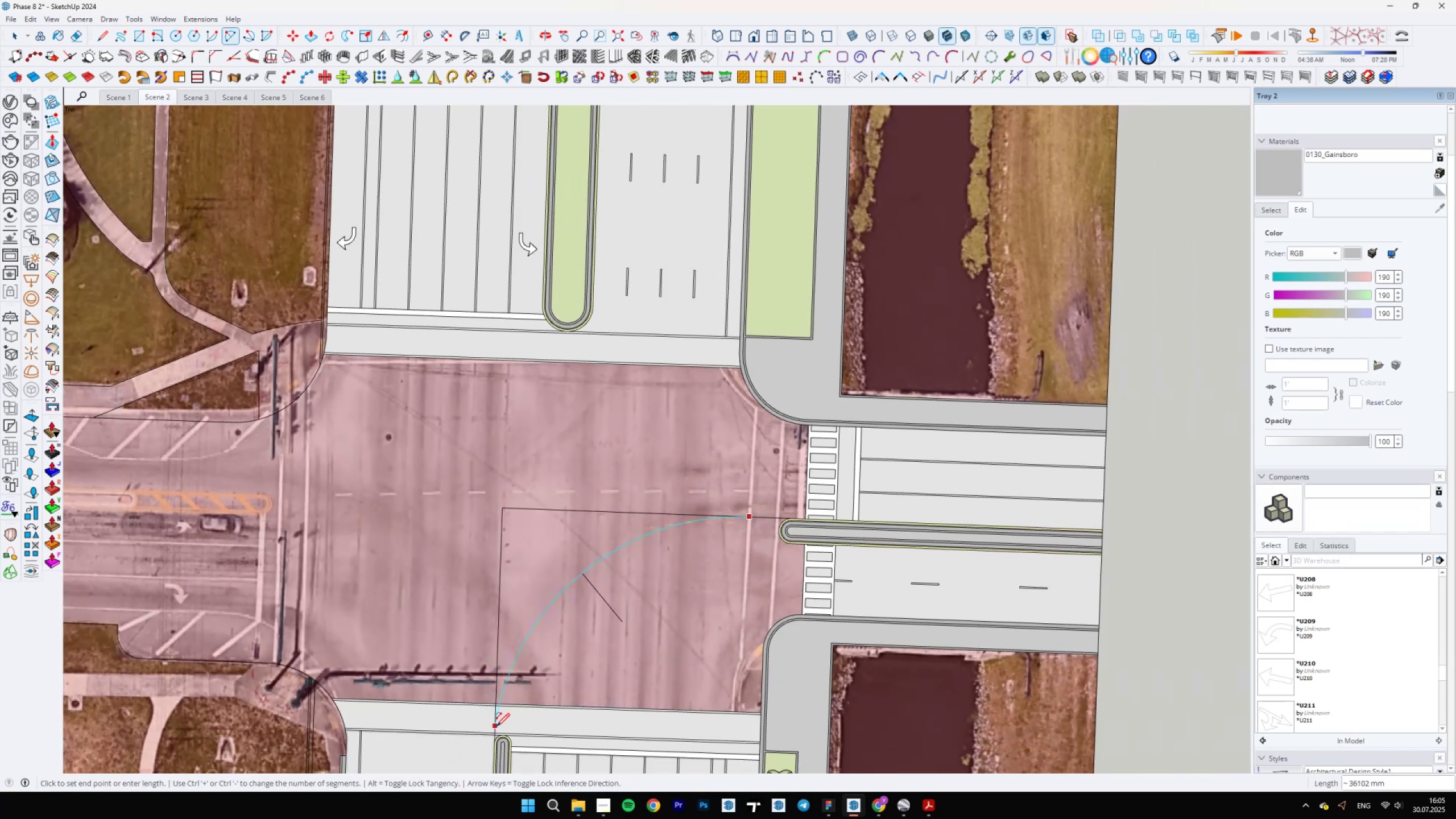 
key(A)
 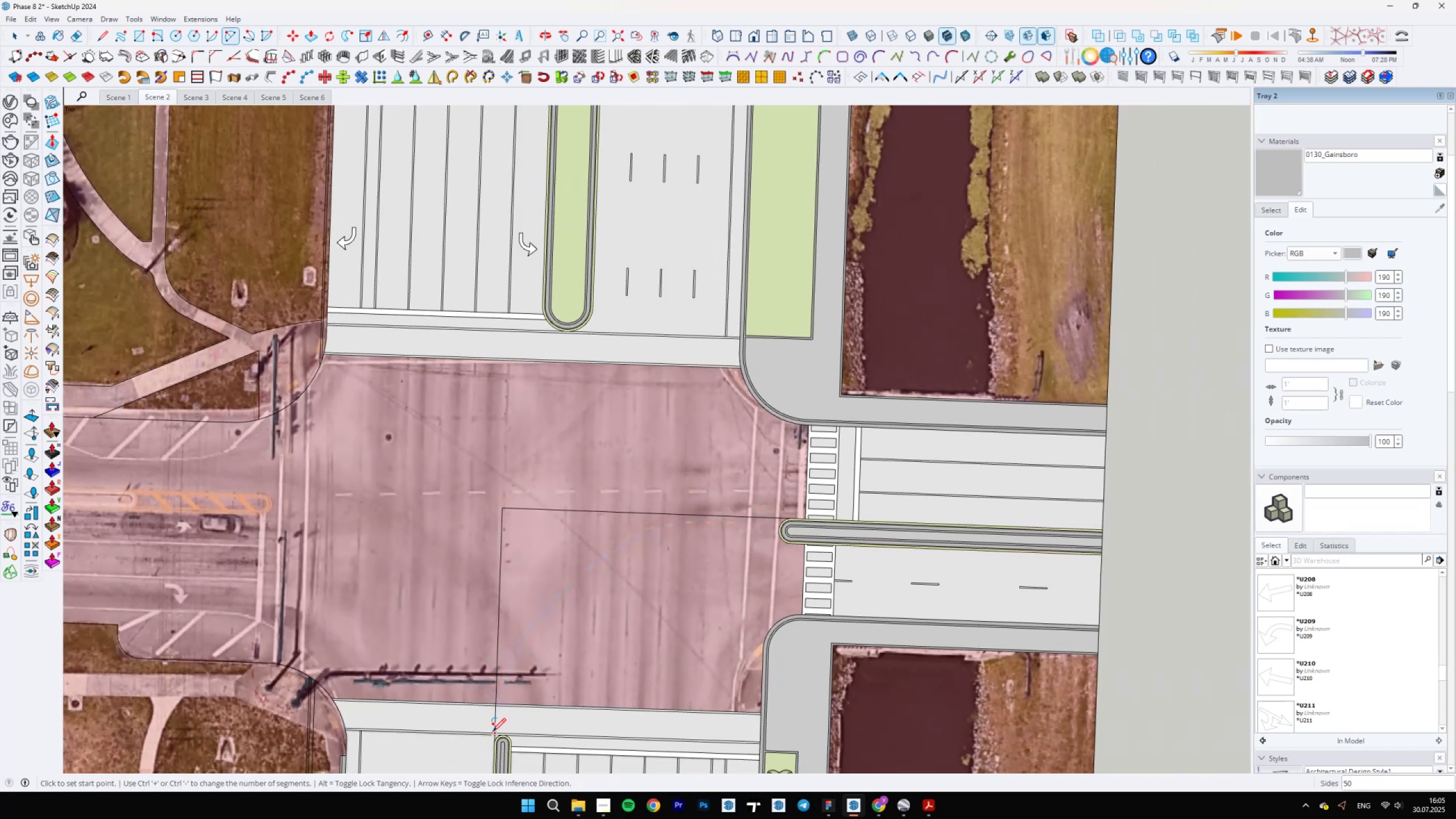 
scroll: coordinate [493, 733], scroll_direction: up, amount: 5.0
 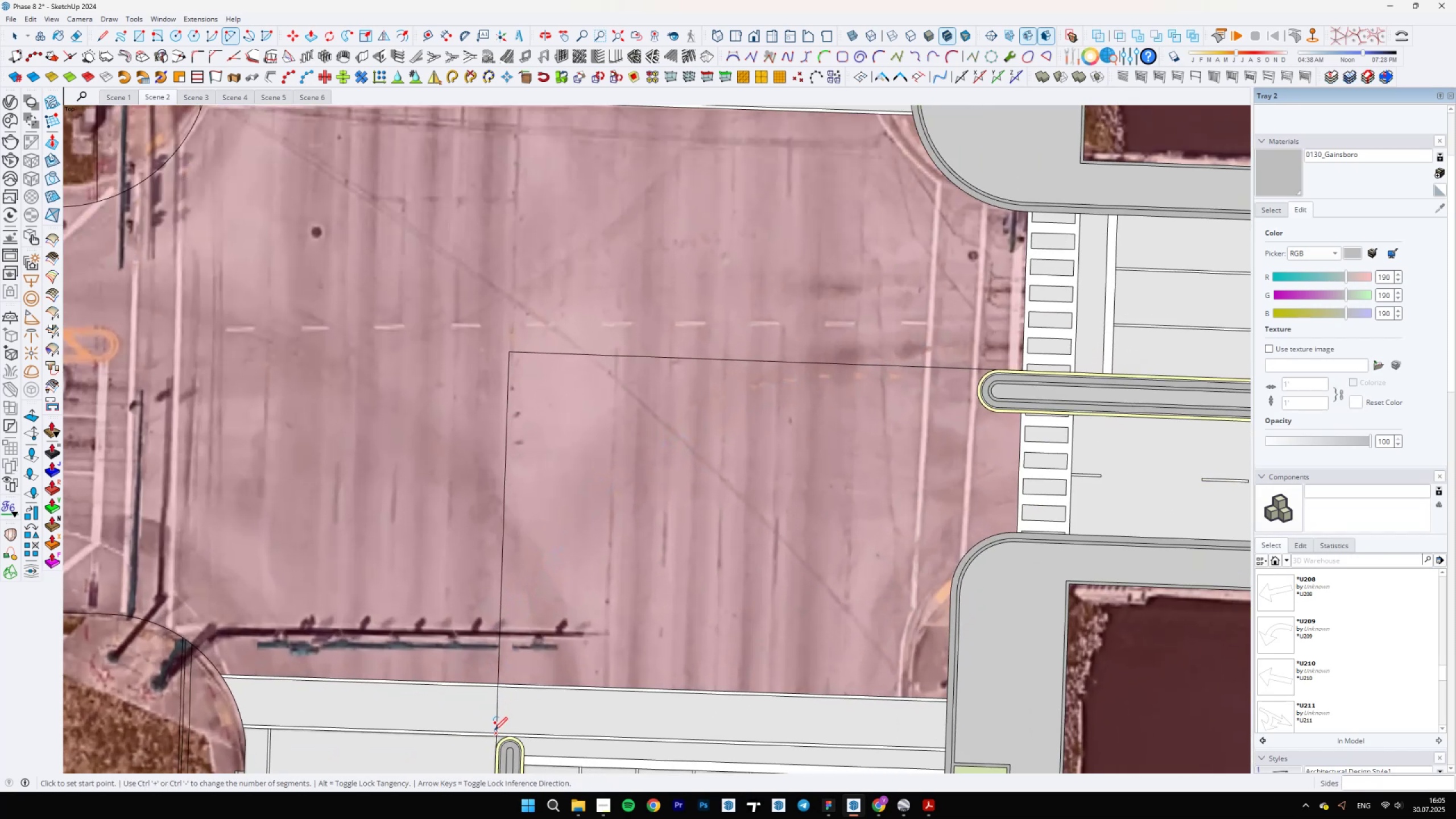 
left_click([494, 730])
 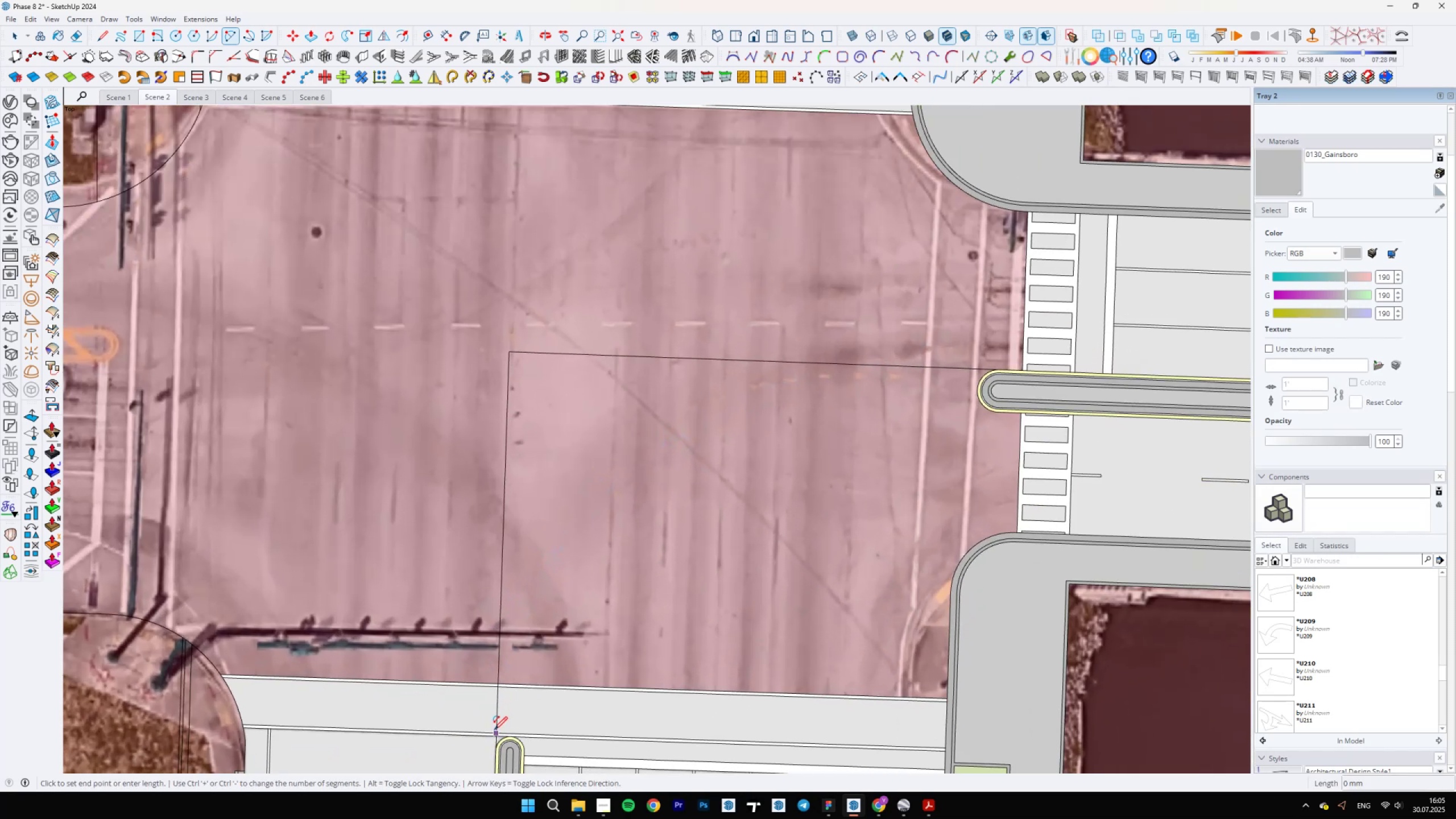 
scroll: coordinate [495, 718], scroll_direction: down, amount: 5.0
 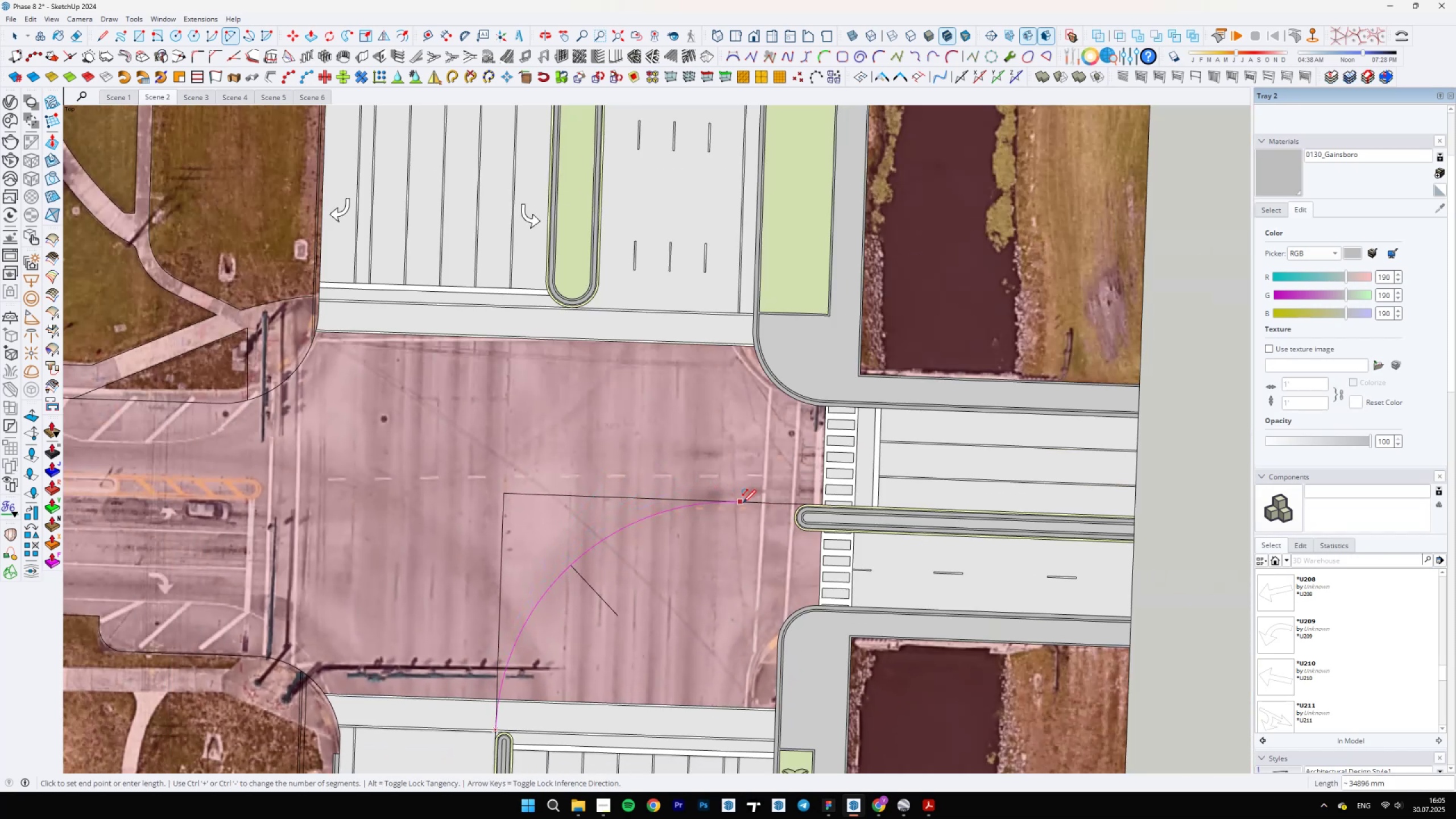 
key(A)
 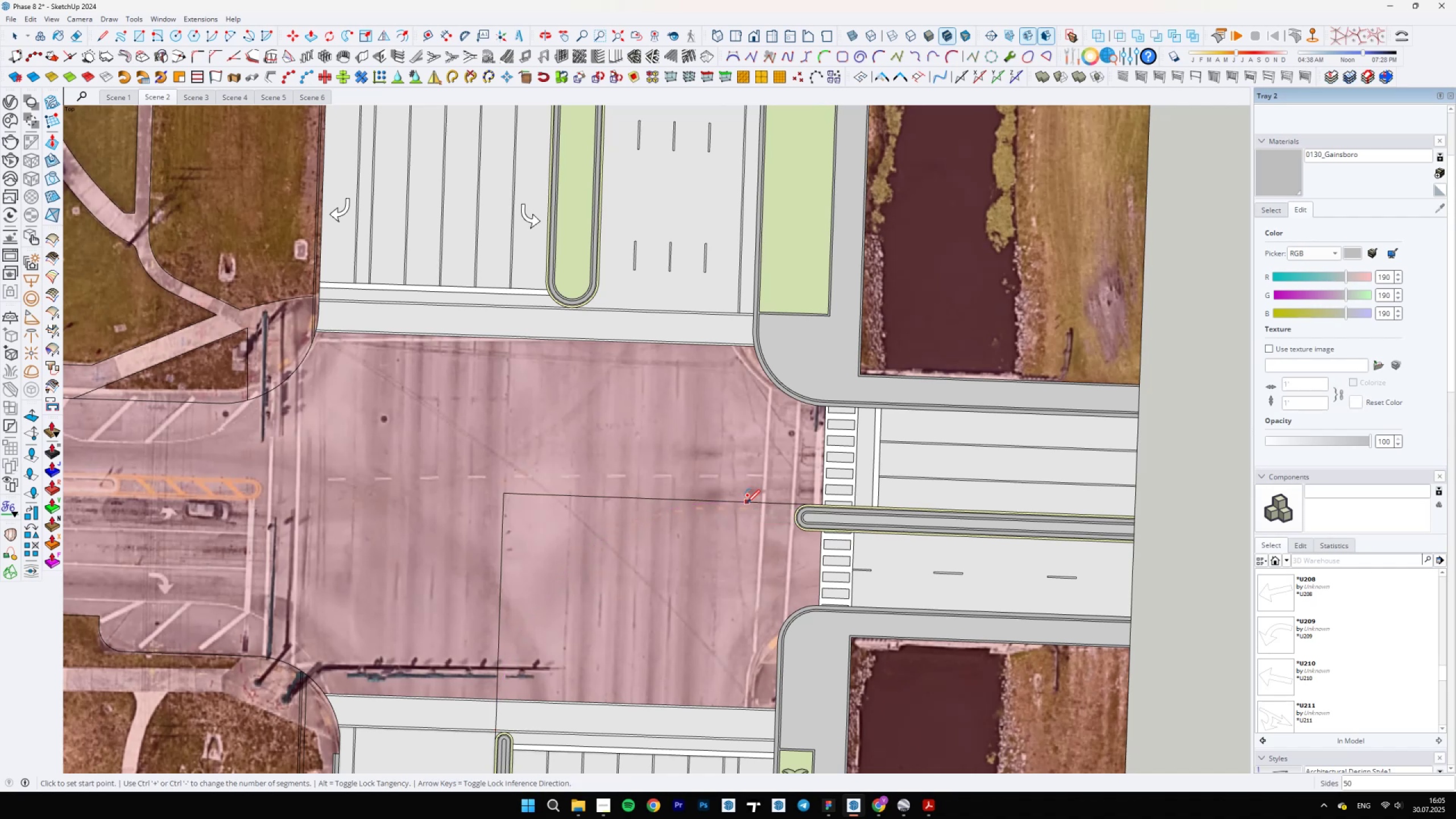 
scroll: coordinate [442, 744], scroll_direction: up, amount: 15.0
 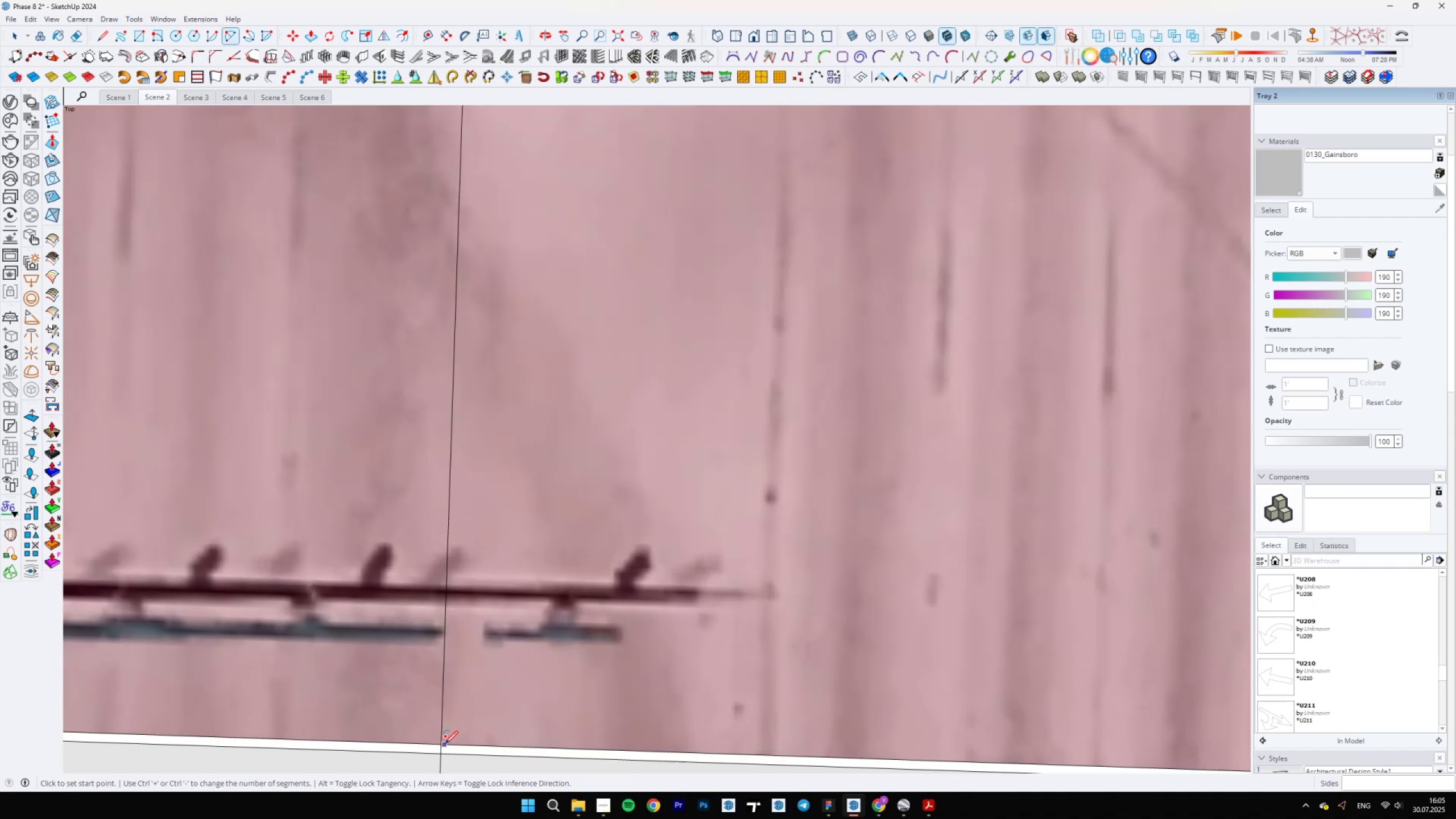 
left_click([444, 744])
 